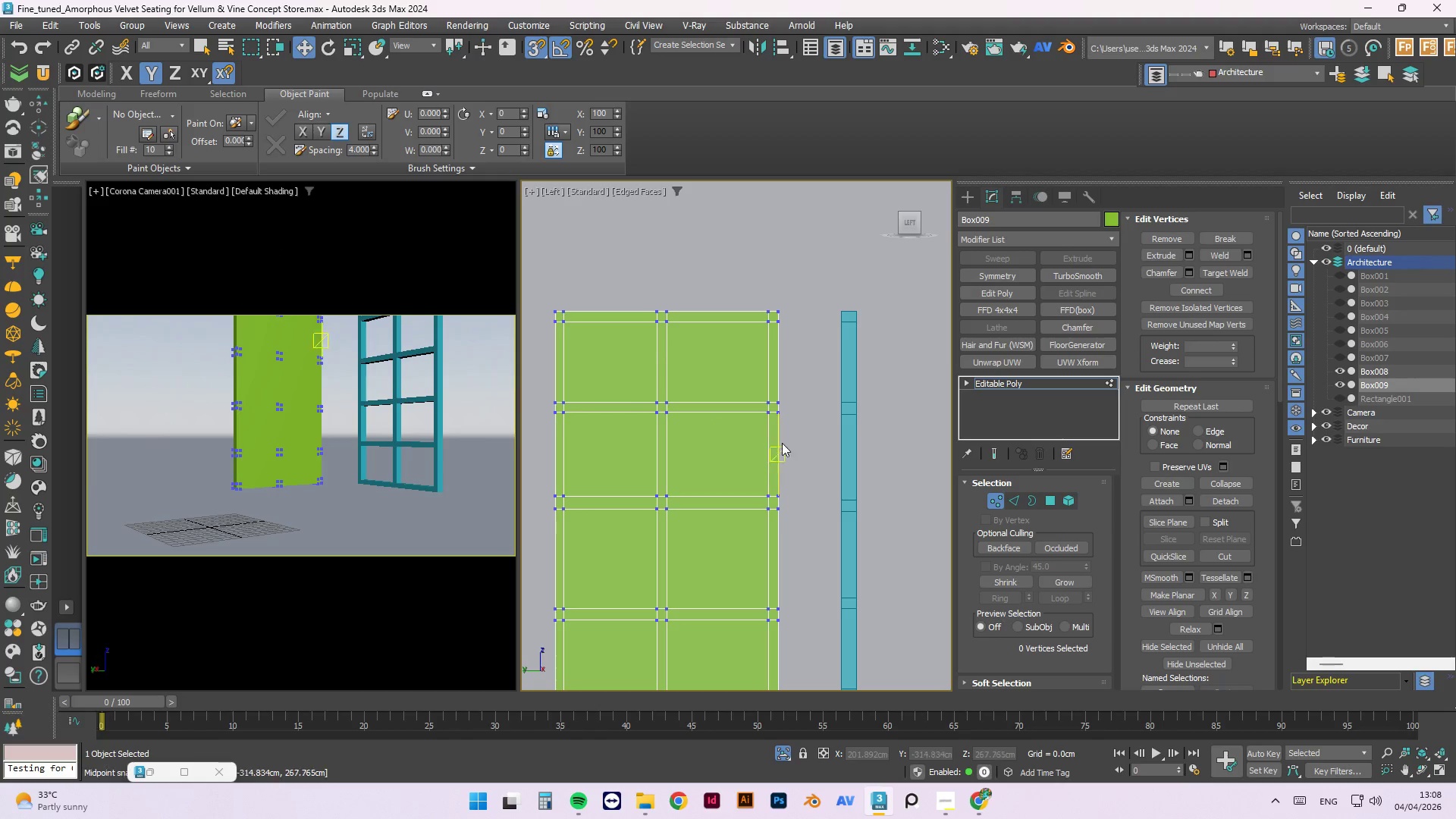 
left_click_drag(start_coordinate=[811, 438], to_coordinate=[492, 408])
 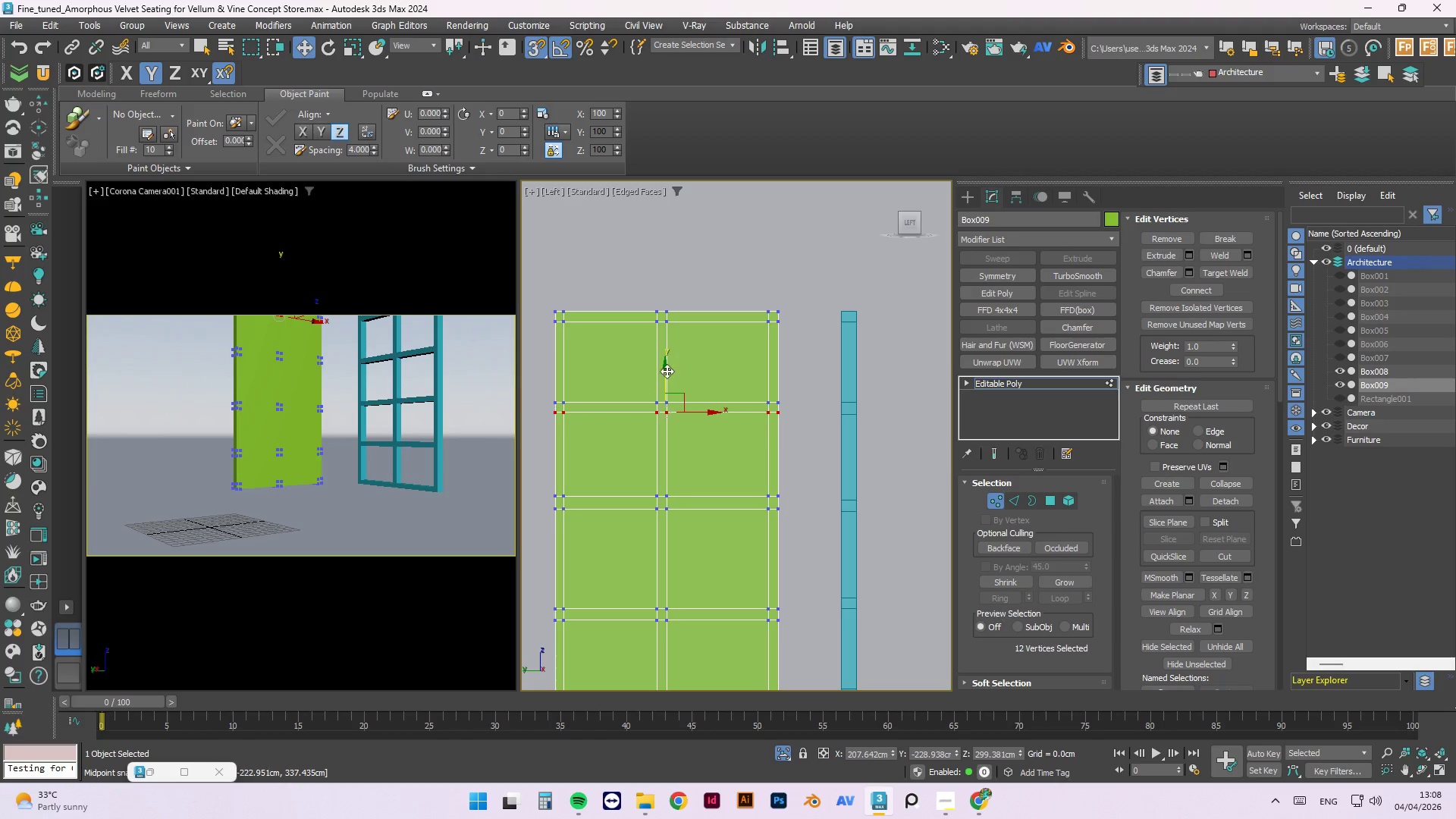 
left_click_drag(start_coordinate=[663, 369], to_coordinate=[842, 413])
 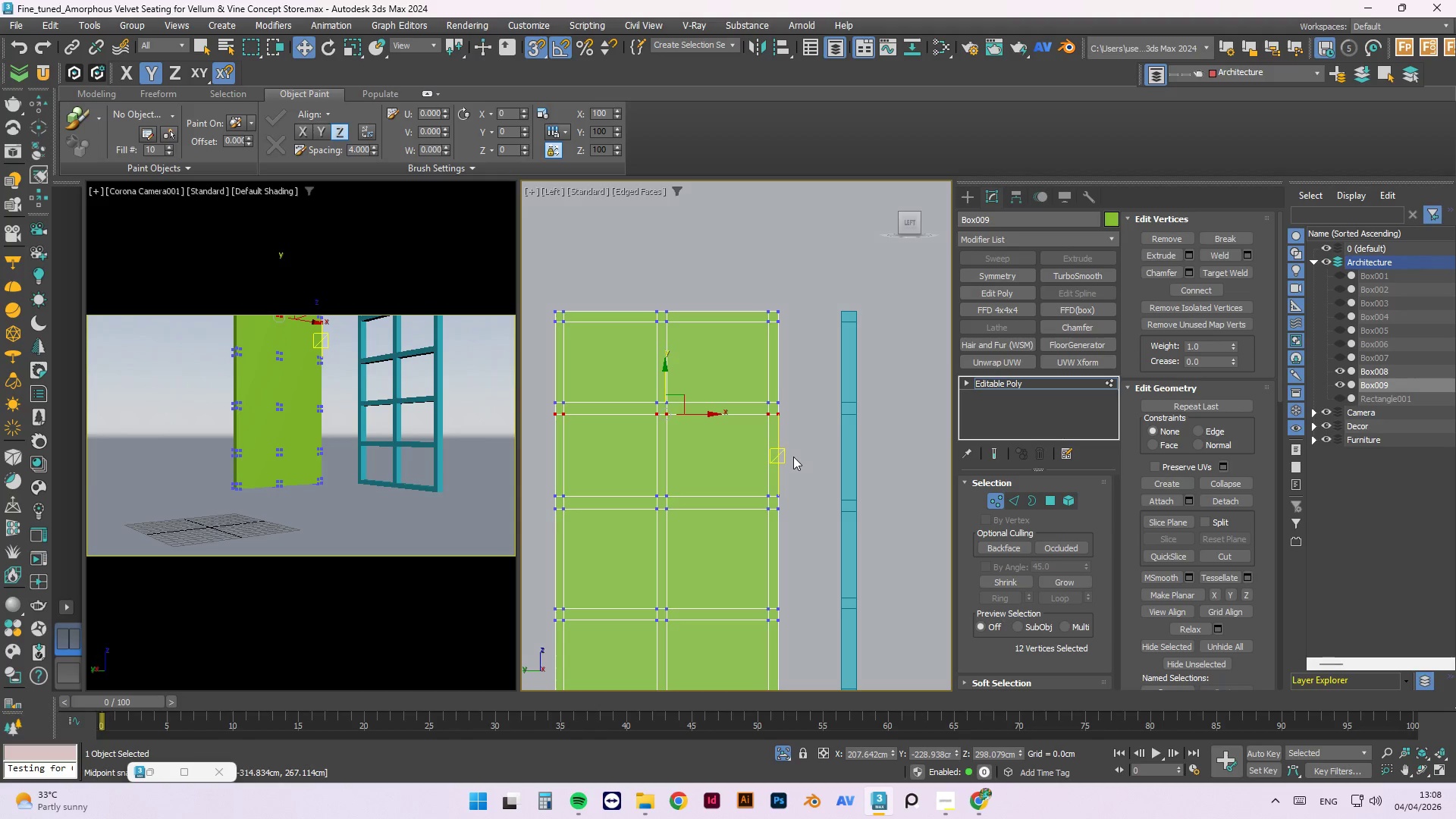 
left_click_drag(start_coordinate=[810, 460], to_coordinate=[547, 500])
 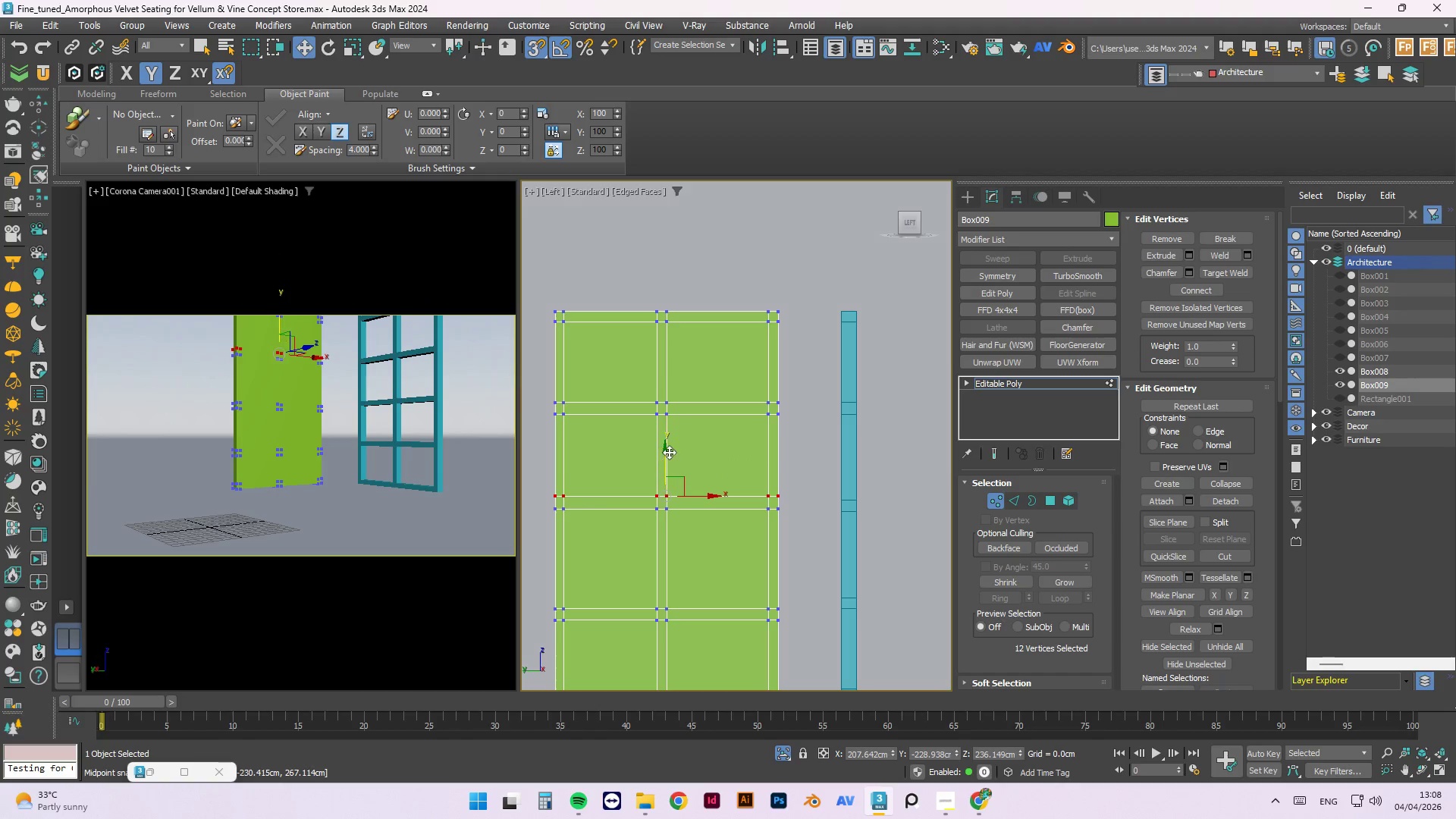 
left_click_drag(start_coordinate=[666, 452], to_coordinate=[842, 497])
 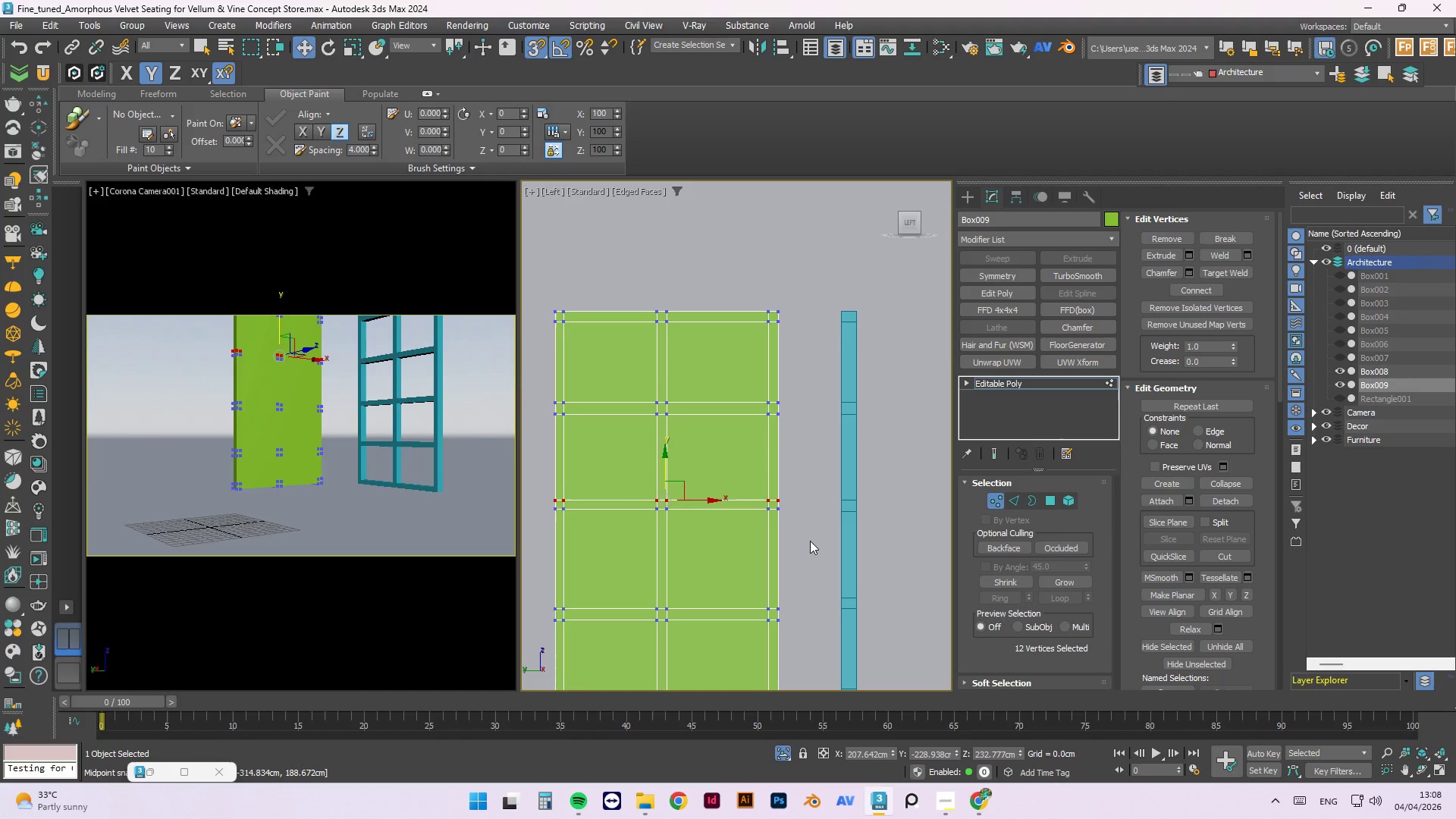 
left_click_drag(start_coordinate=[811, 540], to_coordinate=[548, 508])
 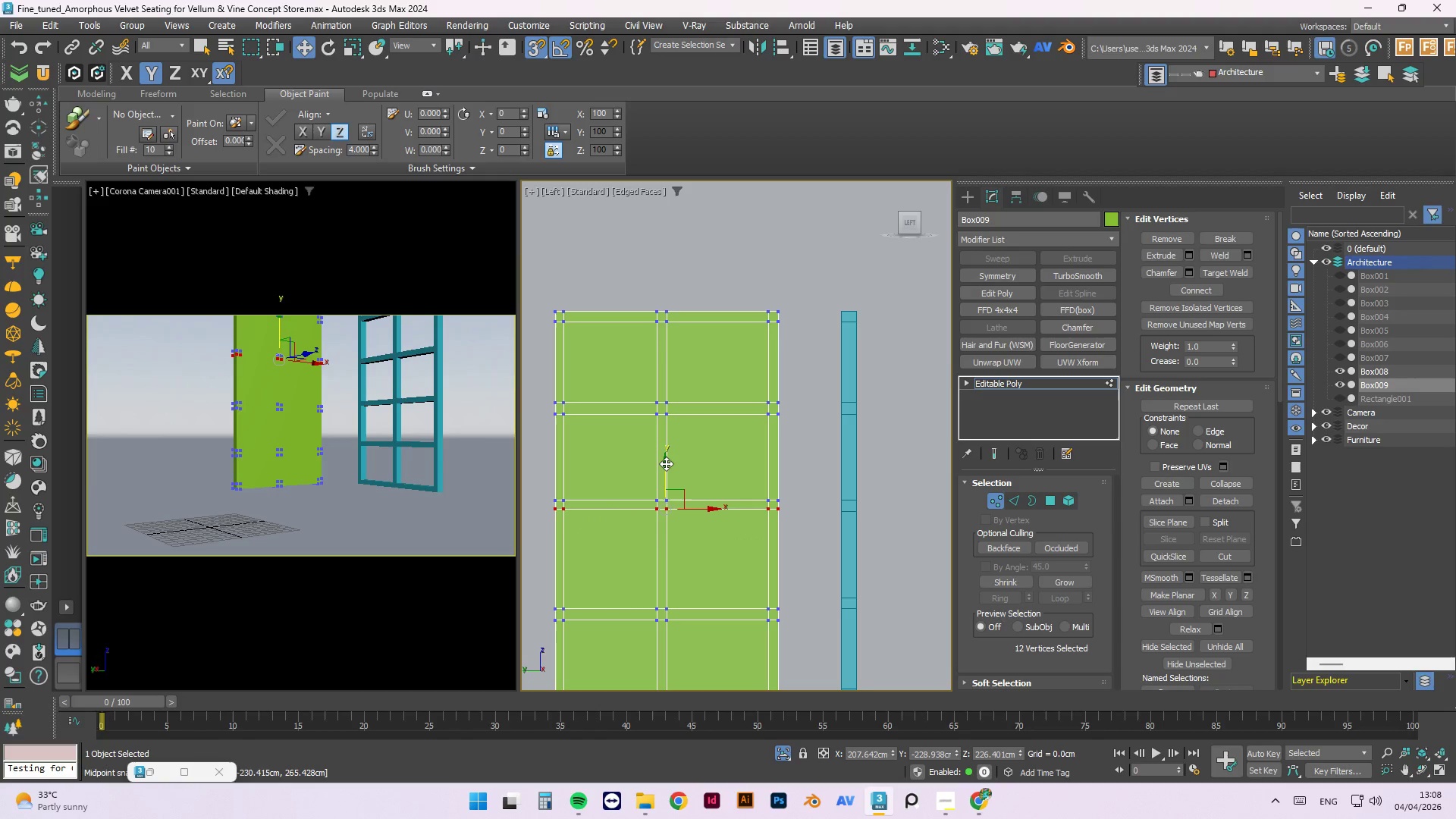 
left_click_drag(start_coordinate=[664, 463], to_coordinate=[845, 510])
 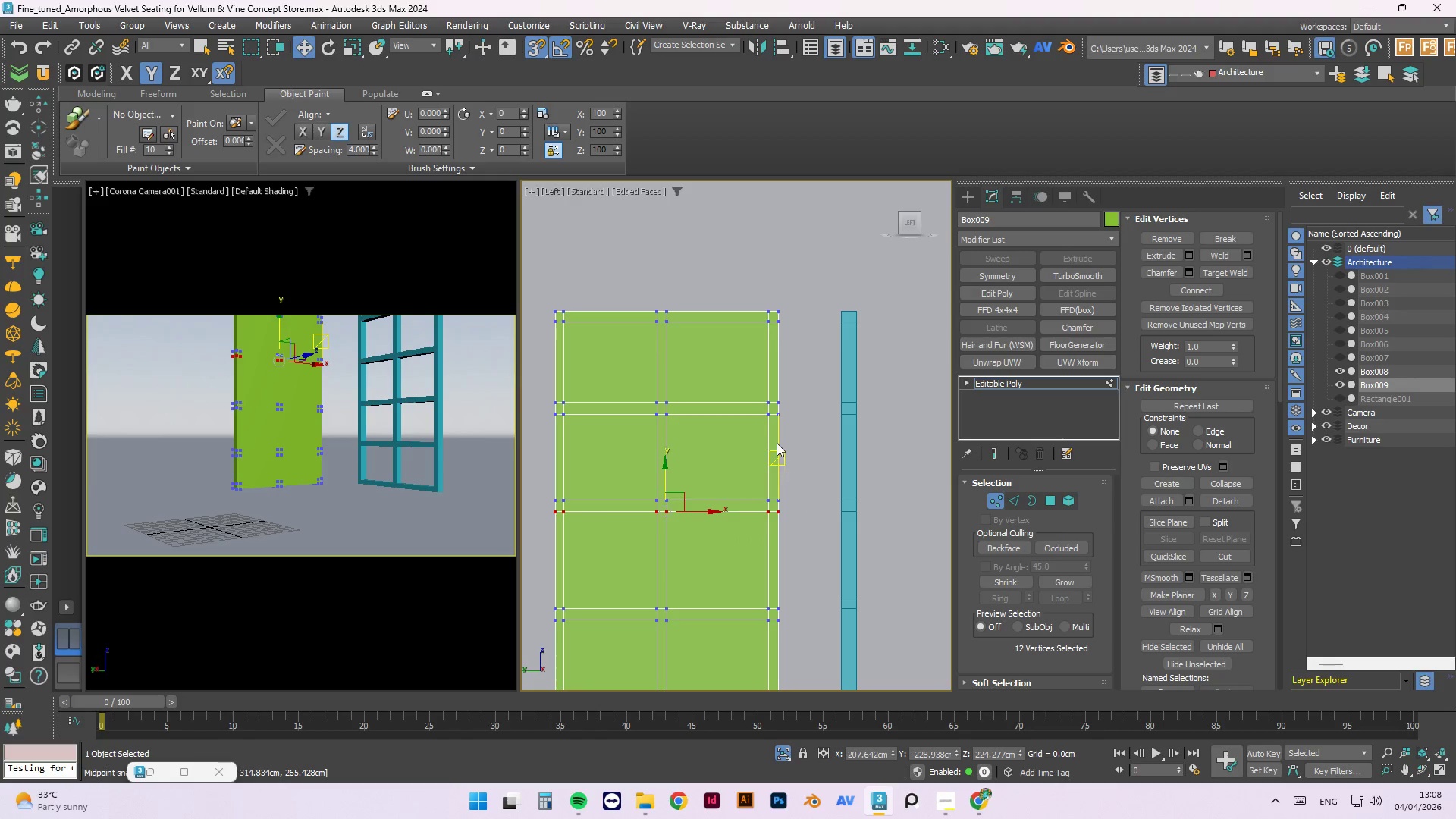 
scroll: coordinate [780, 441], scroll_direction: down, amount: 1.0
 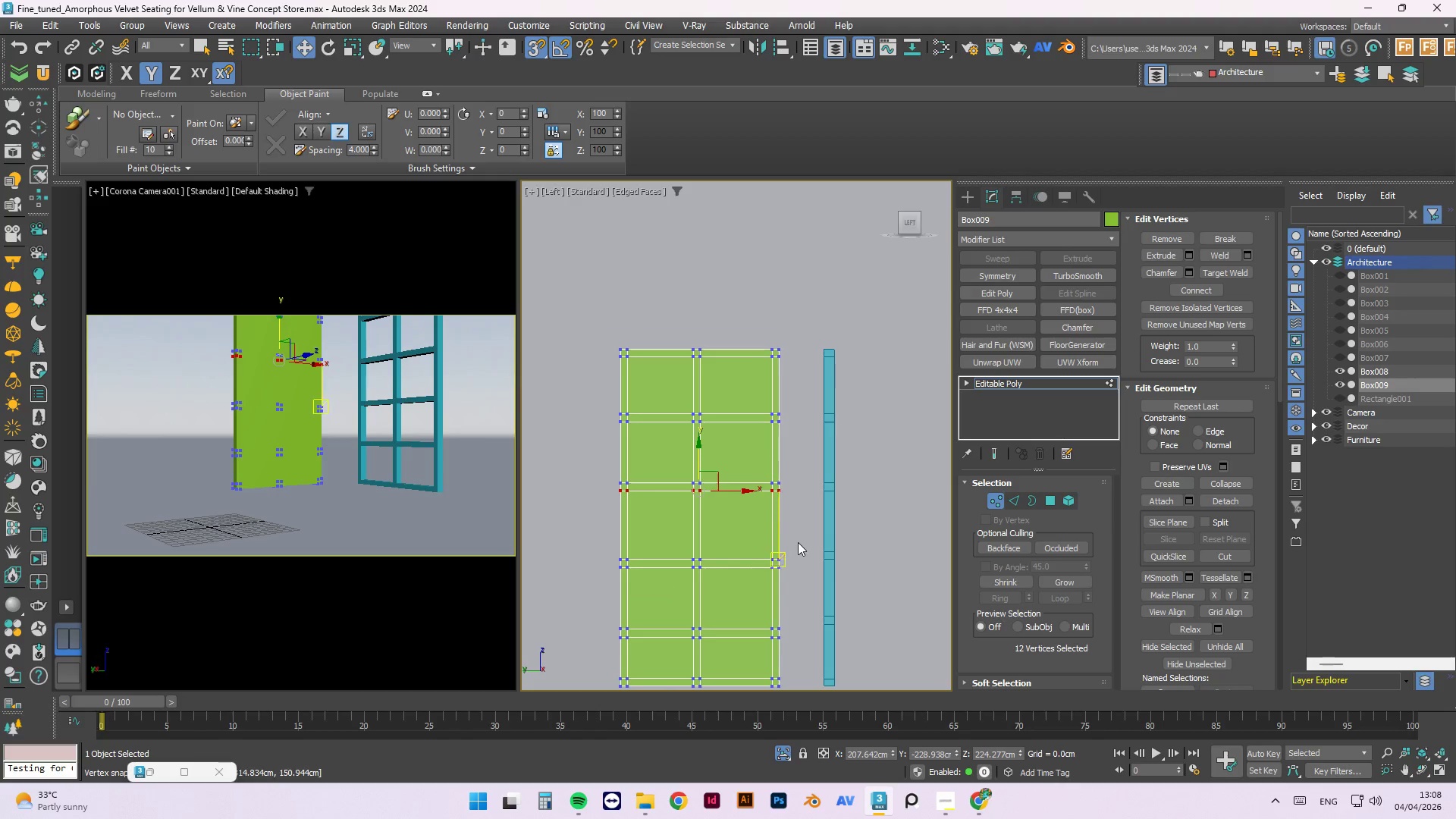 
left_click_drag(start_coordinate=[799, 531], to_coordinate=[605, 585])
 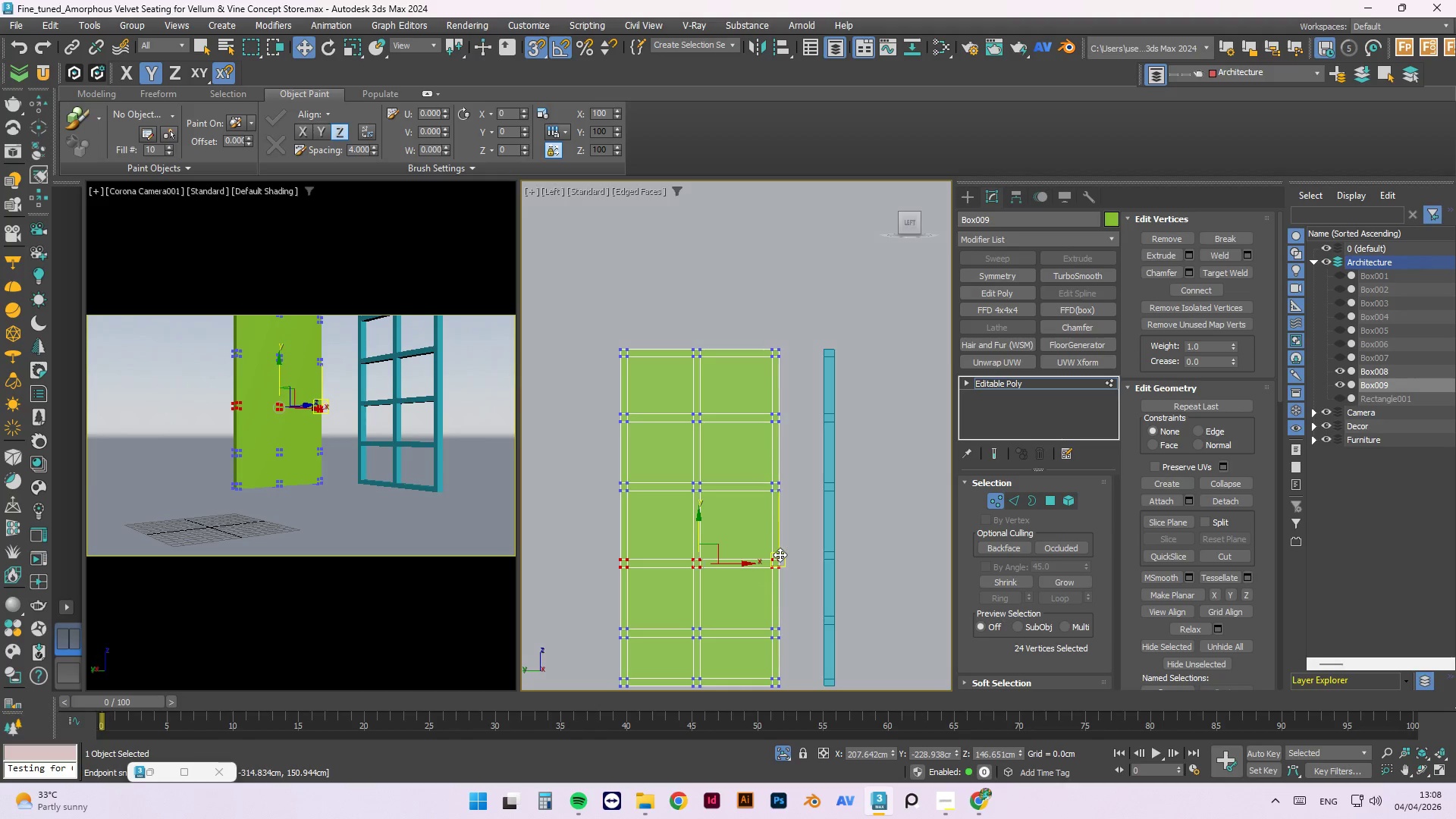 
left_click_drag(start_coordinate=[780, 560], to_coordinate=[824, 551])
 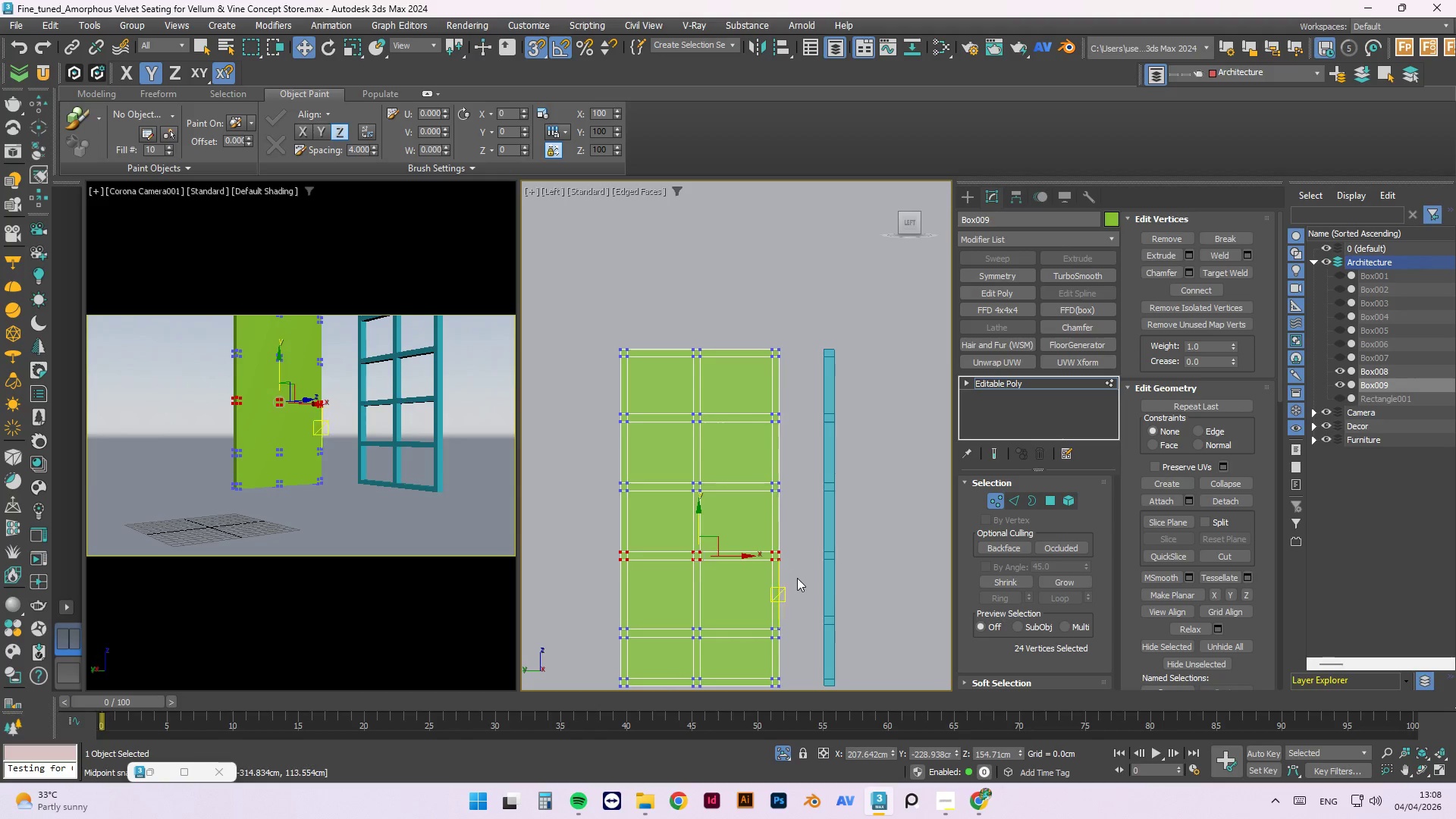 
left_click_drag(start_coordinate=[808, 587], to_coordinate=[588, 558])
 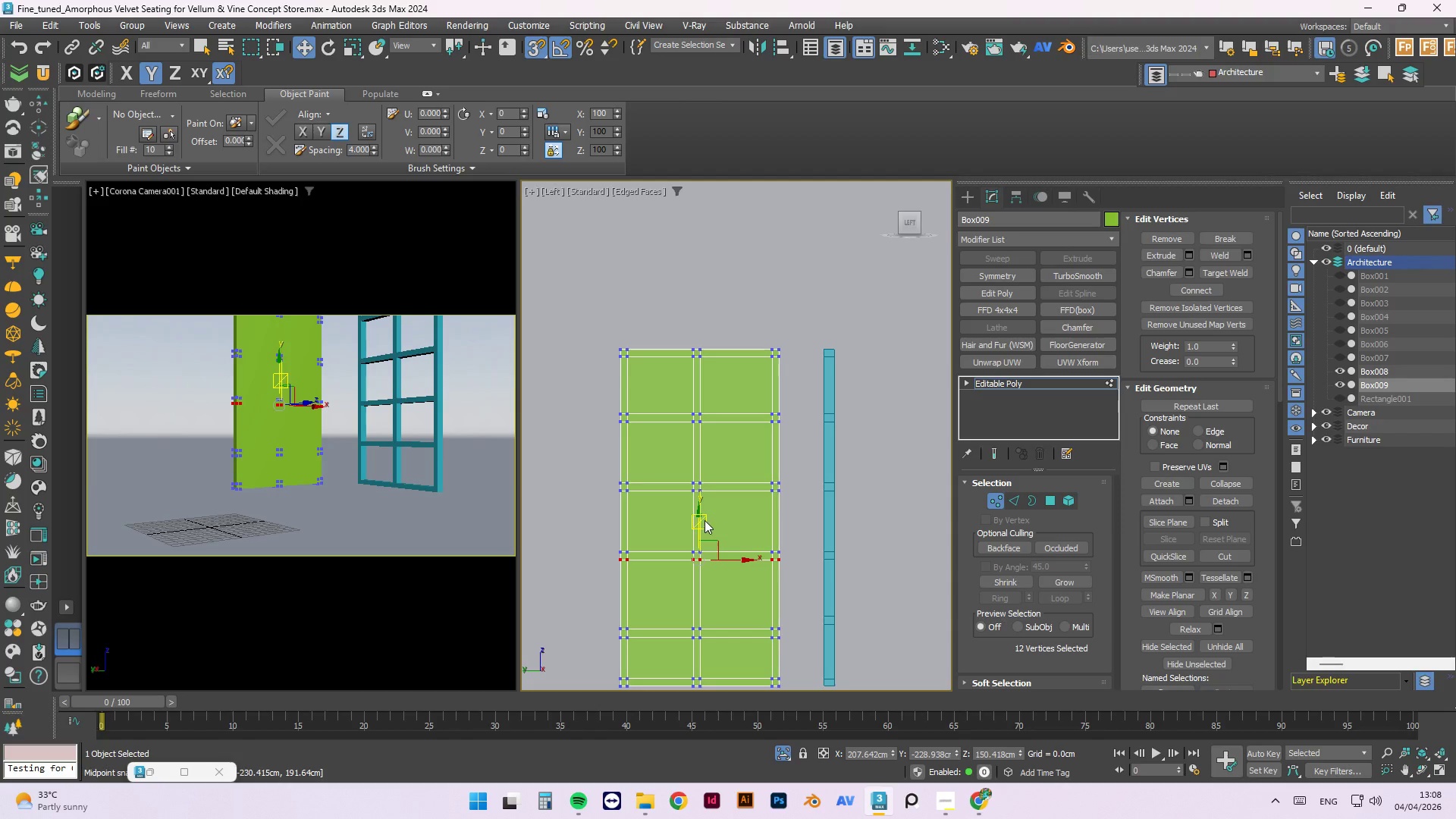 
left_click_drag(start_coordinate=[695, 516], to_coordinate=[824, 560])
 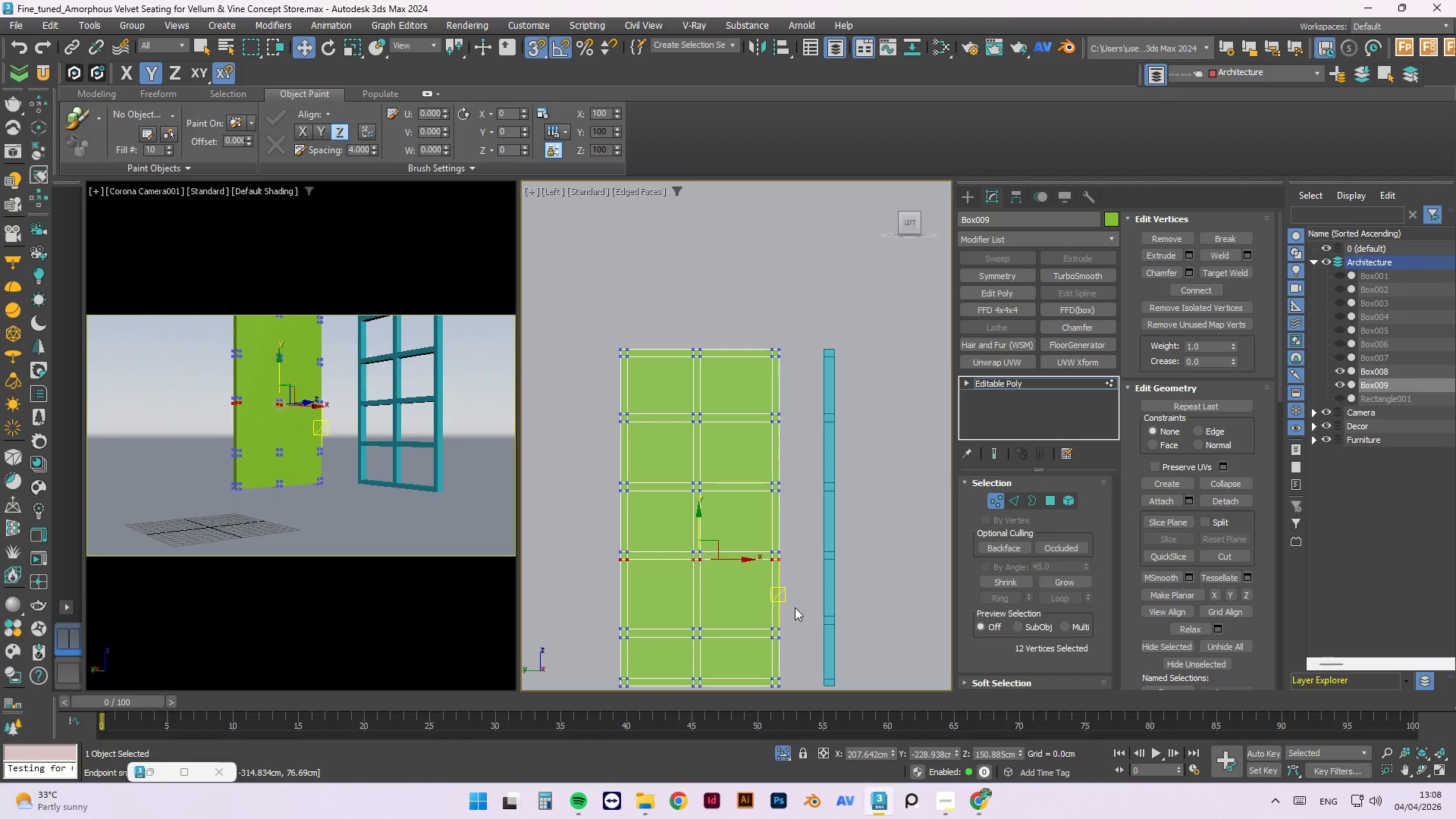 
left_click_drag(start_coordinate=[805, 611], to_coordinate=[607, 650])
 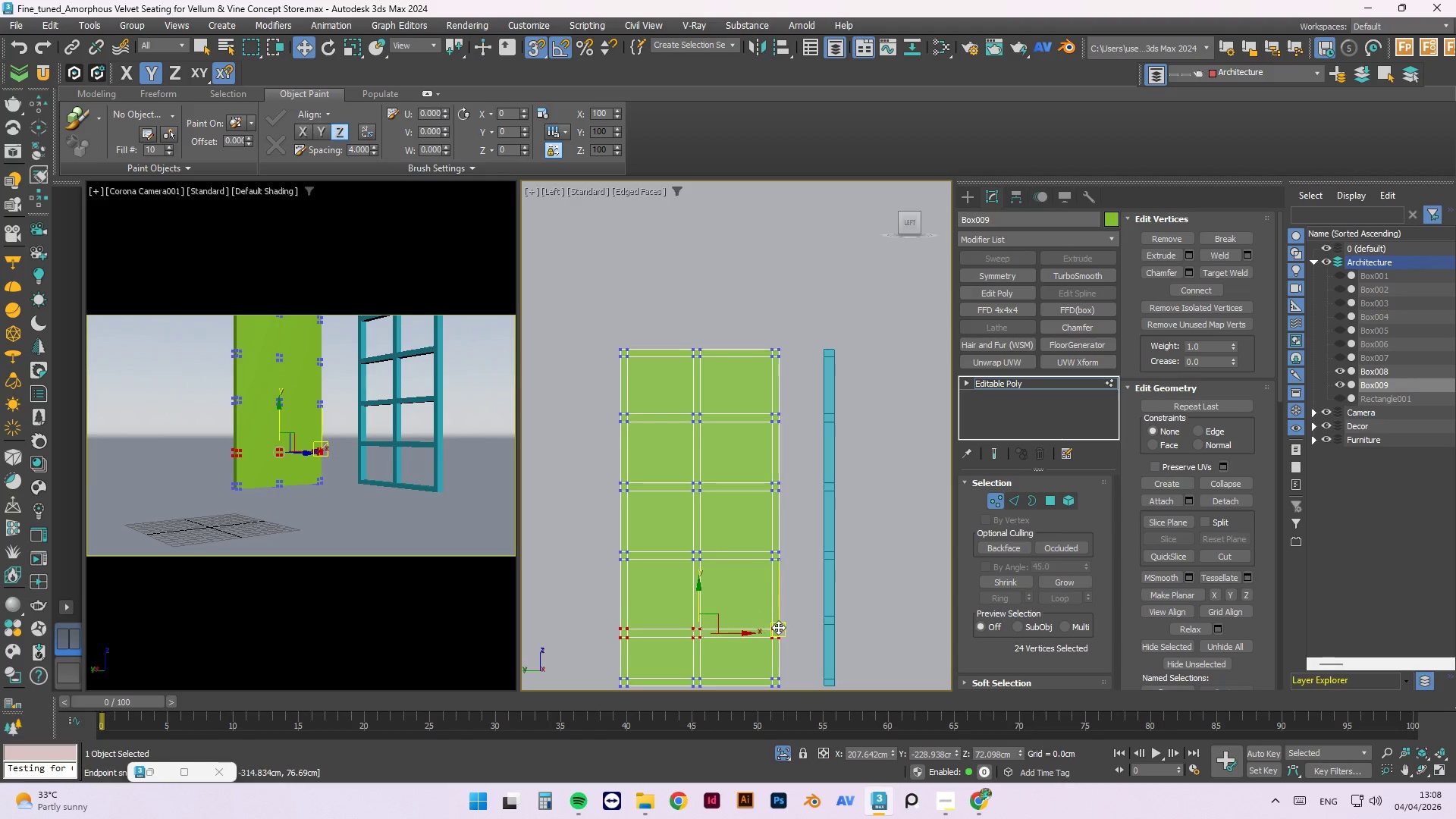 
left_click_drag(start_coordinate=[778, 627], to_coordinate=[824, 613])
 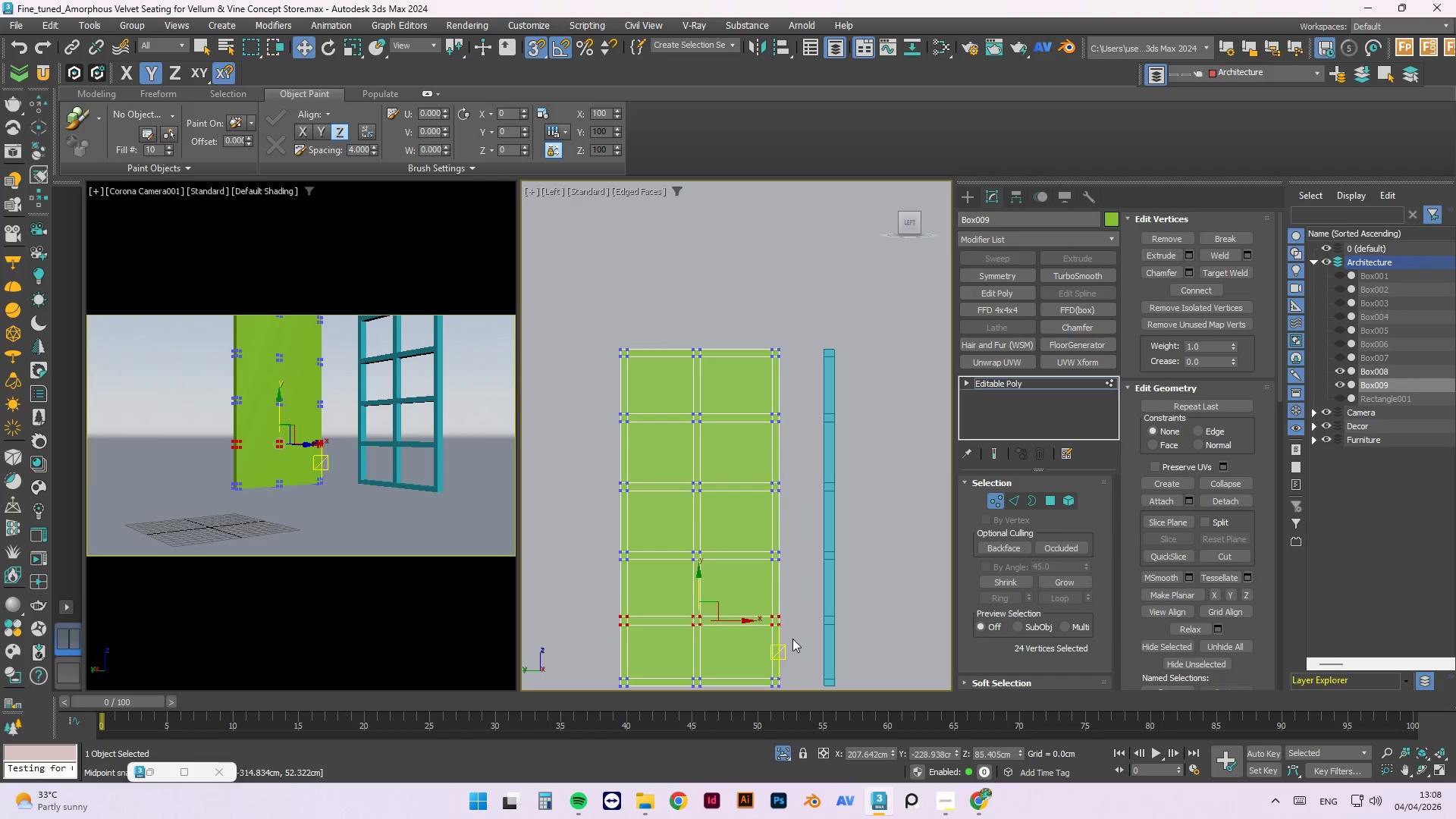 
scroll: coordinate [790, 528], scroll_direction: down, amount: 1.0
 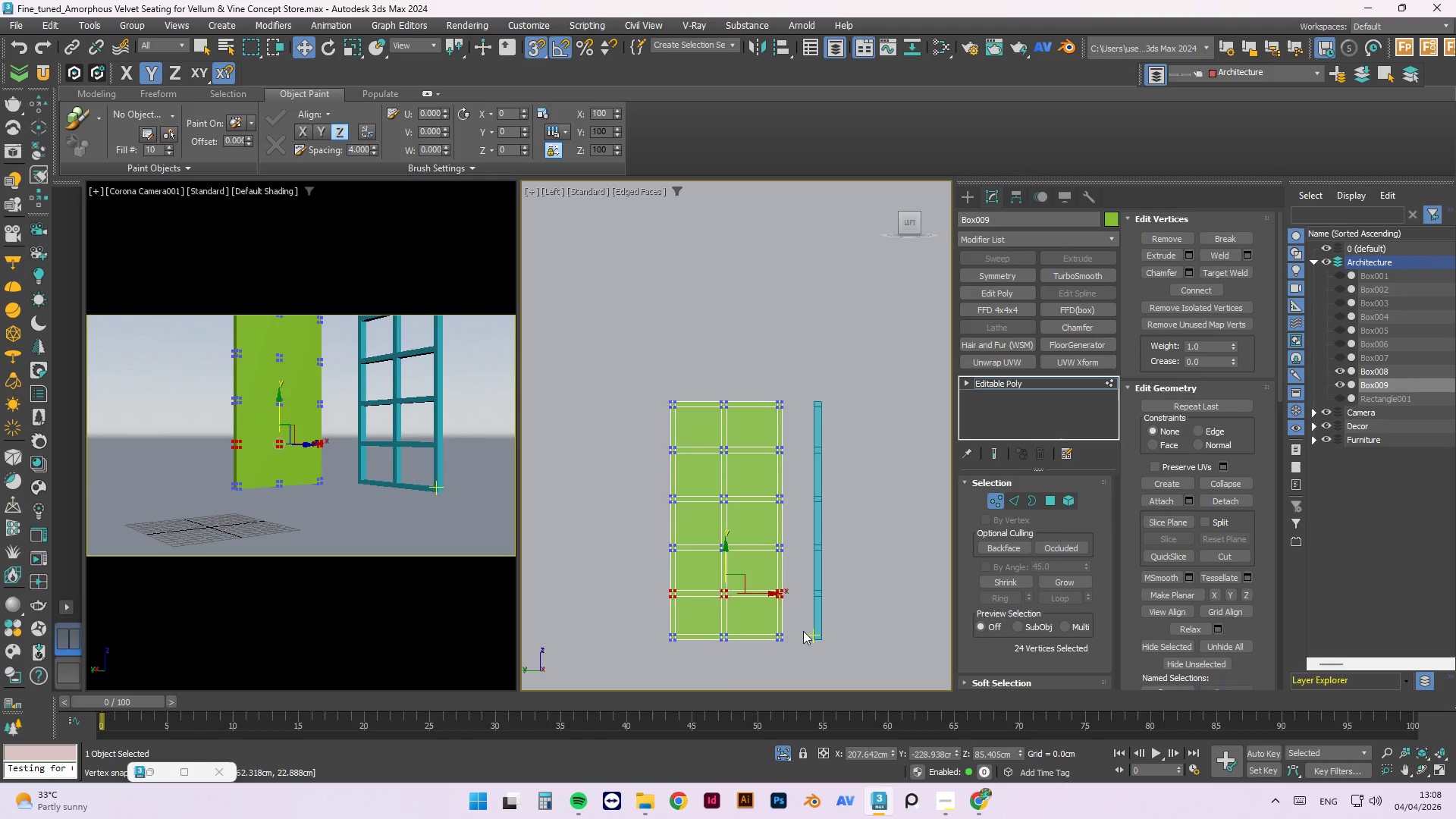 
scroll: coordinate [805, 623], scroll_direction: up, amount: 2.0
 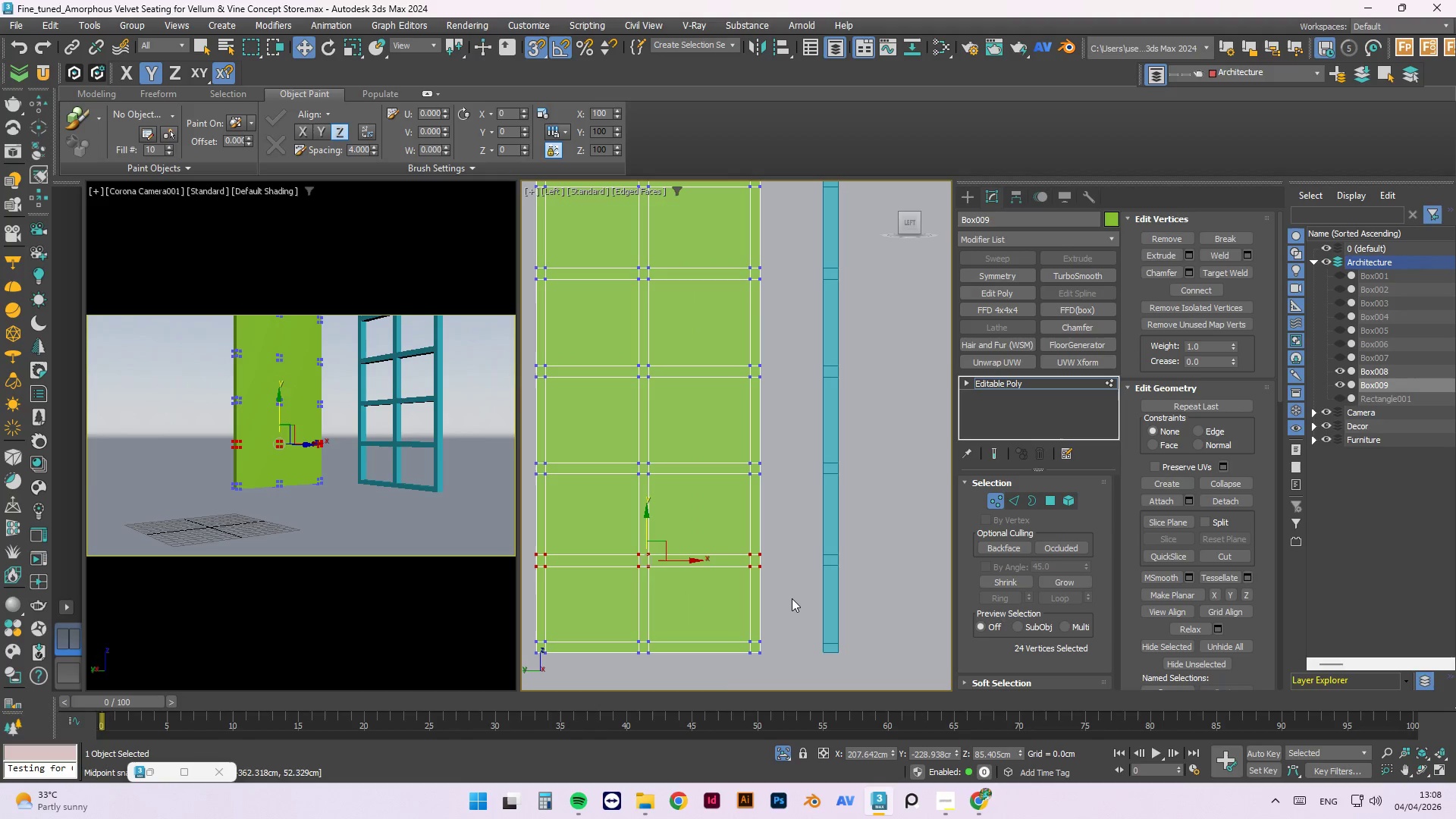 
left_click([788, 592])
 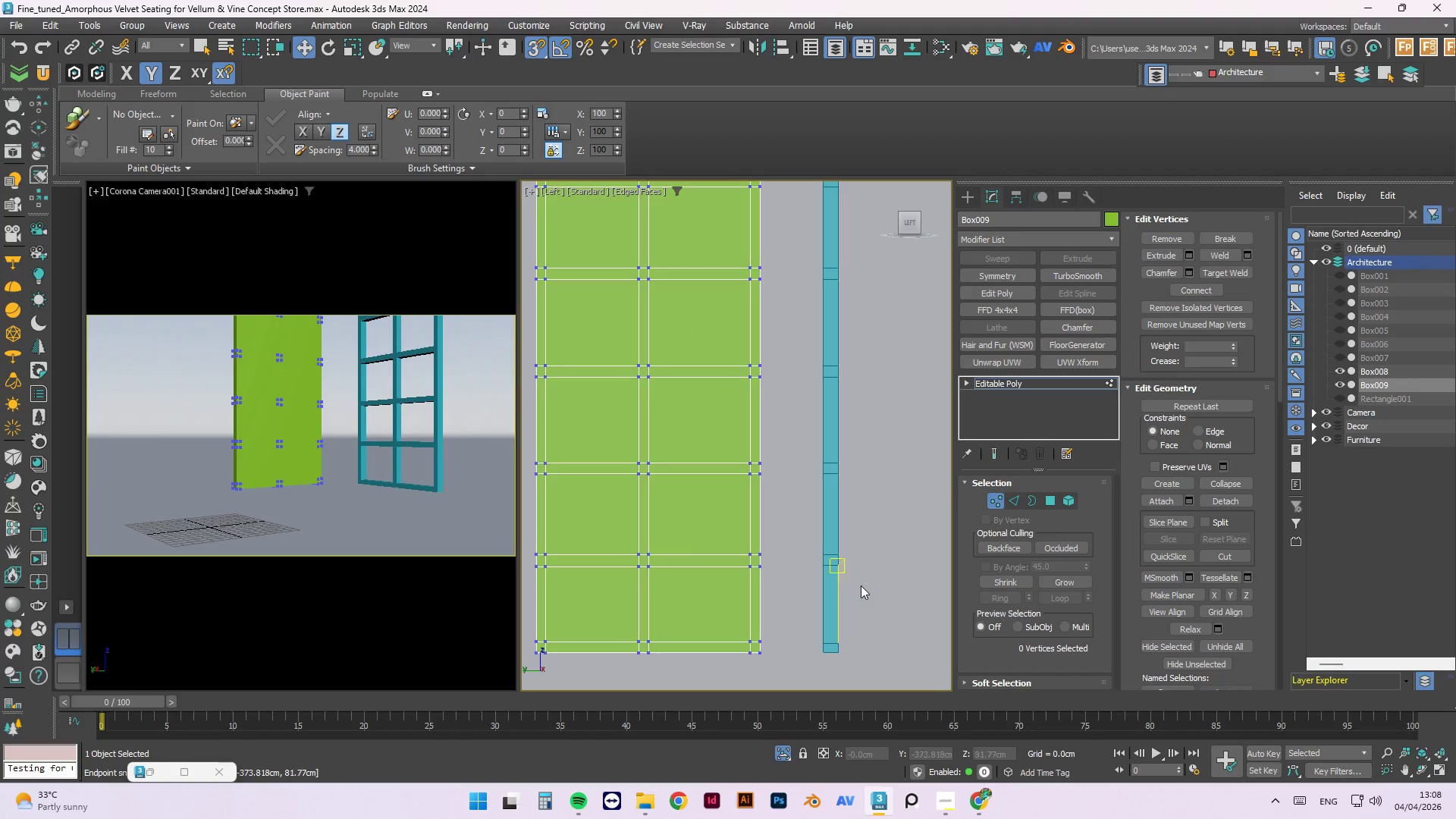 
left_click_drag(start_coordinate=[871, 611], to_coordinate=[519, 566])
 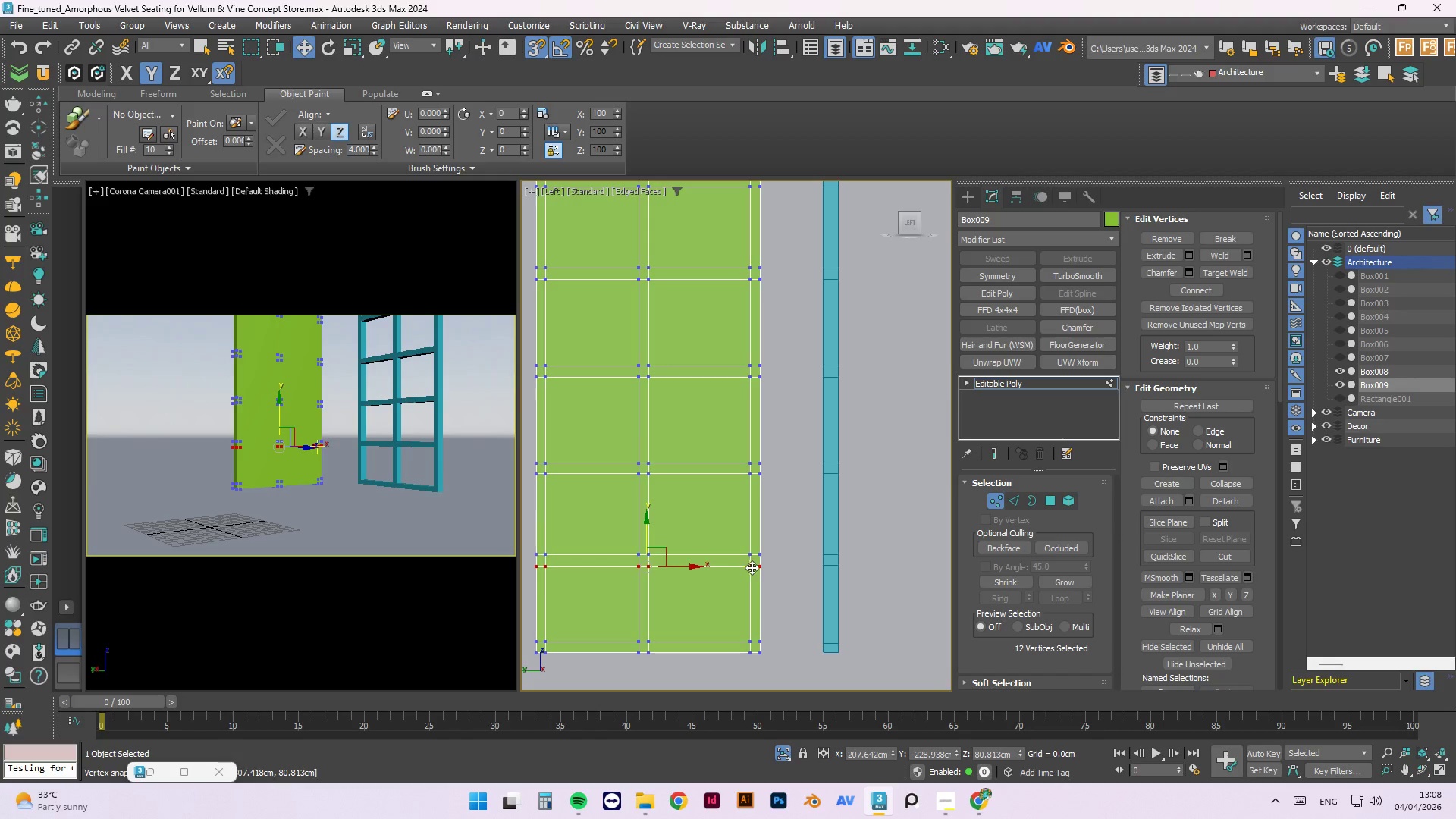 
left_click_drag(start_coordinate=[761, 567], to_coordinate=[824, 563])
 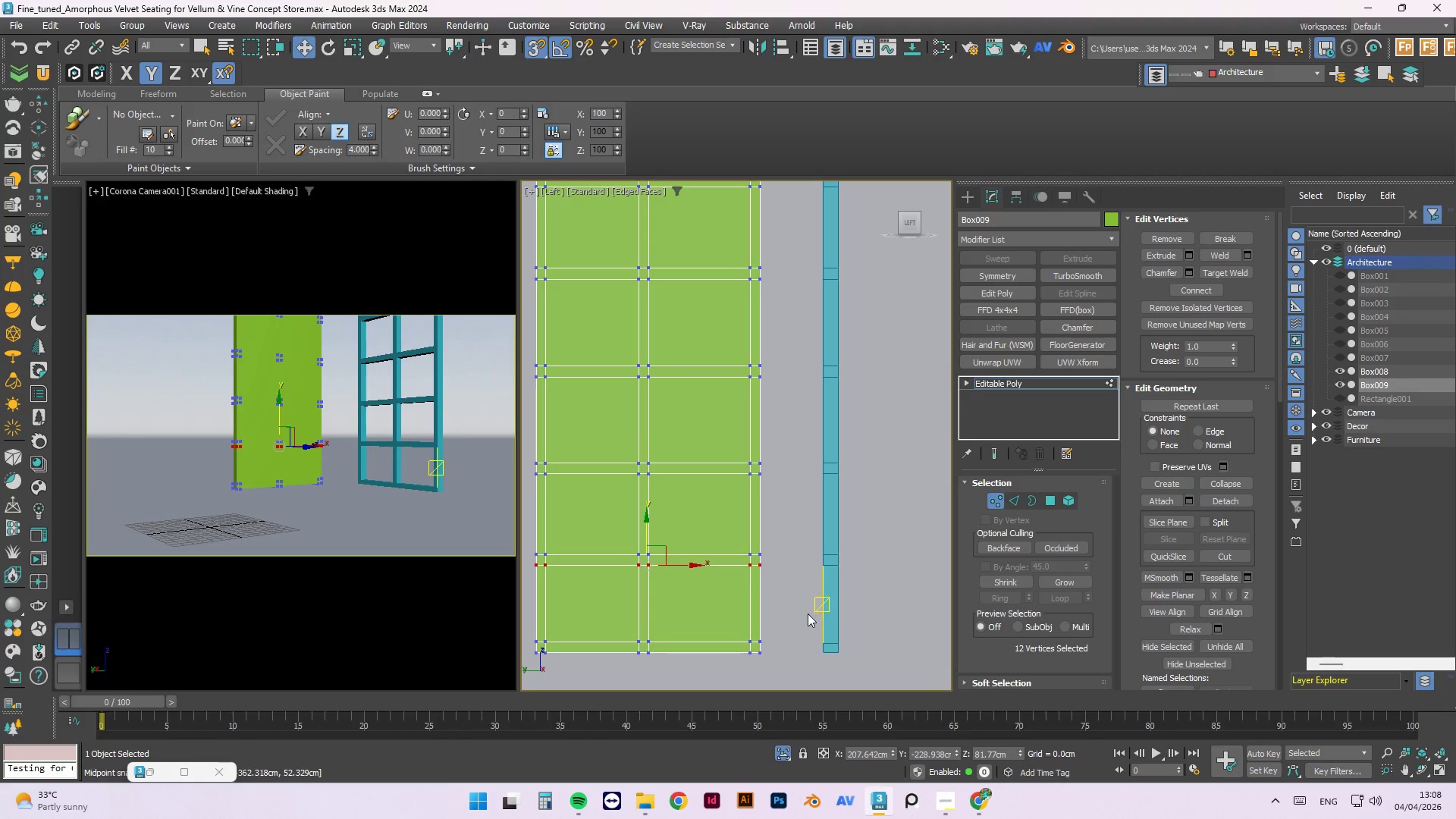 
scroll: coordinate [805, 560], scroll_direction: down, amount: 1.0
 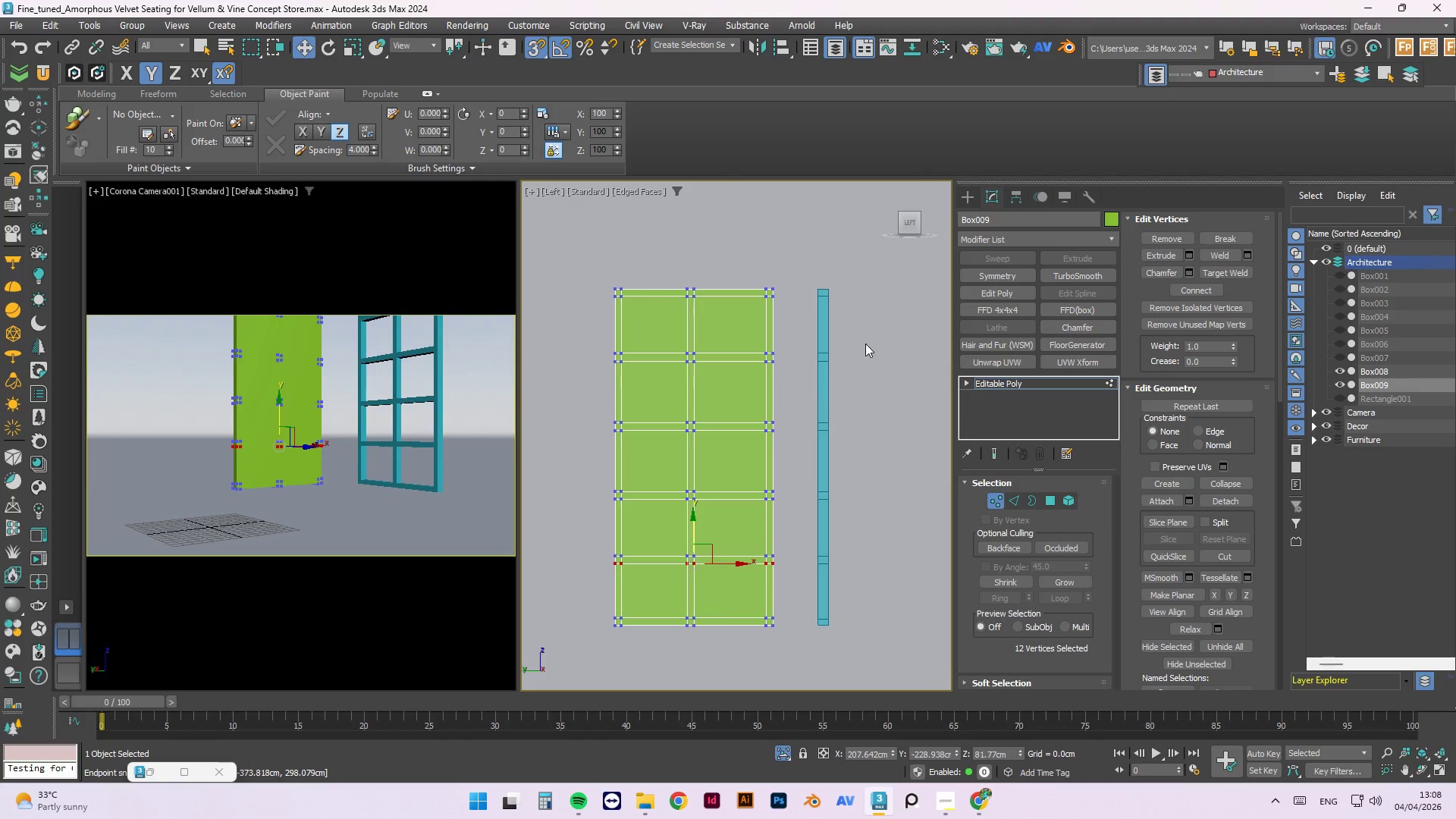 
left_click([868, 430])
 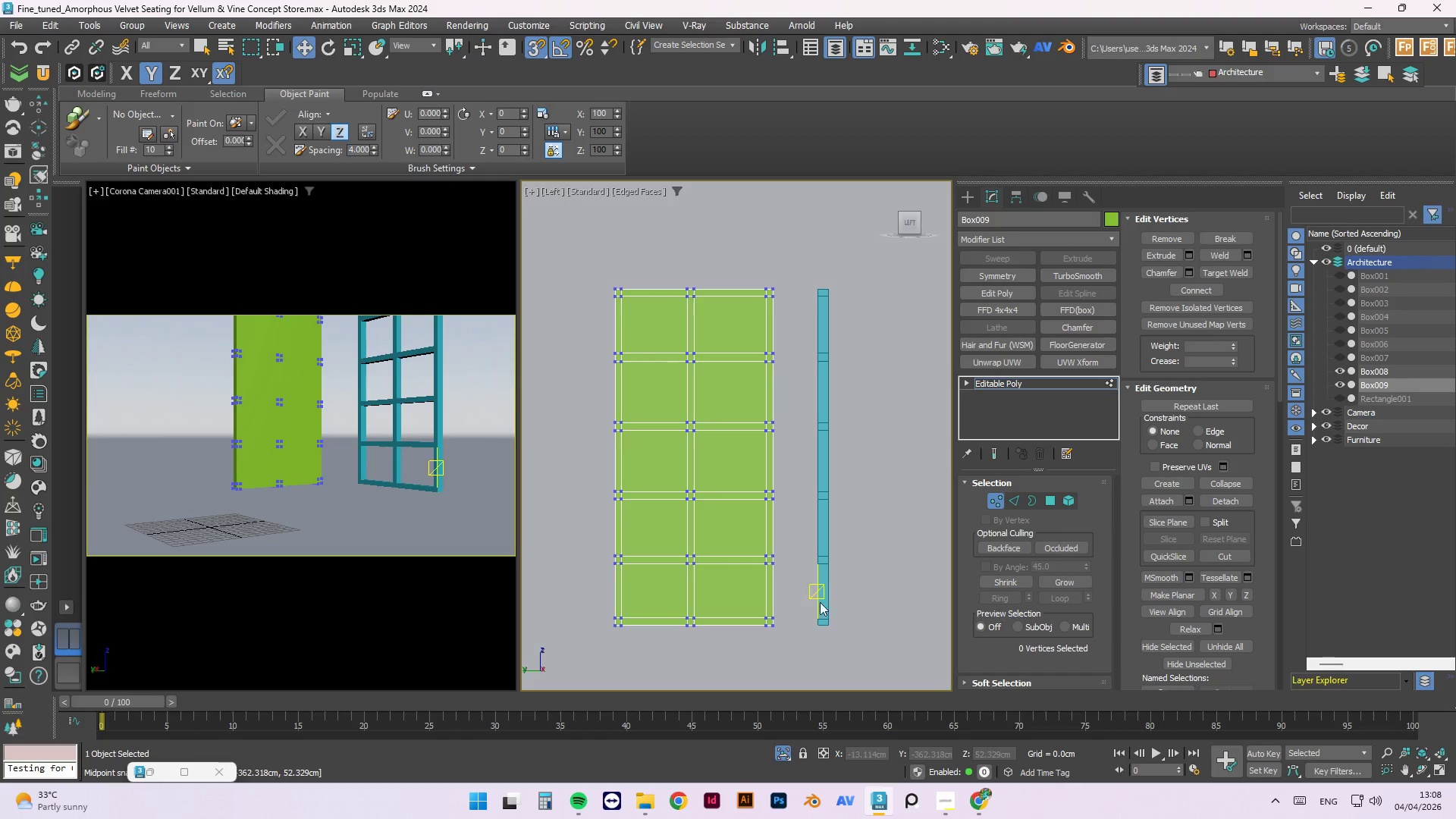 
left_click_drag(start_coordinate=[870, 592], to_coordinate=[570, 622])
 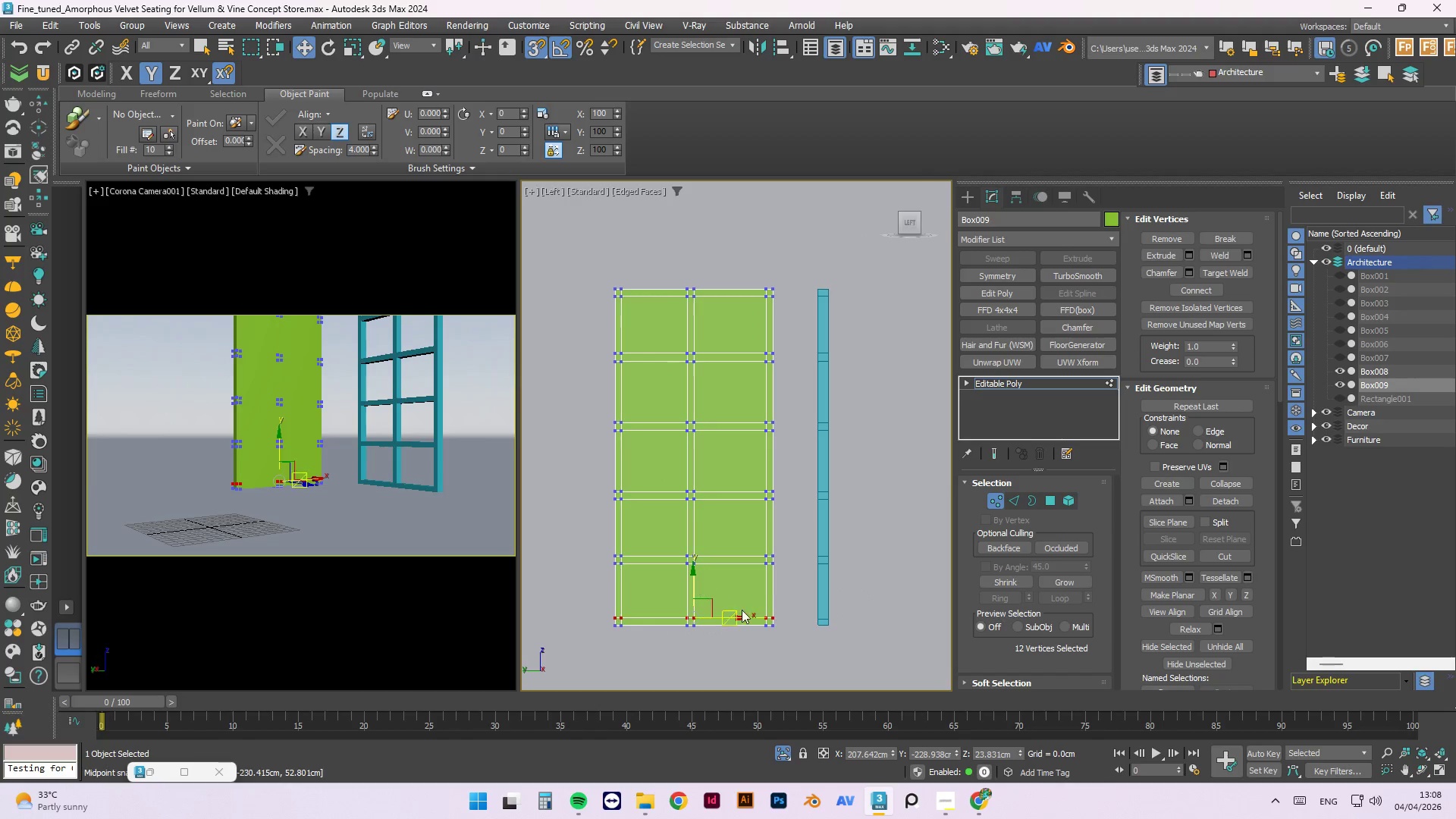 
scroll: coordinate [776, 620], scroll_direction: up, amount: 2.0
 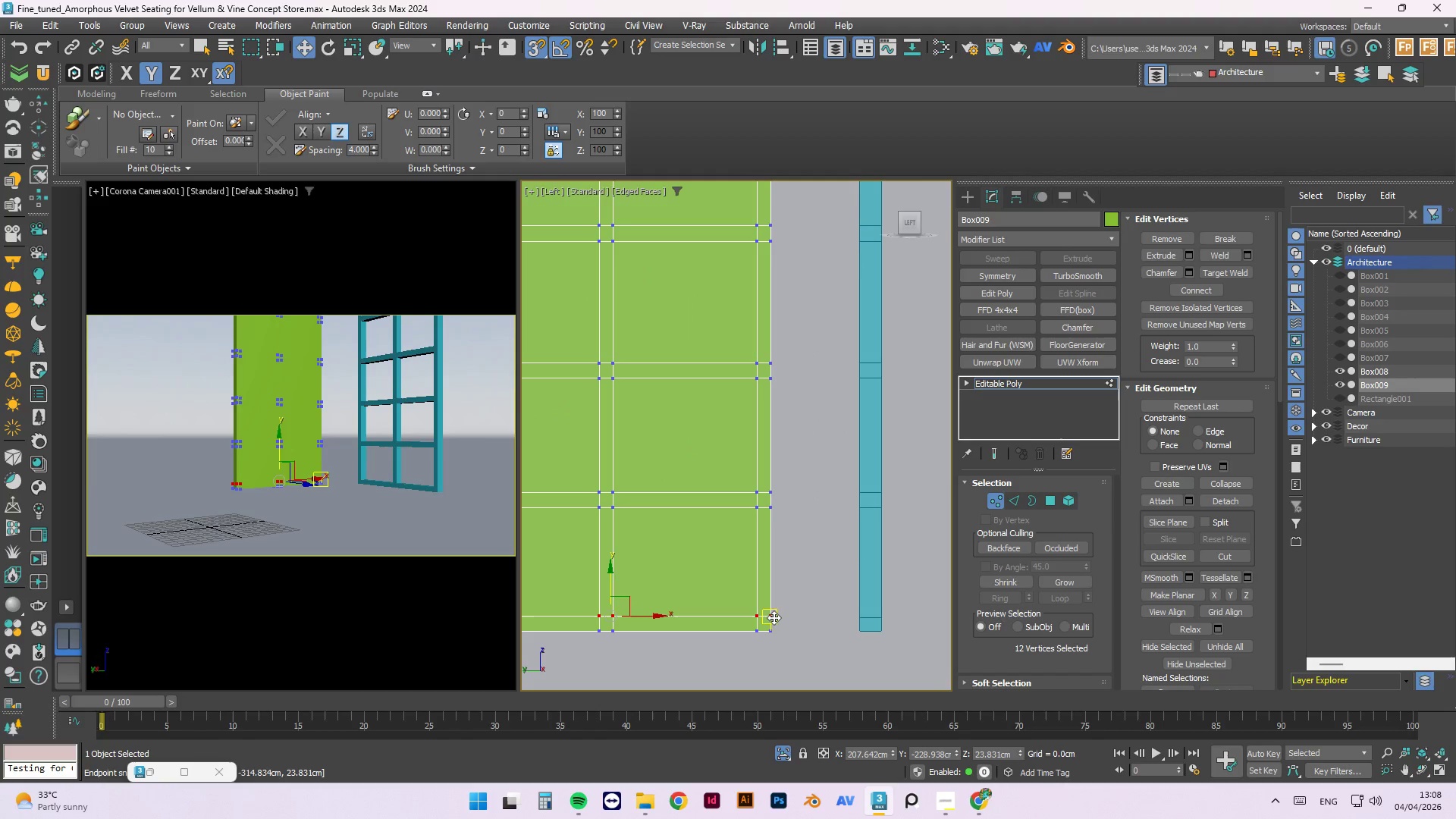 
left_click_drag(start_coordinate=[772, 616], to_coordinate=[861, 617])
 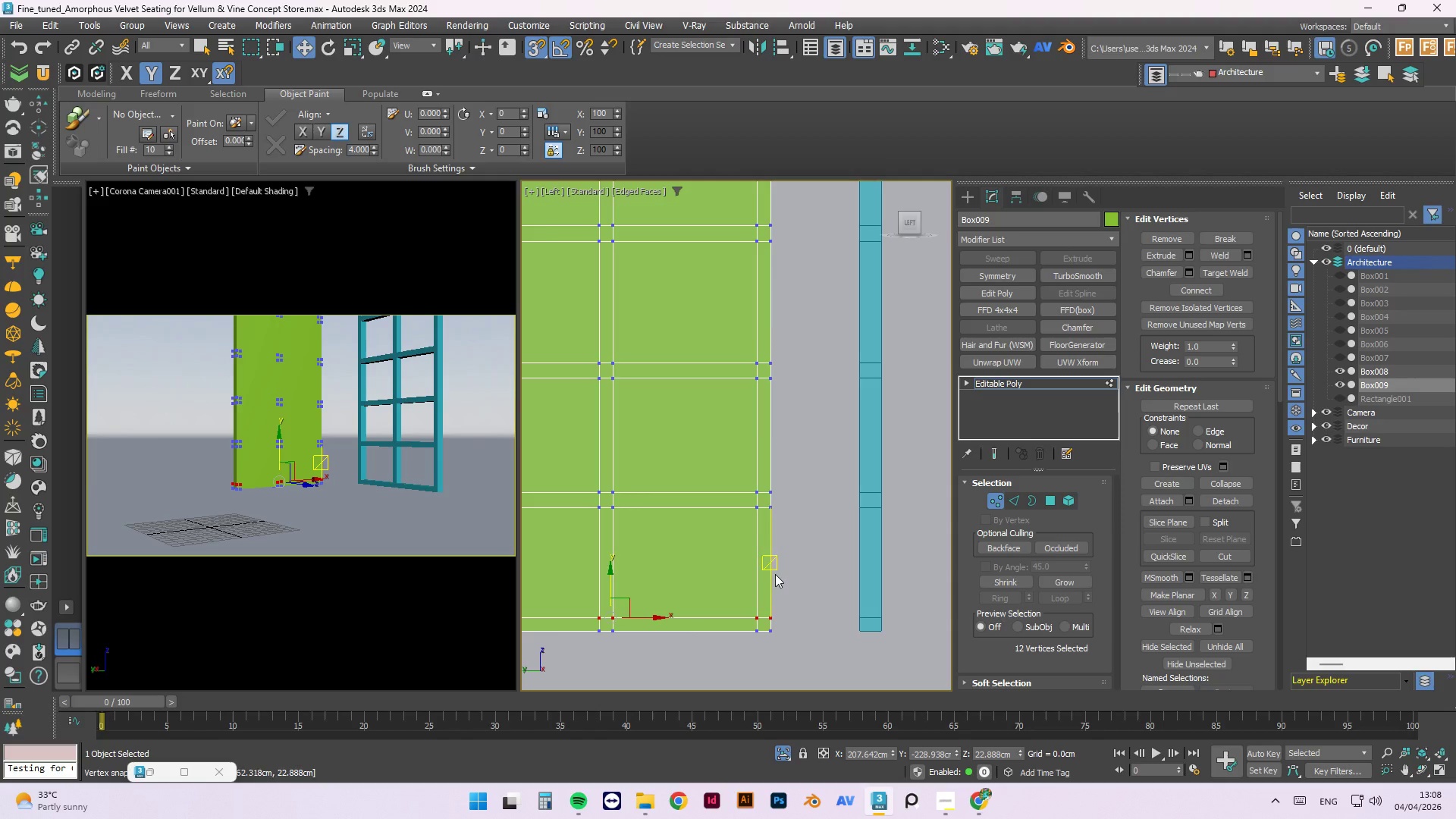 
left_click([827, 668])
 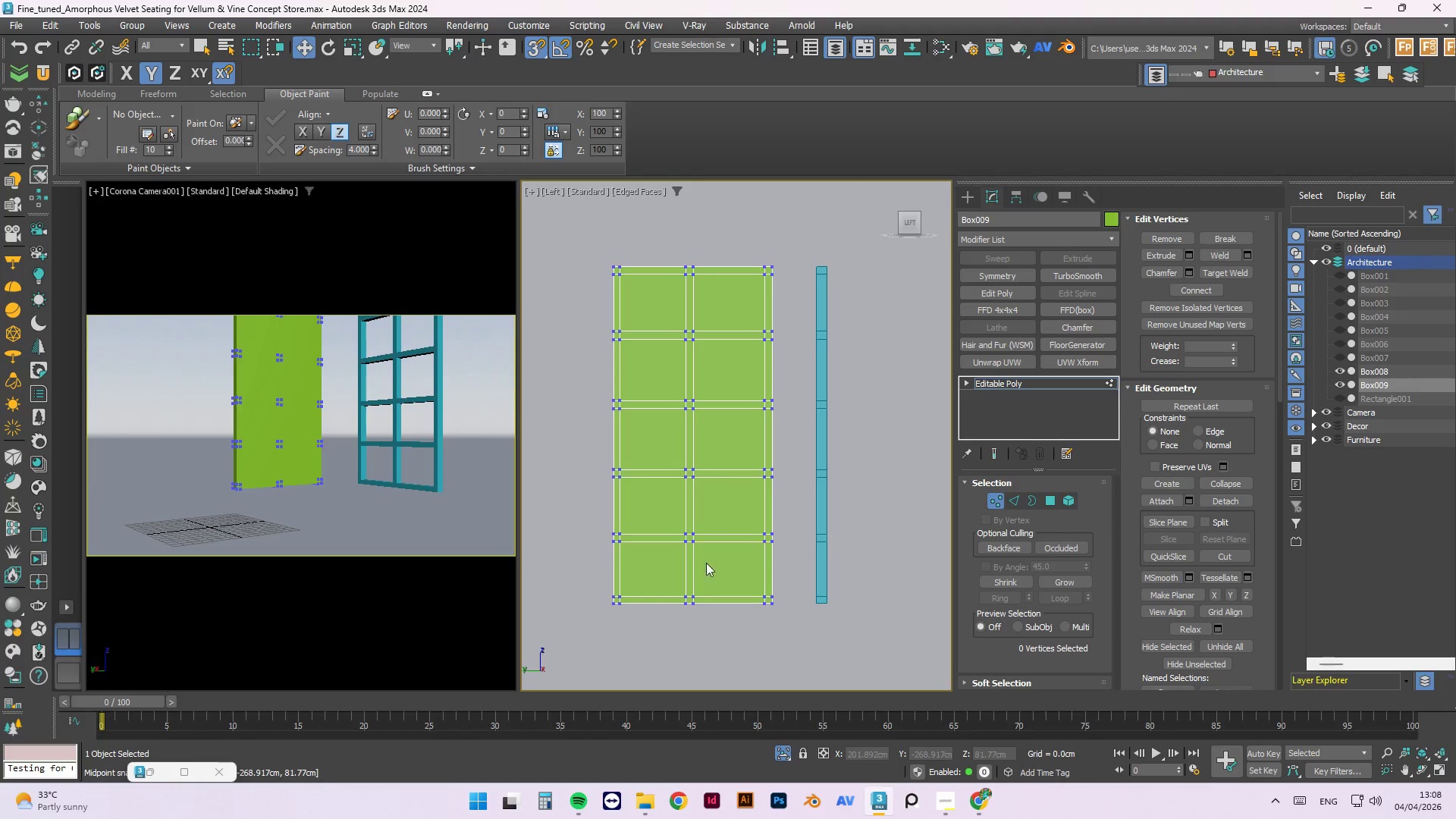 
scroll: coordinate [773, 577], scroll_direction: down, amount: 2.0
 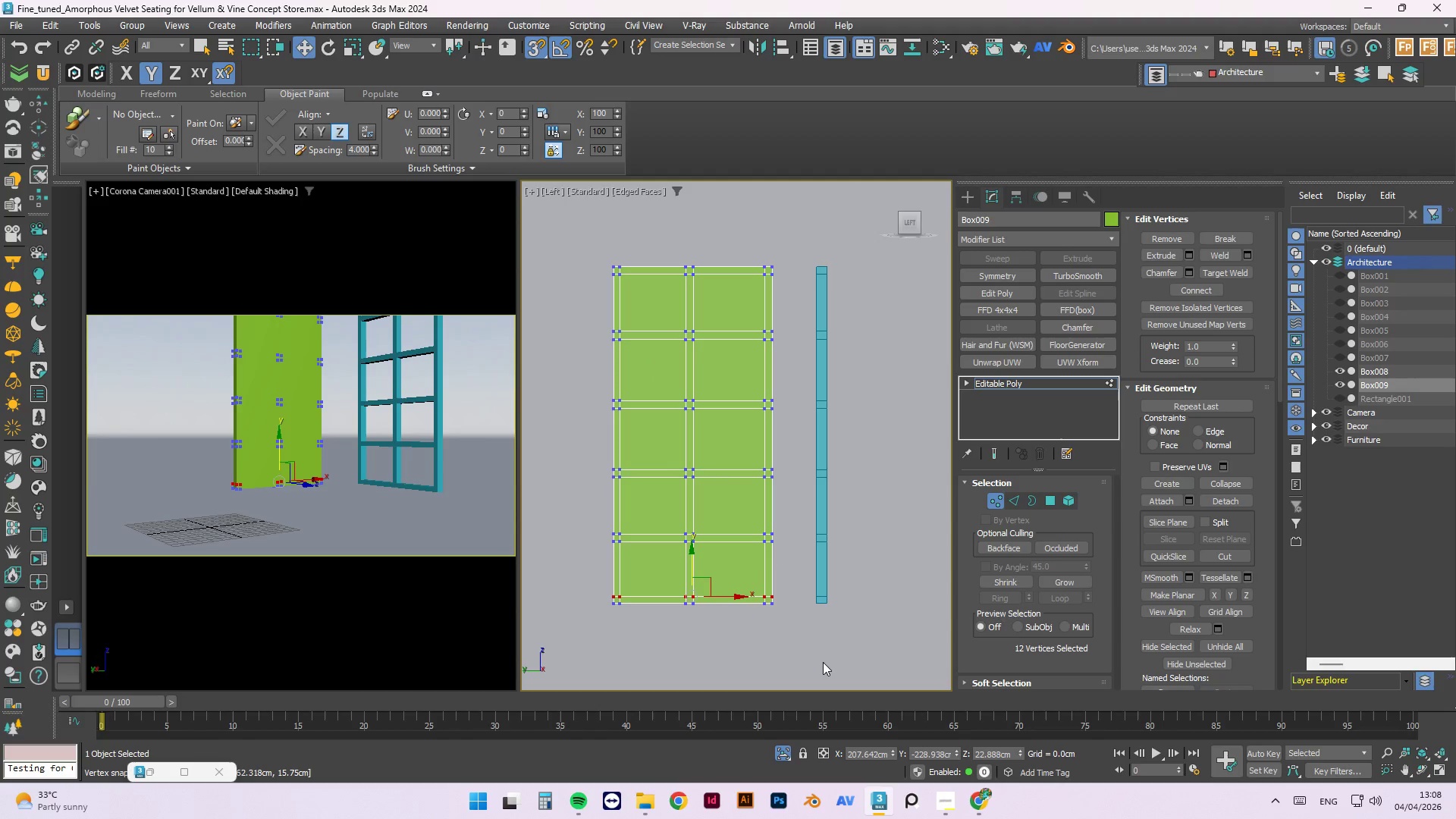 
type(41)
 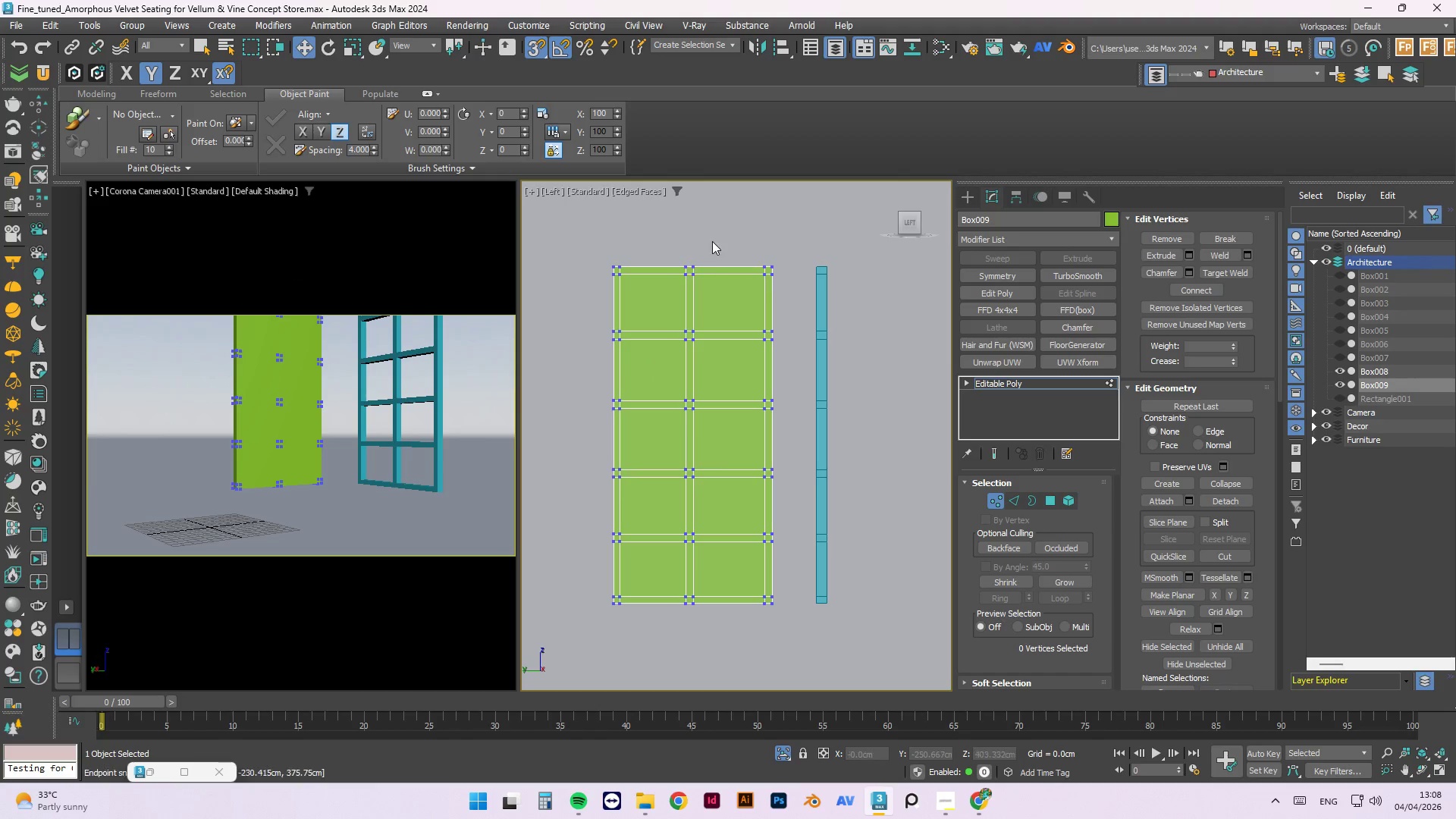 
left_click_drag(start_coordinate=[712, 241], to_coordinate=[668, 632])
 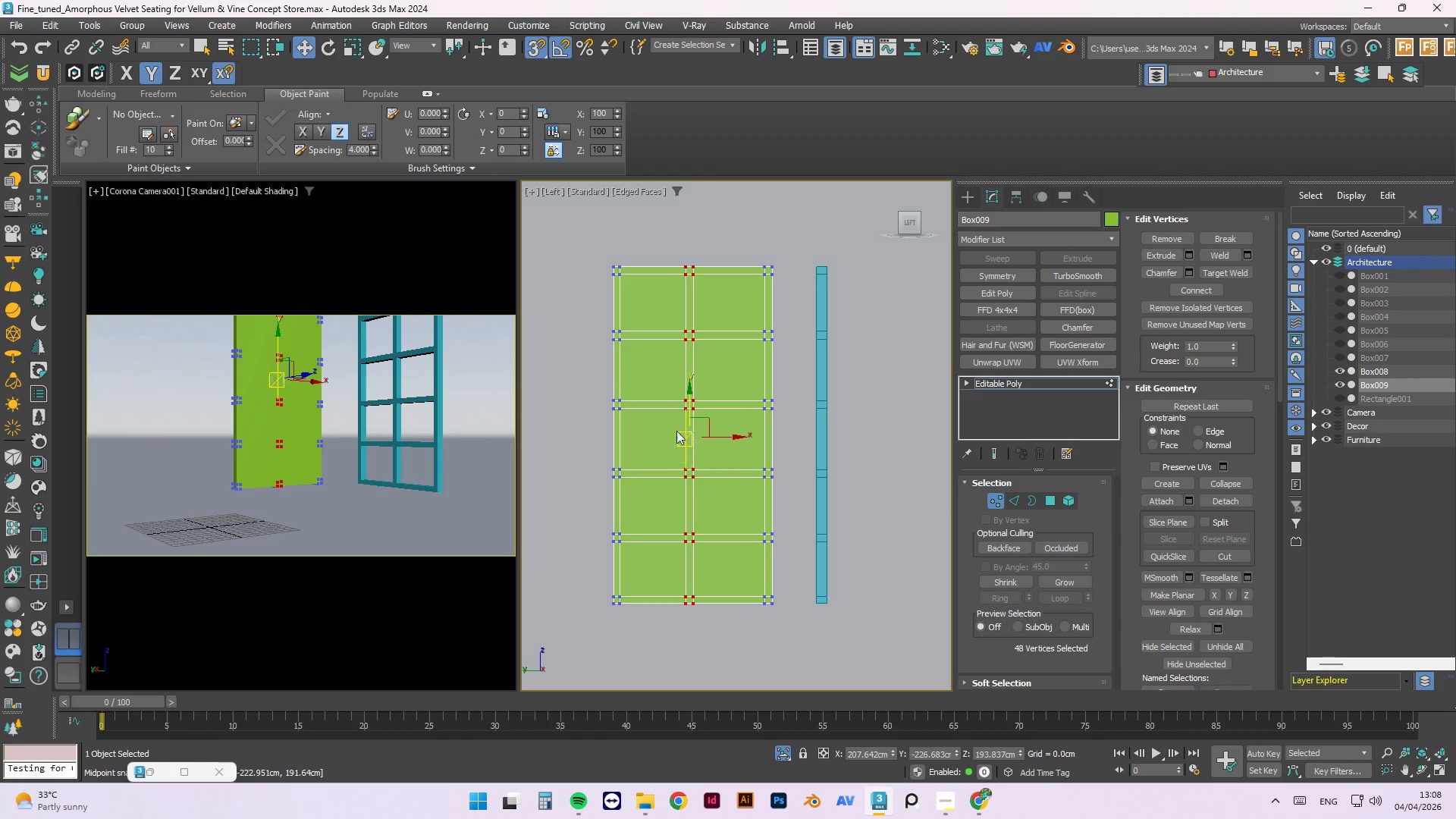 
scroll: coordinate [682, 427], scroll_direction: up, amount: 2.0
 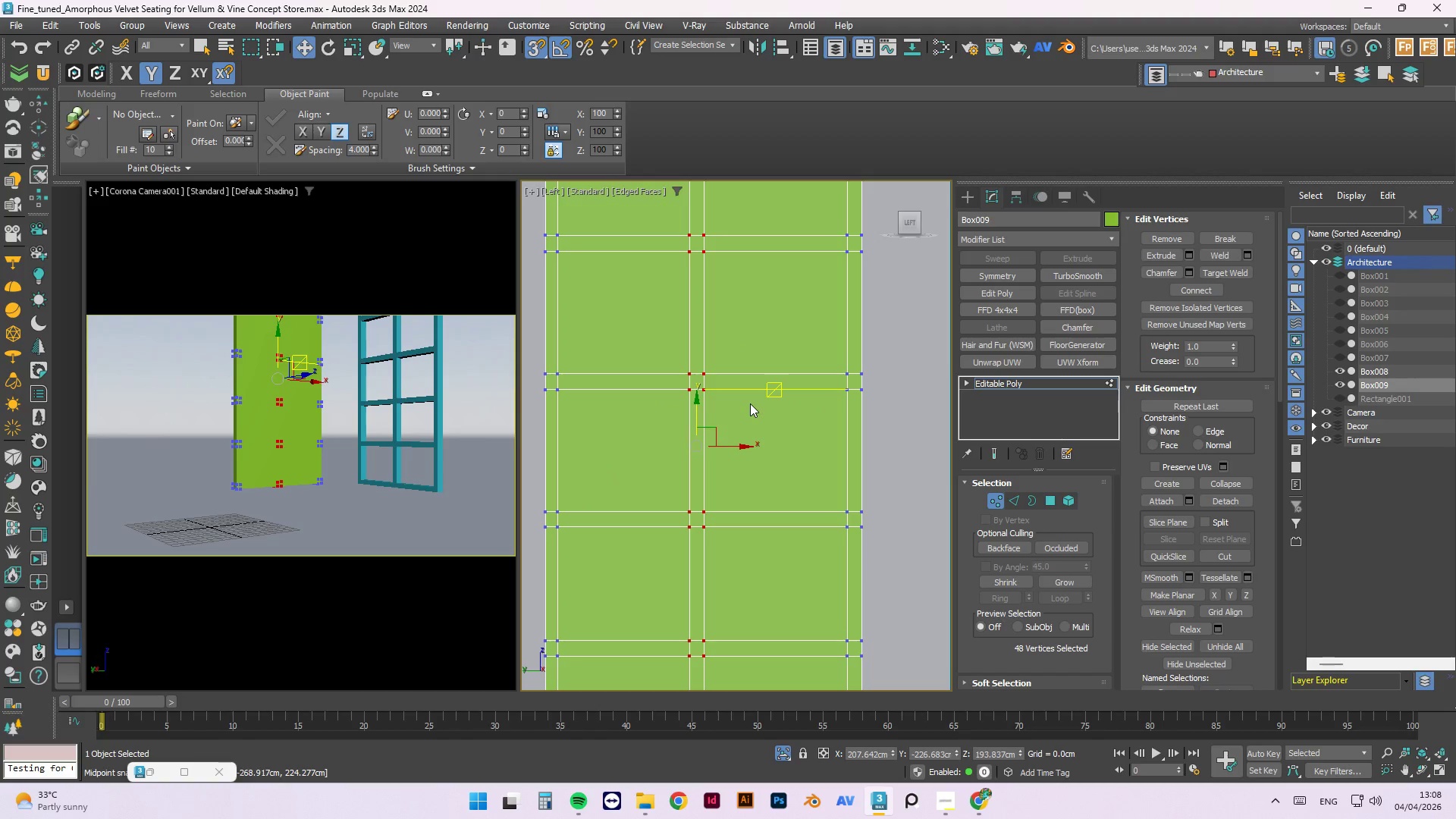 
key(S)
 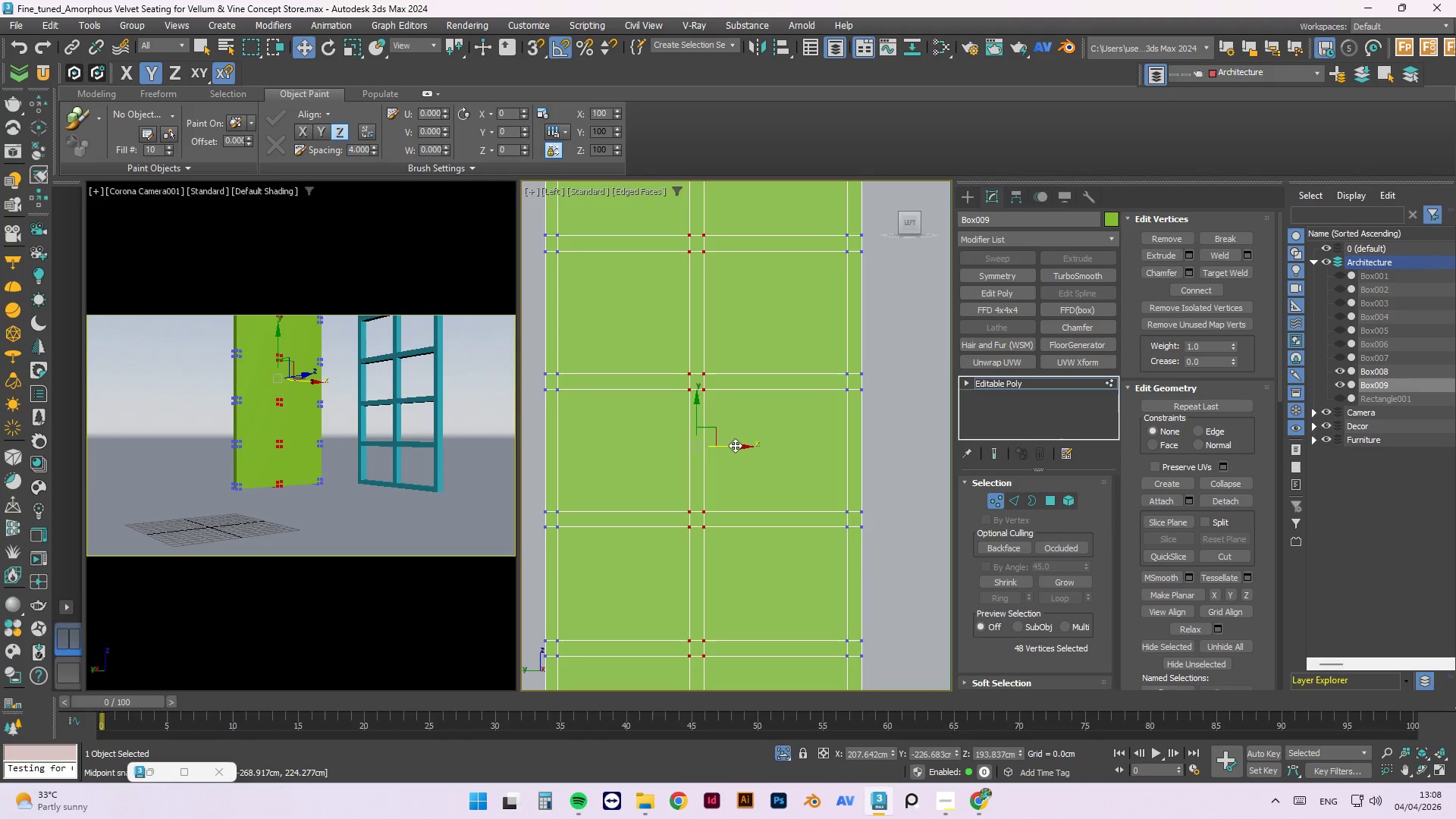 
left_click_drag(start_coordinate=[738, 447], to_coordinate=[742, 451])
 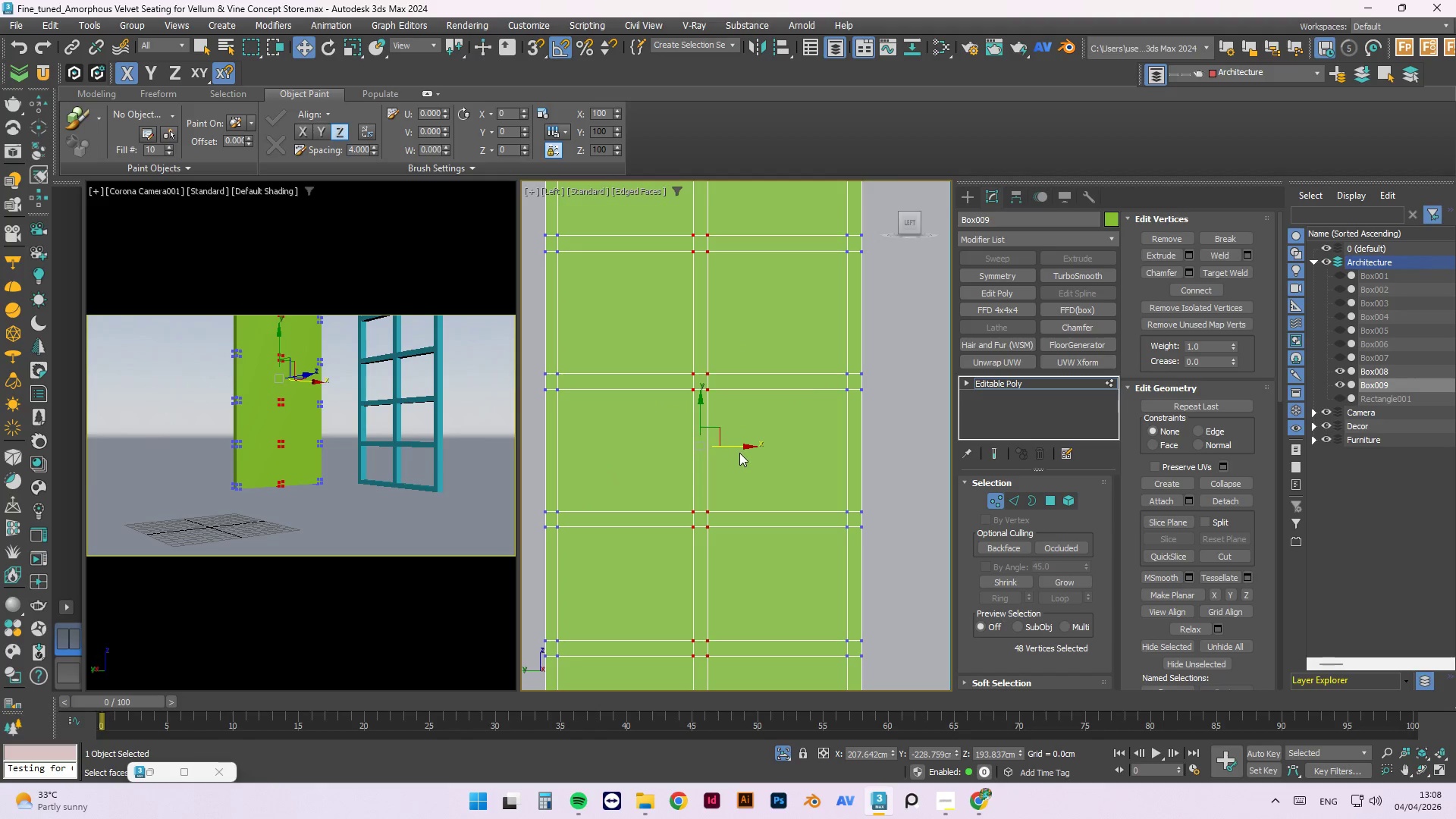 
scroll: coordinate [737, 454], scroll_direction: down, amount: 2.0
 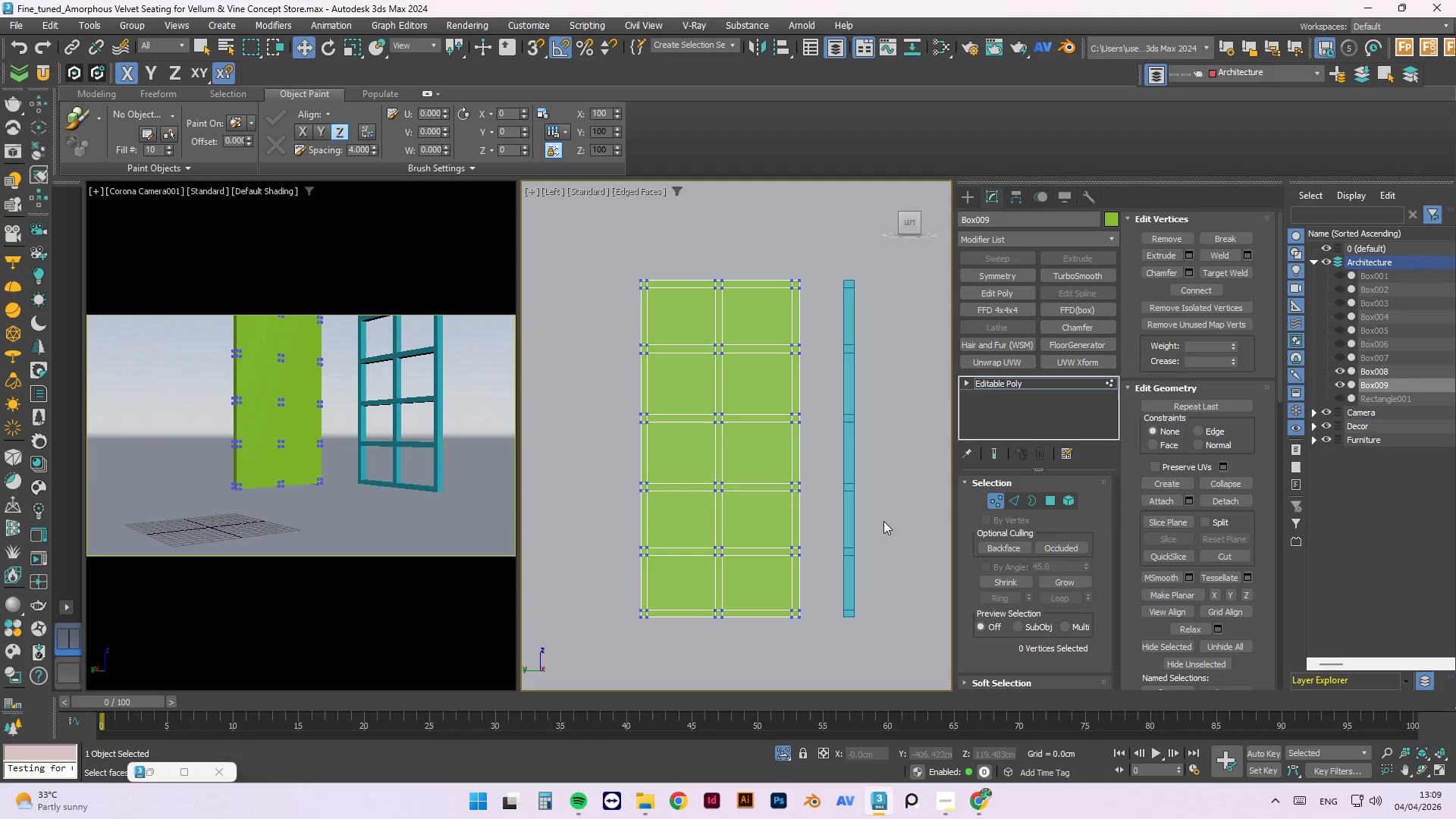 
key(4)
 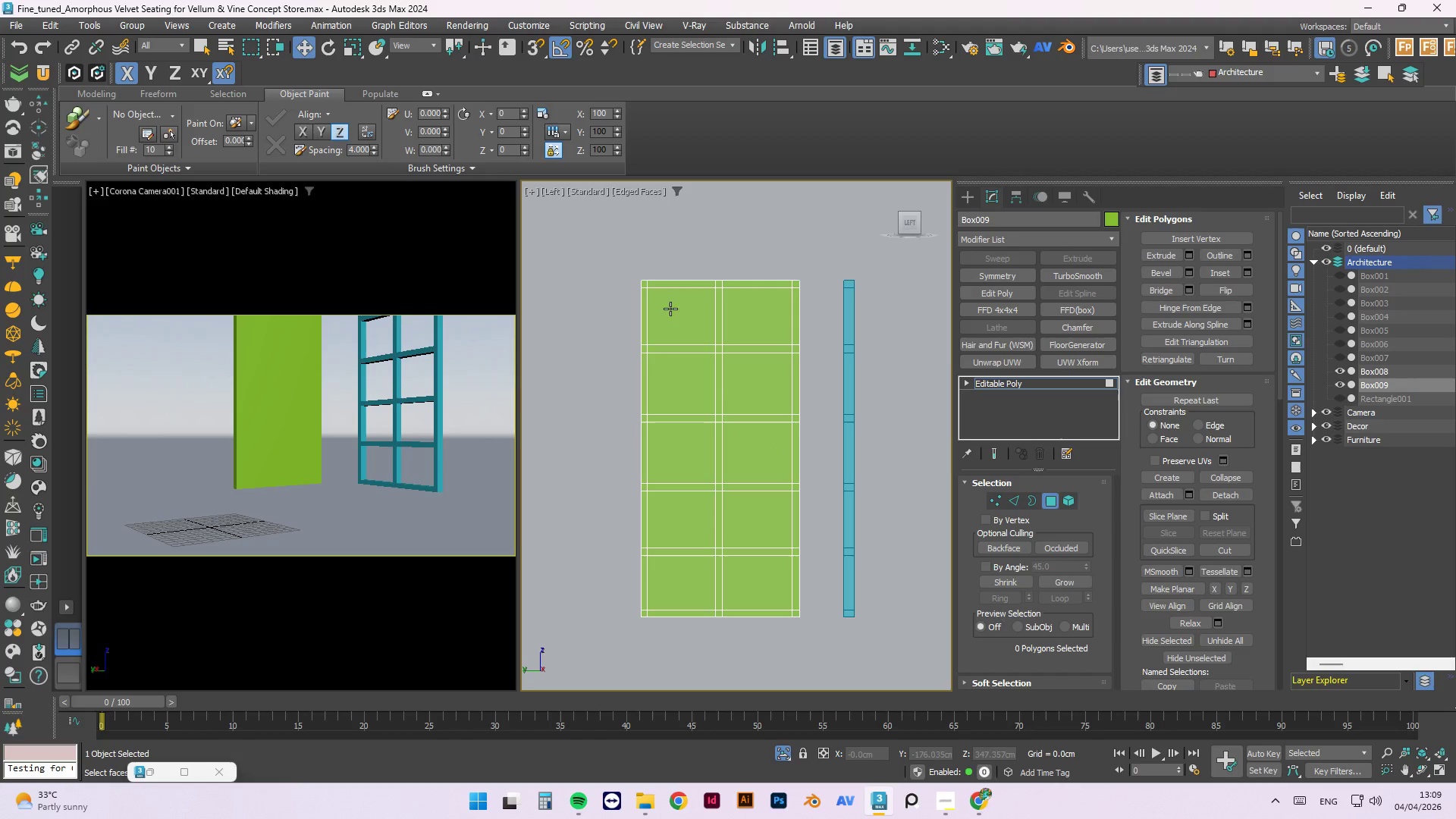 
left_click([679, 314])
 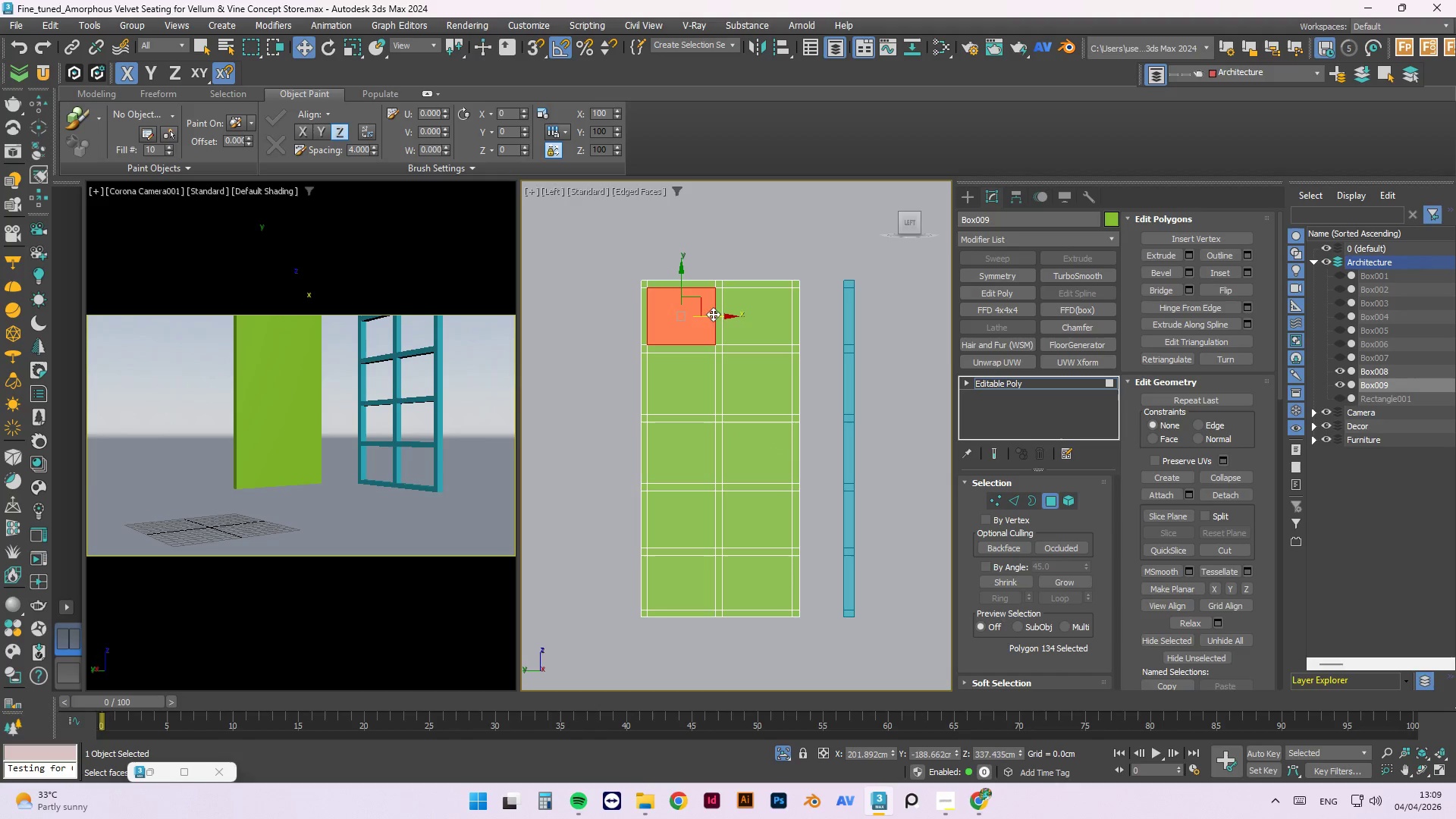 
hold_key(key=ControlLeft, duration=1.52)
double_click([754, 318])
 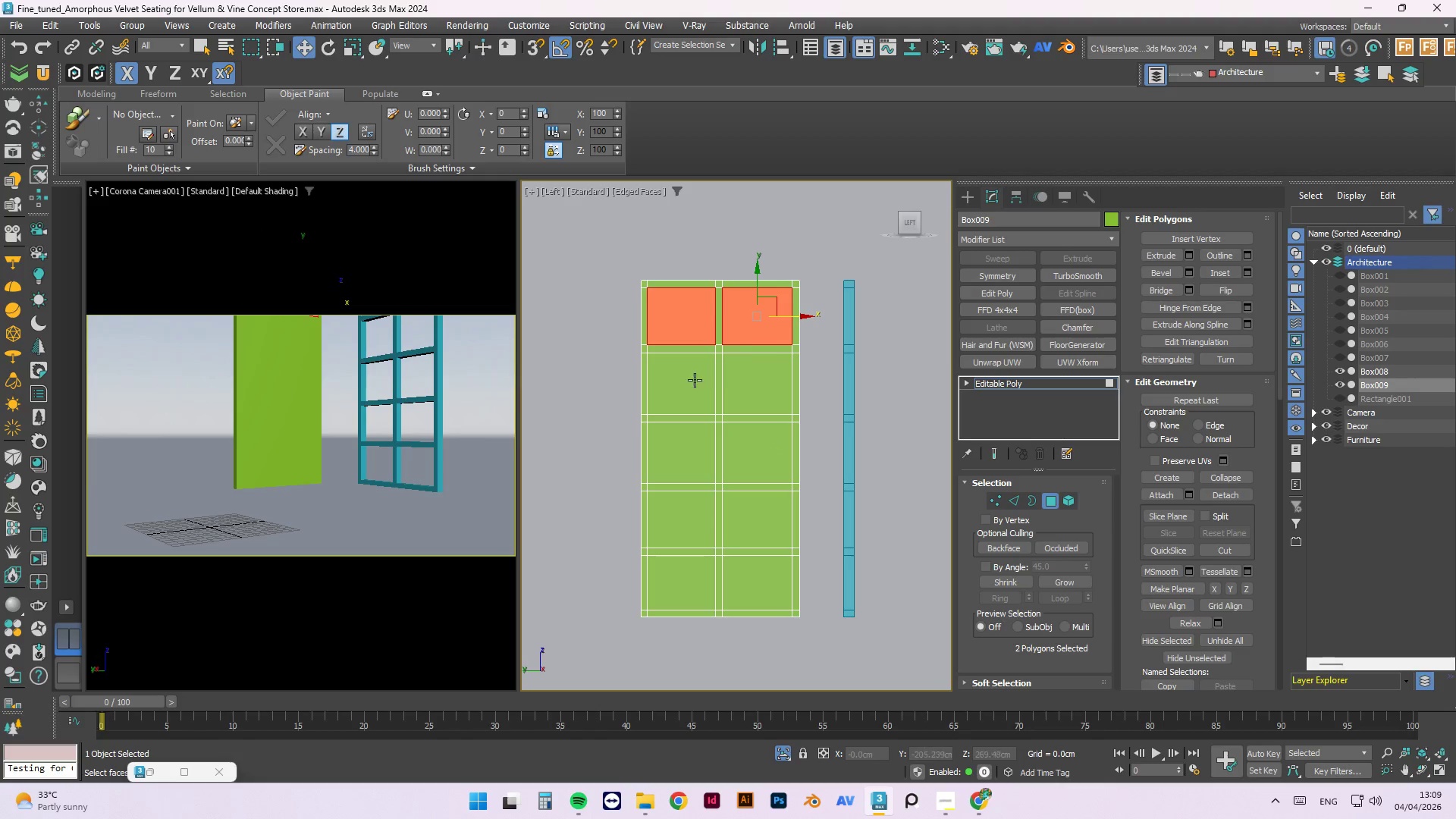 
triple_click([682, 384])
 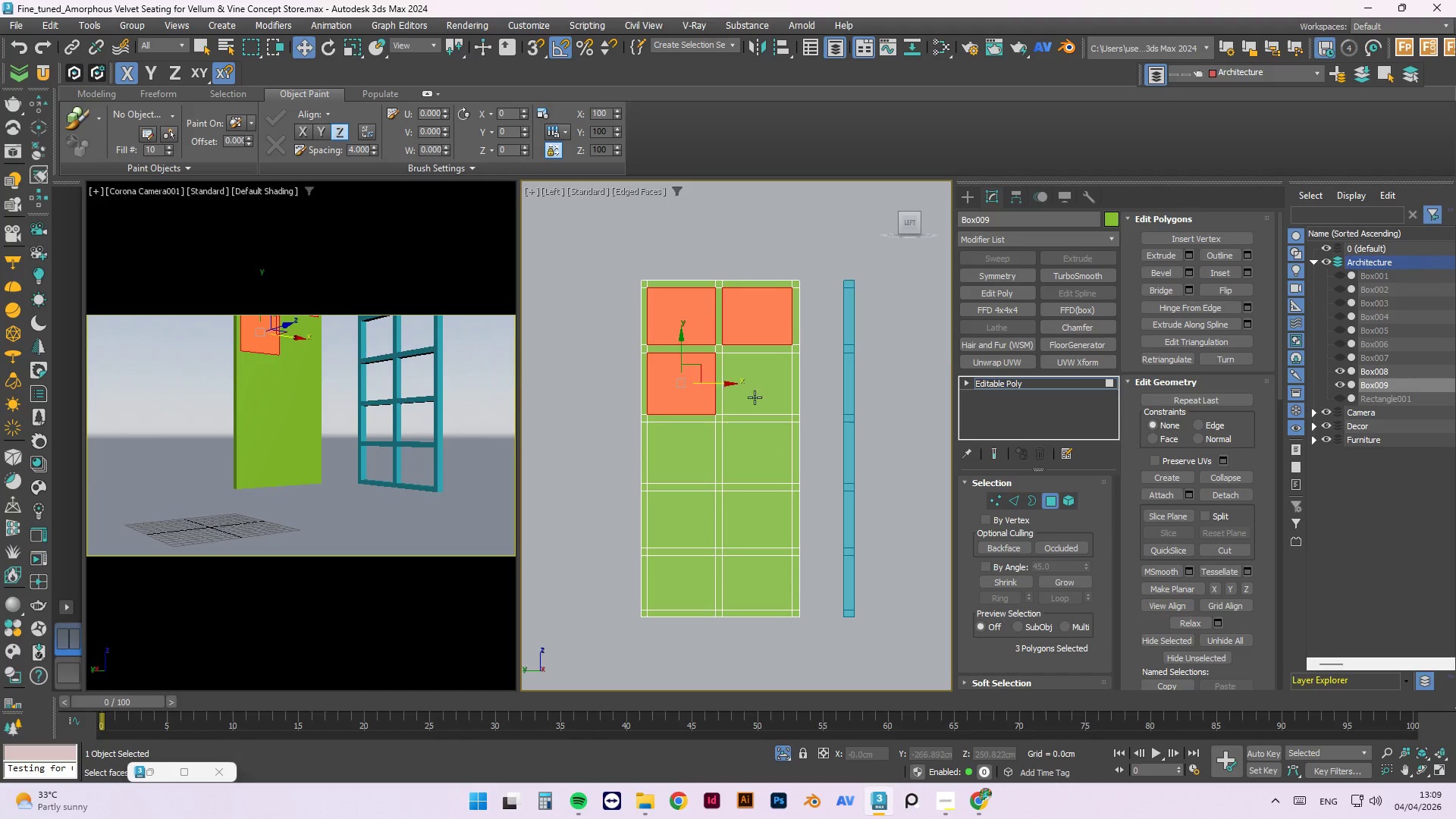 
triple_click([755, 397])
 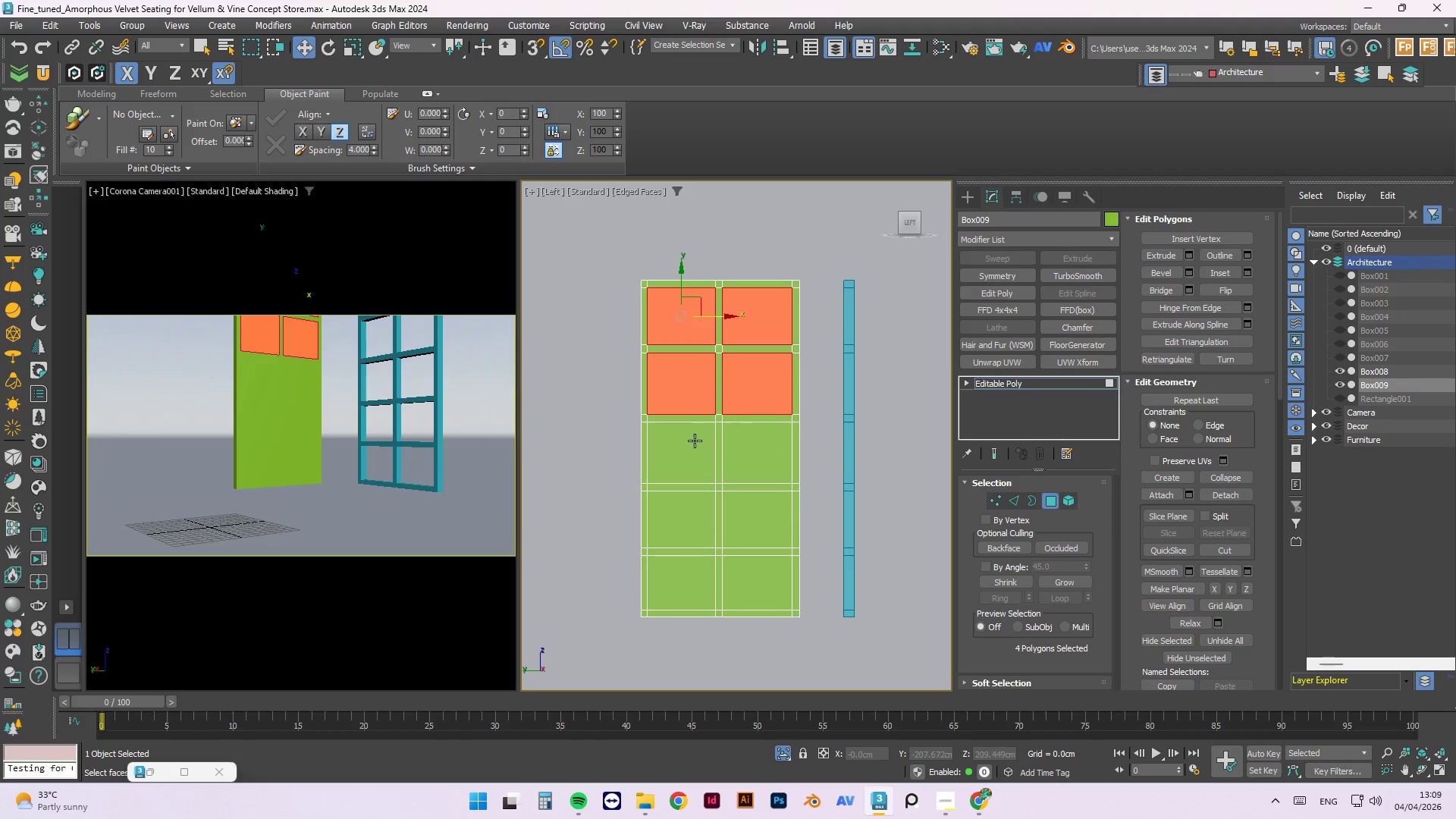 
triple_click([689, 447])
 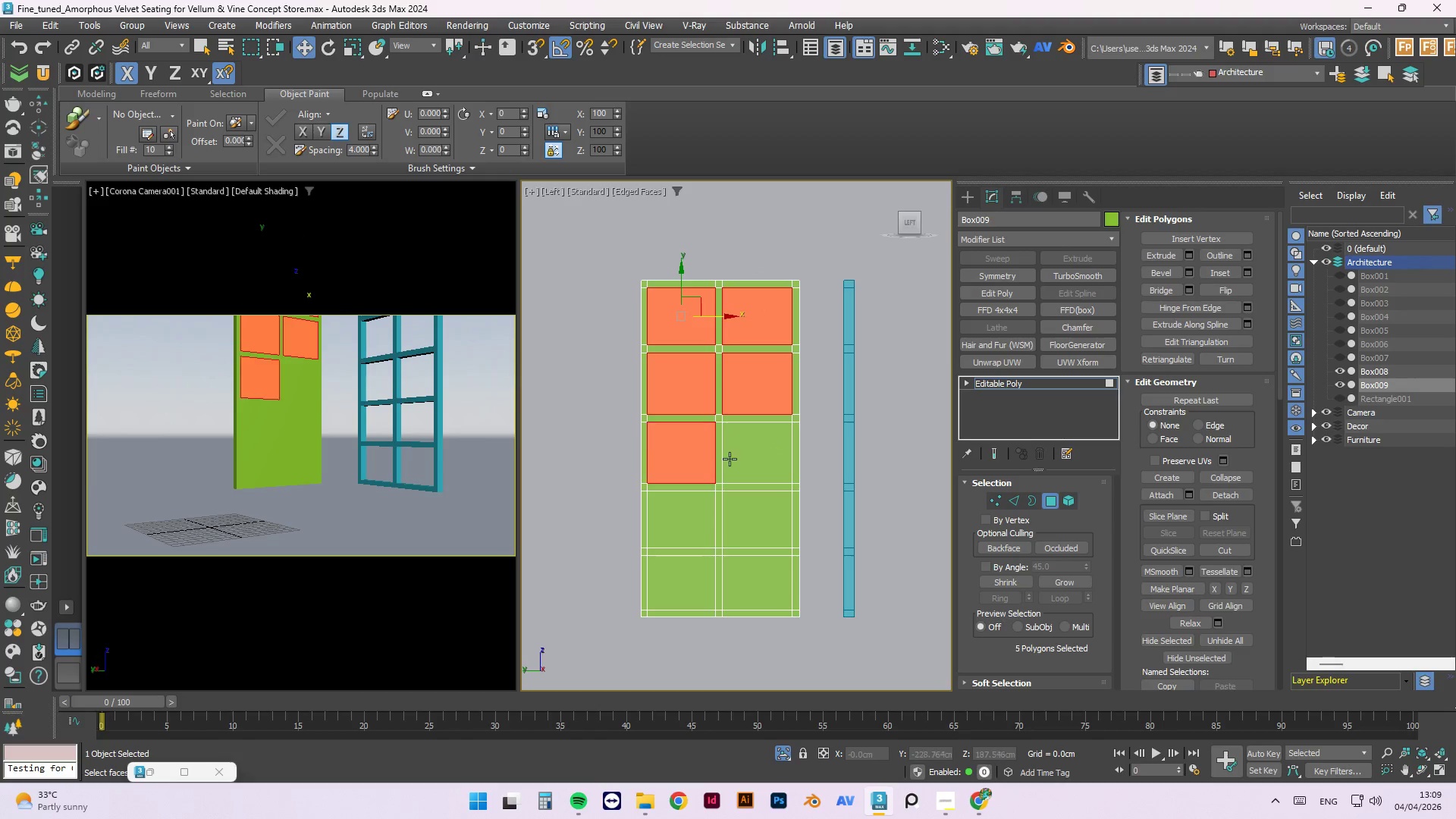 
hold_key(key=ControlLeft, duration=1.5)
triple_click([744, 461])
 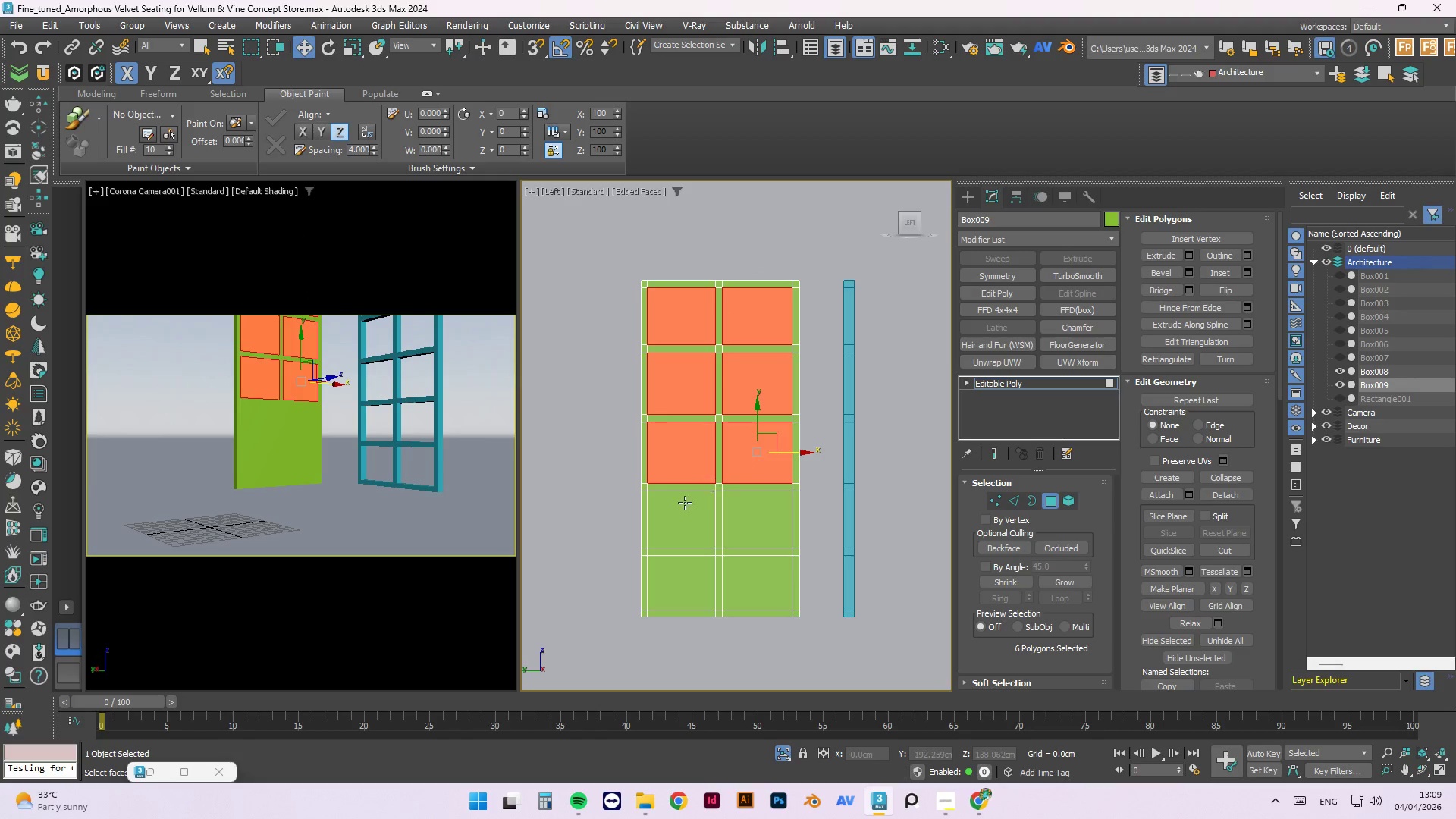 
triple_click([682, 505])
 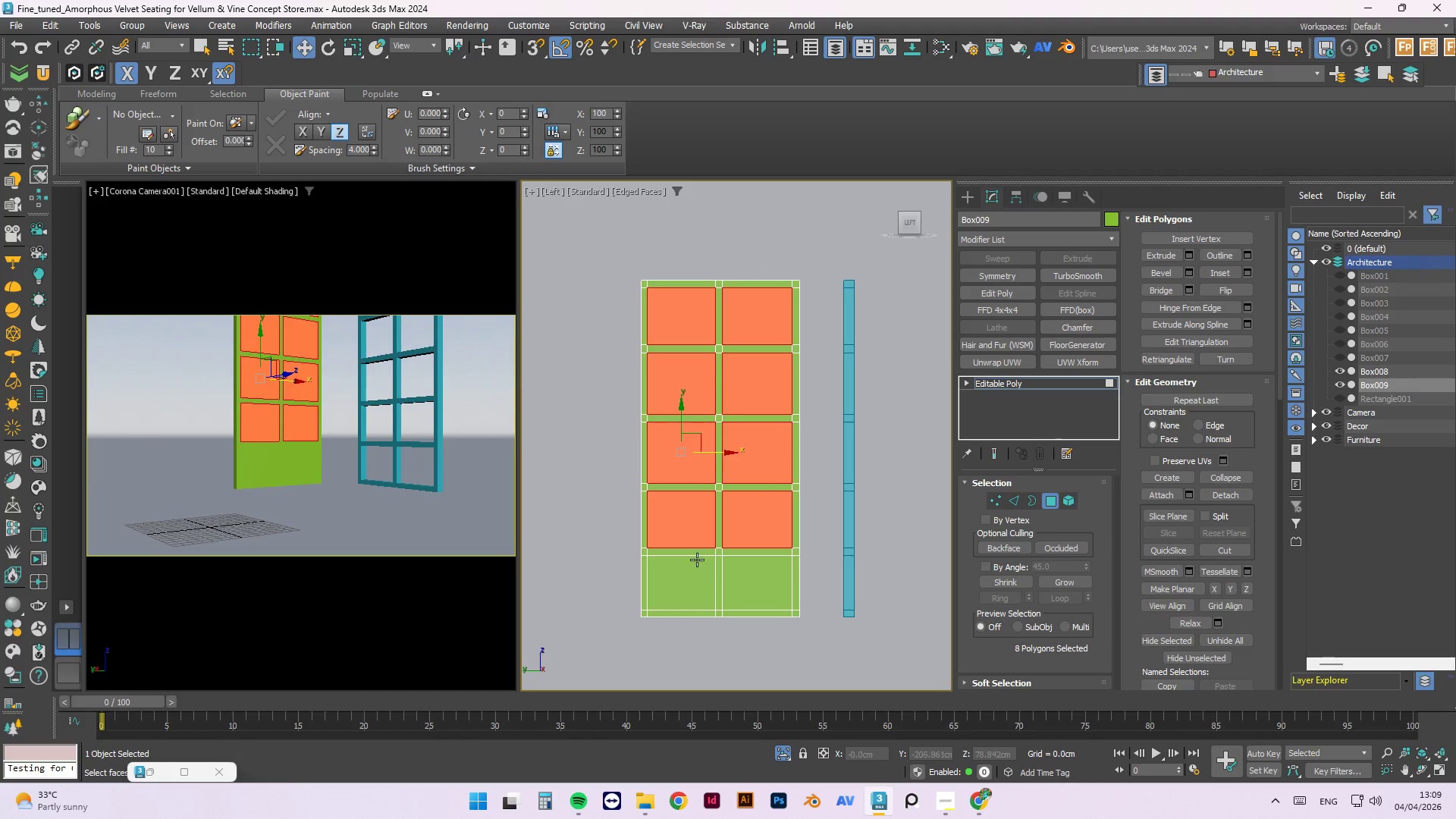 
triple_click([692, 561])
 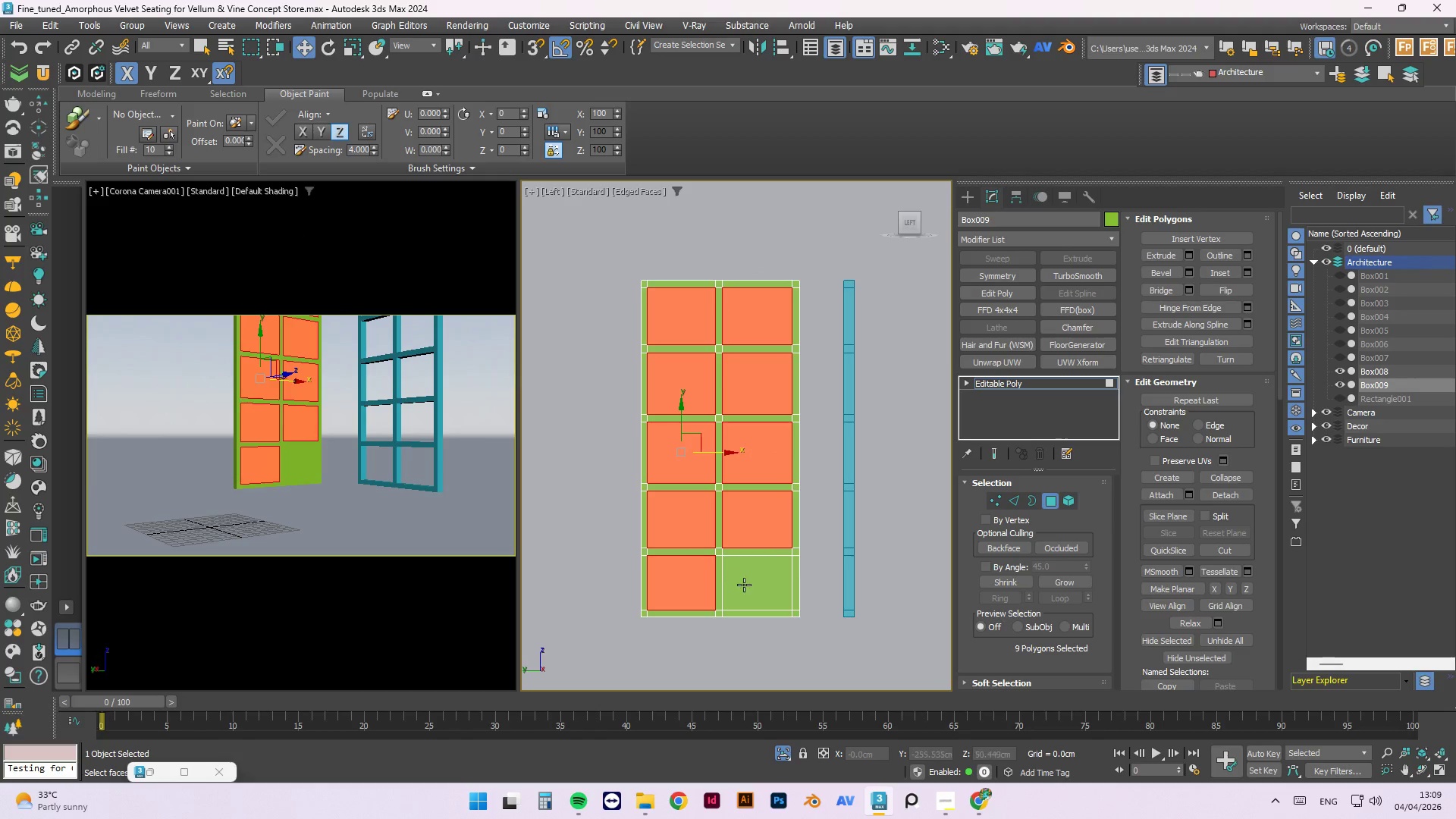 
triple_click([746, 585])
 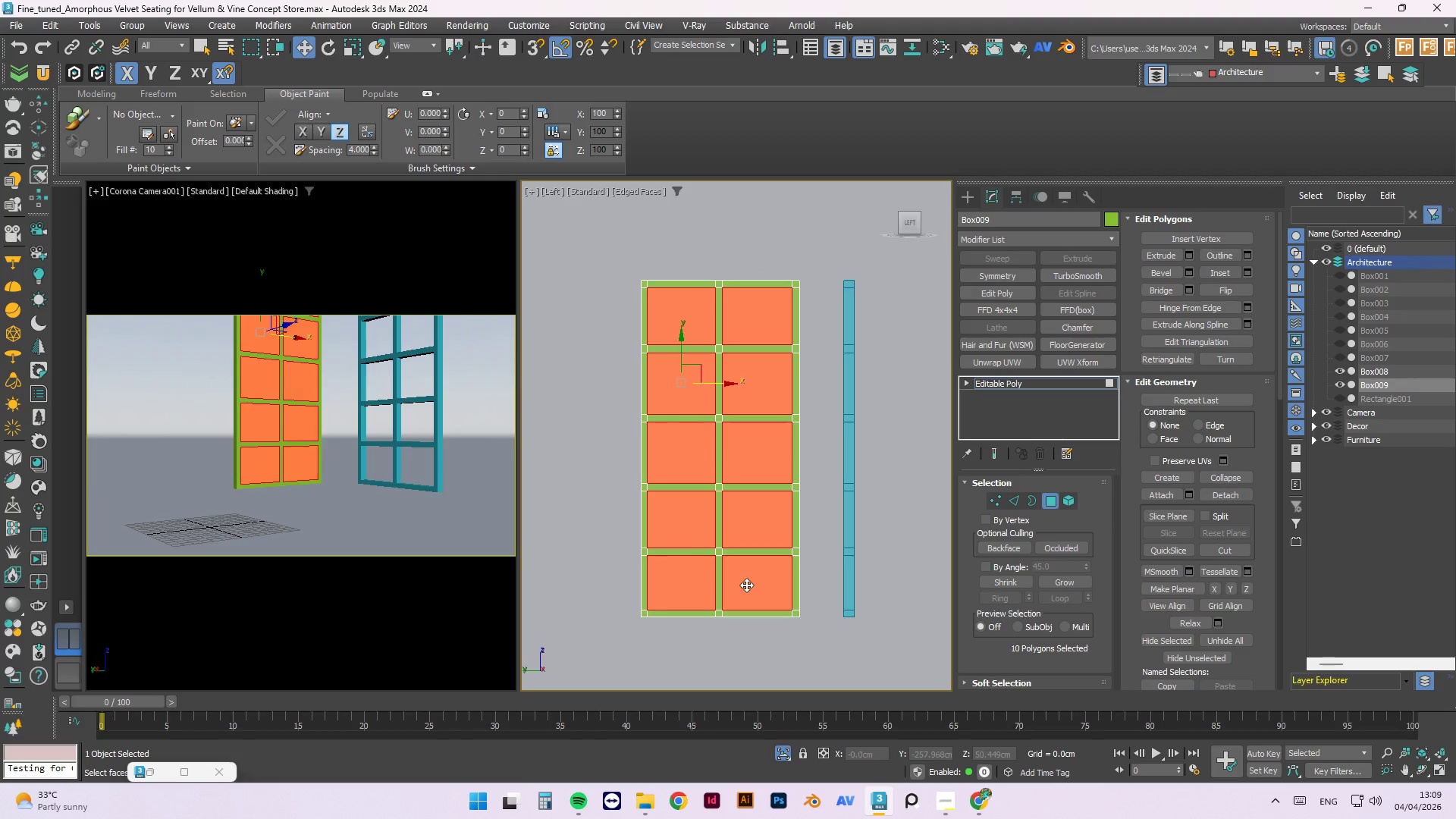 
key(Control+ControlLeft)
 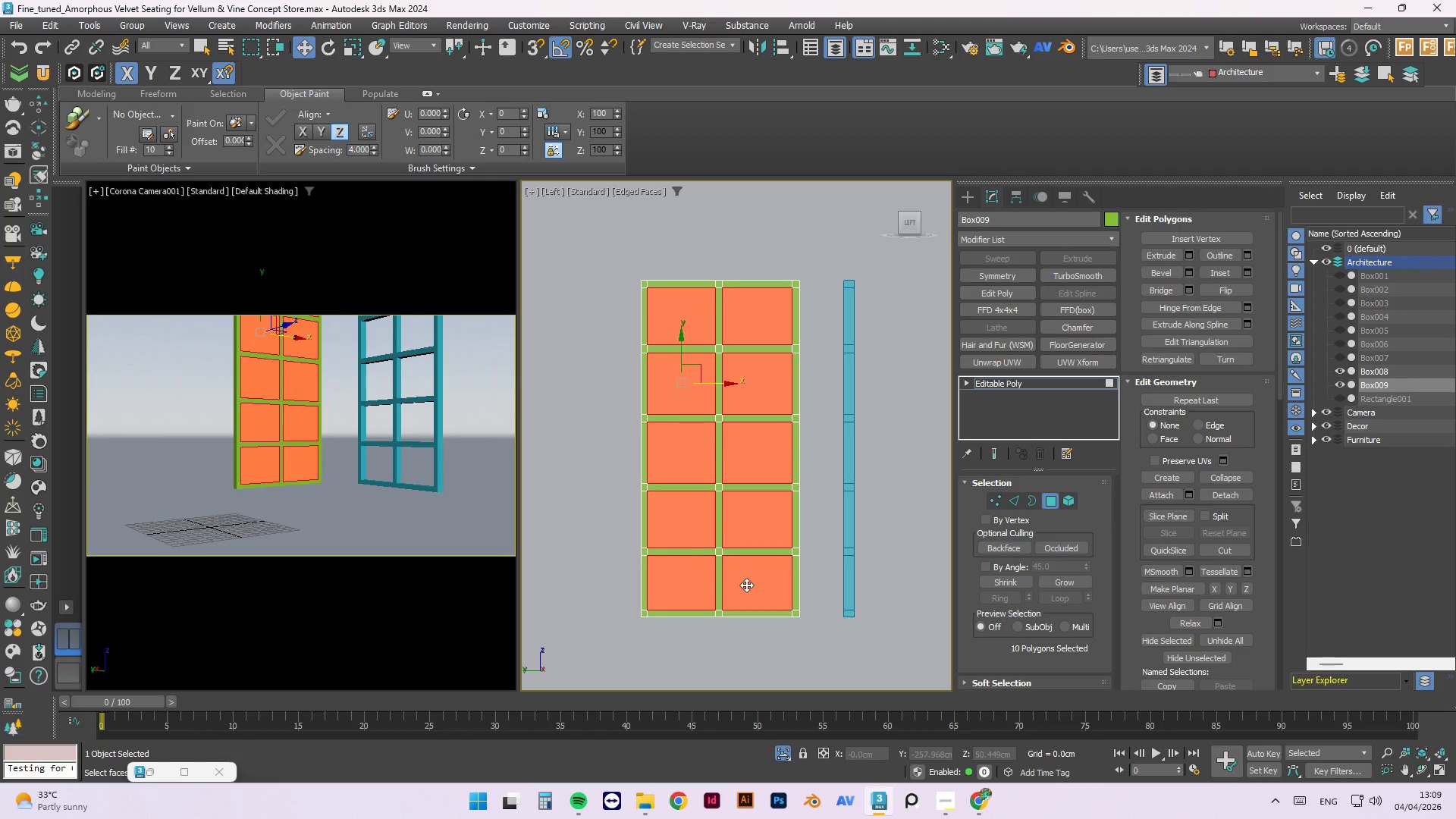 
key(Control+ControlLeft)
 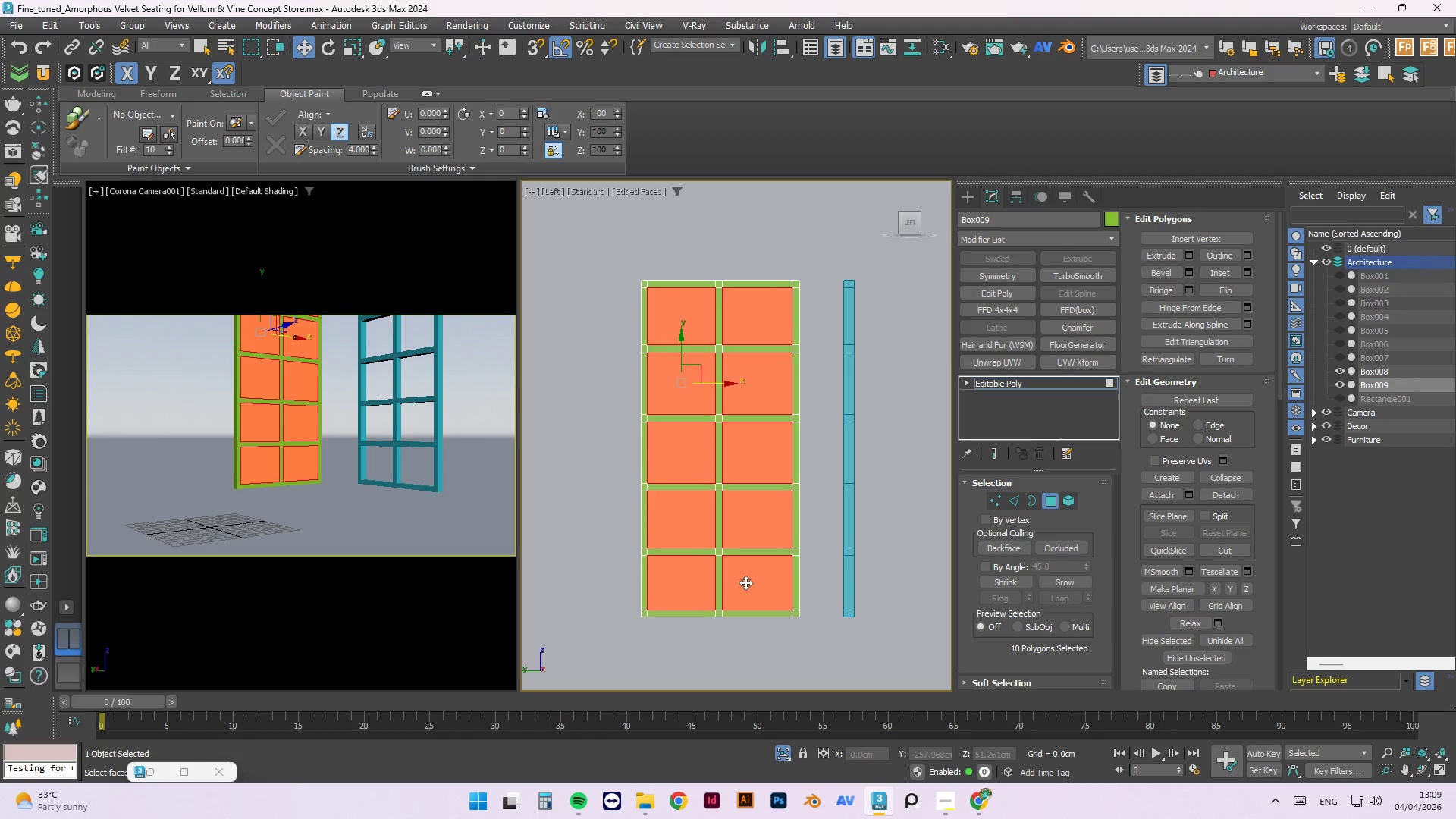 
key(Control+ControlLeft)
 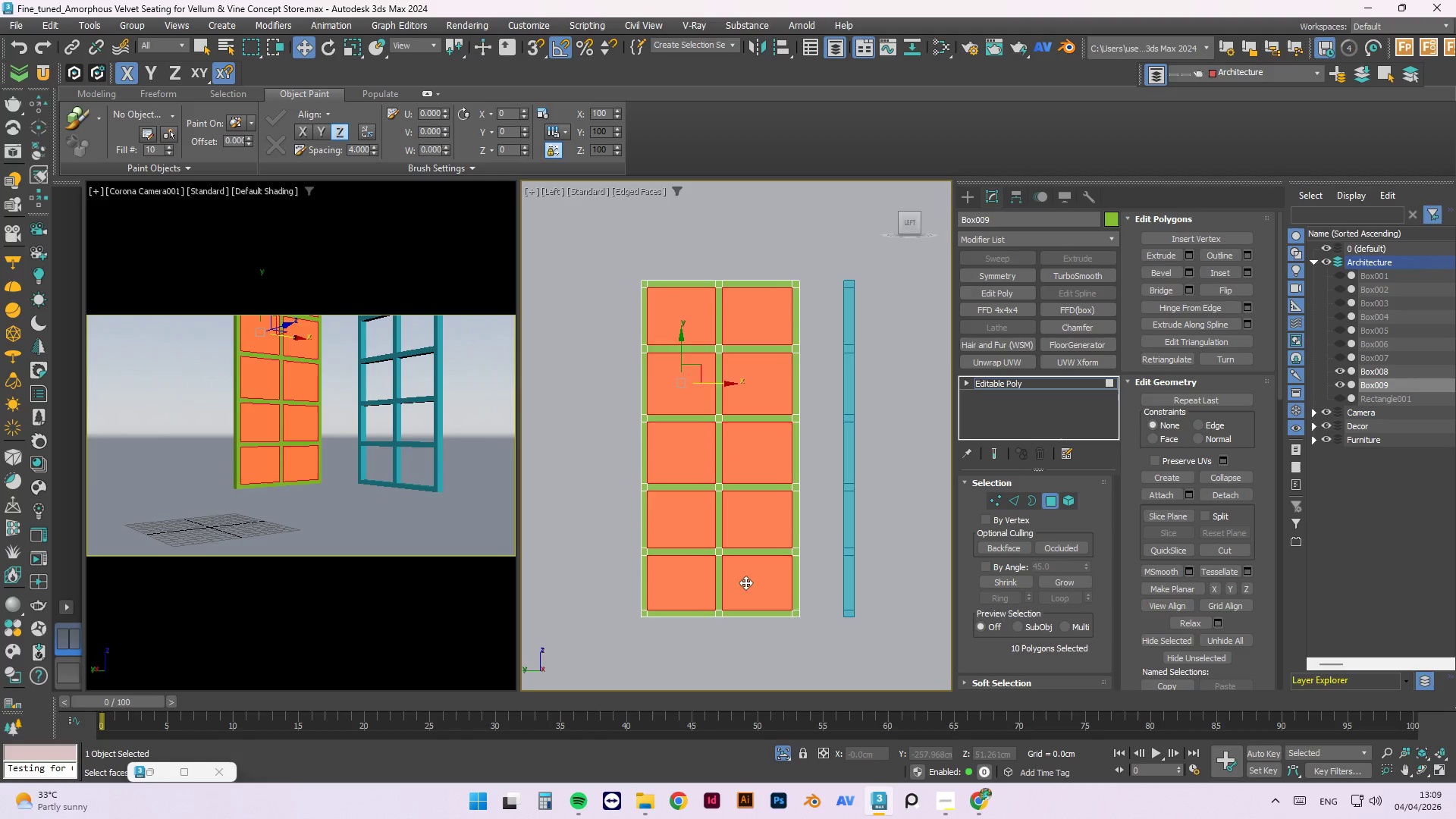 
key(Control+ControlLeft)
 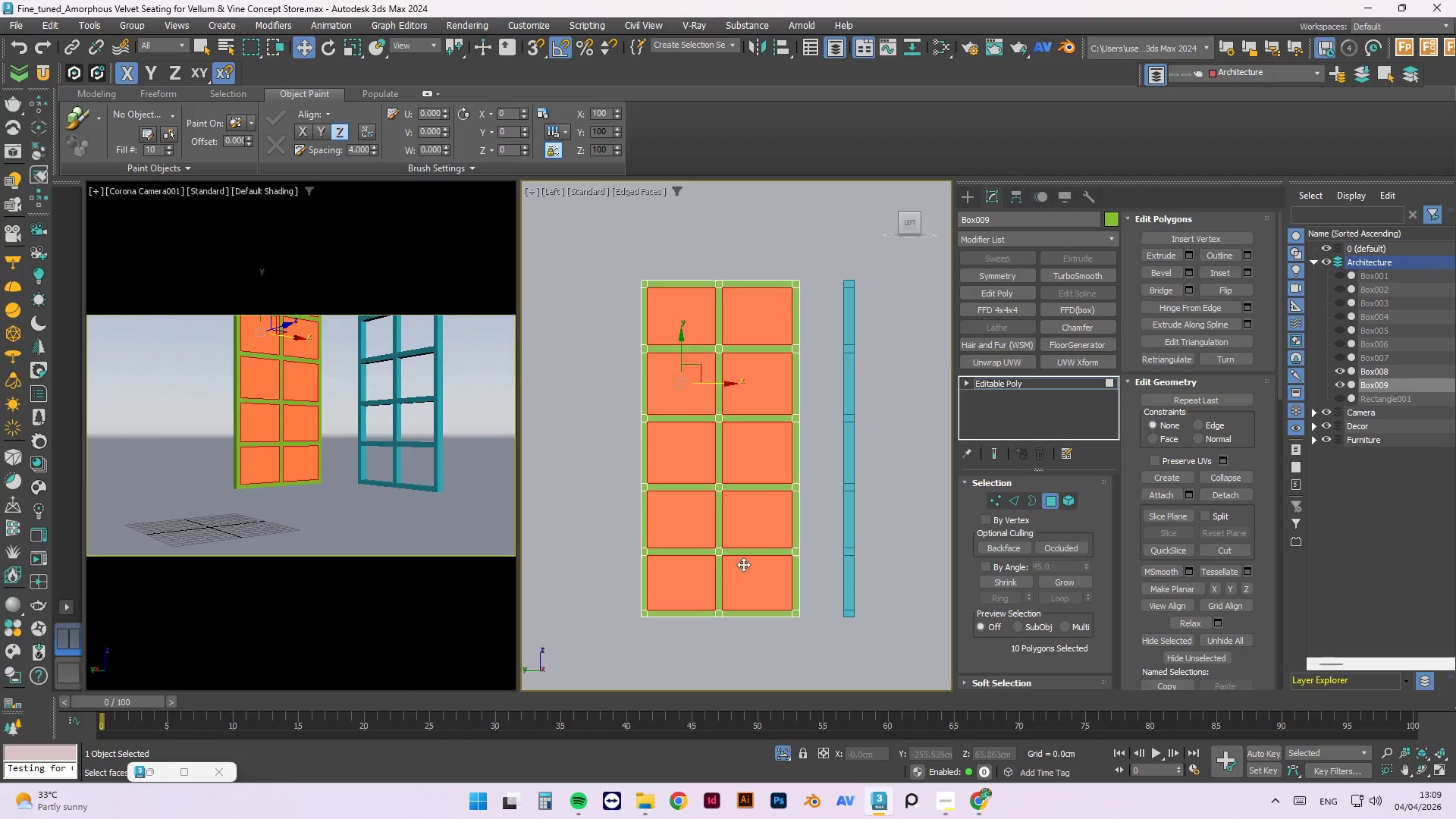 
key(Control+ControlLeft)
 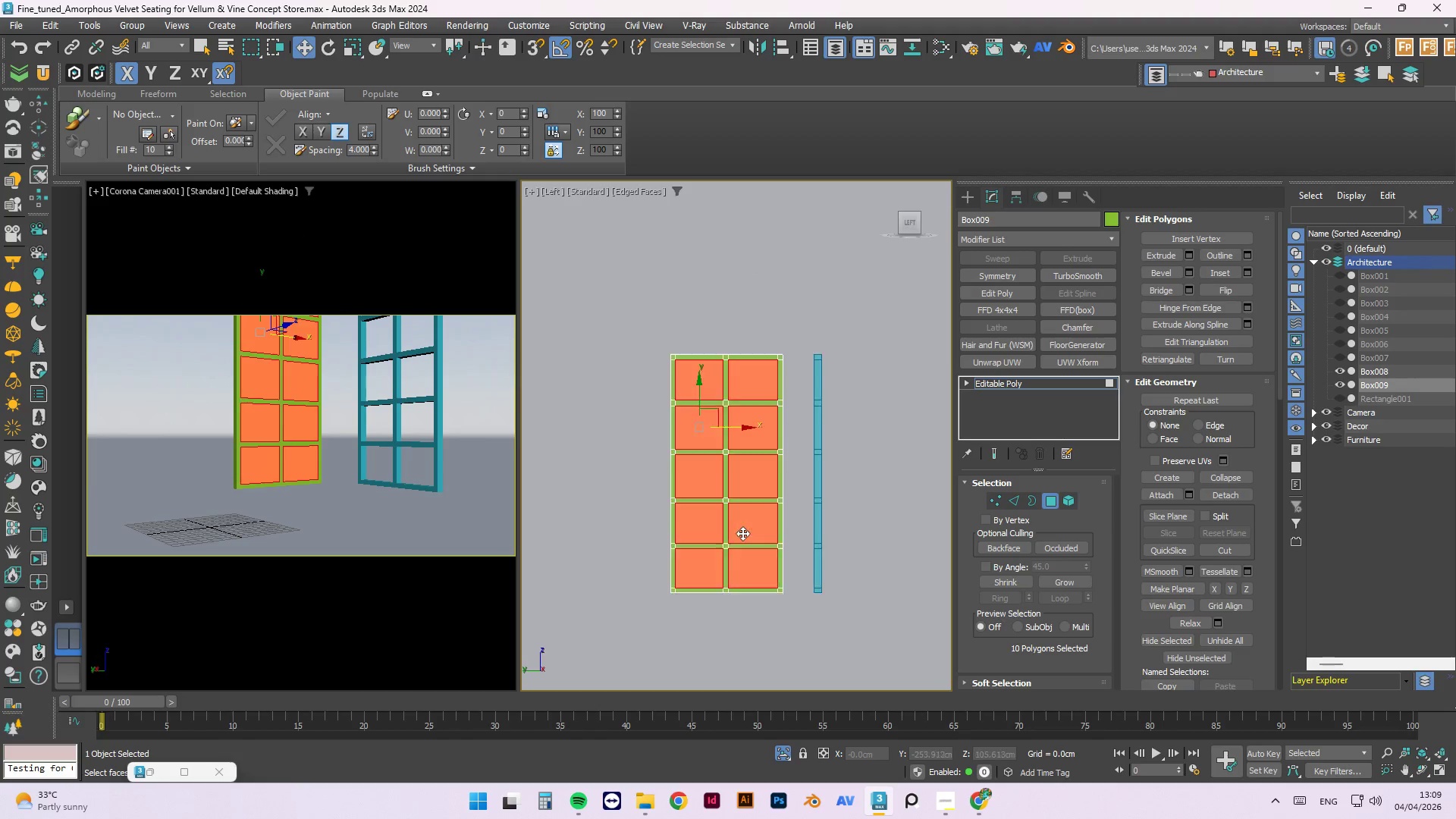 
hold_key(key=AltLeft, duration=0.56)
 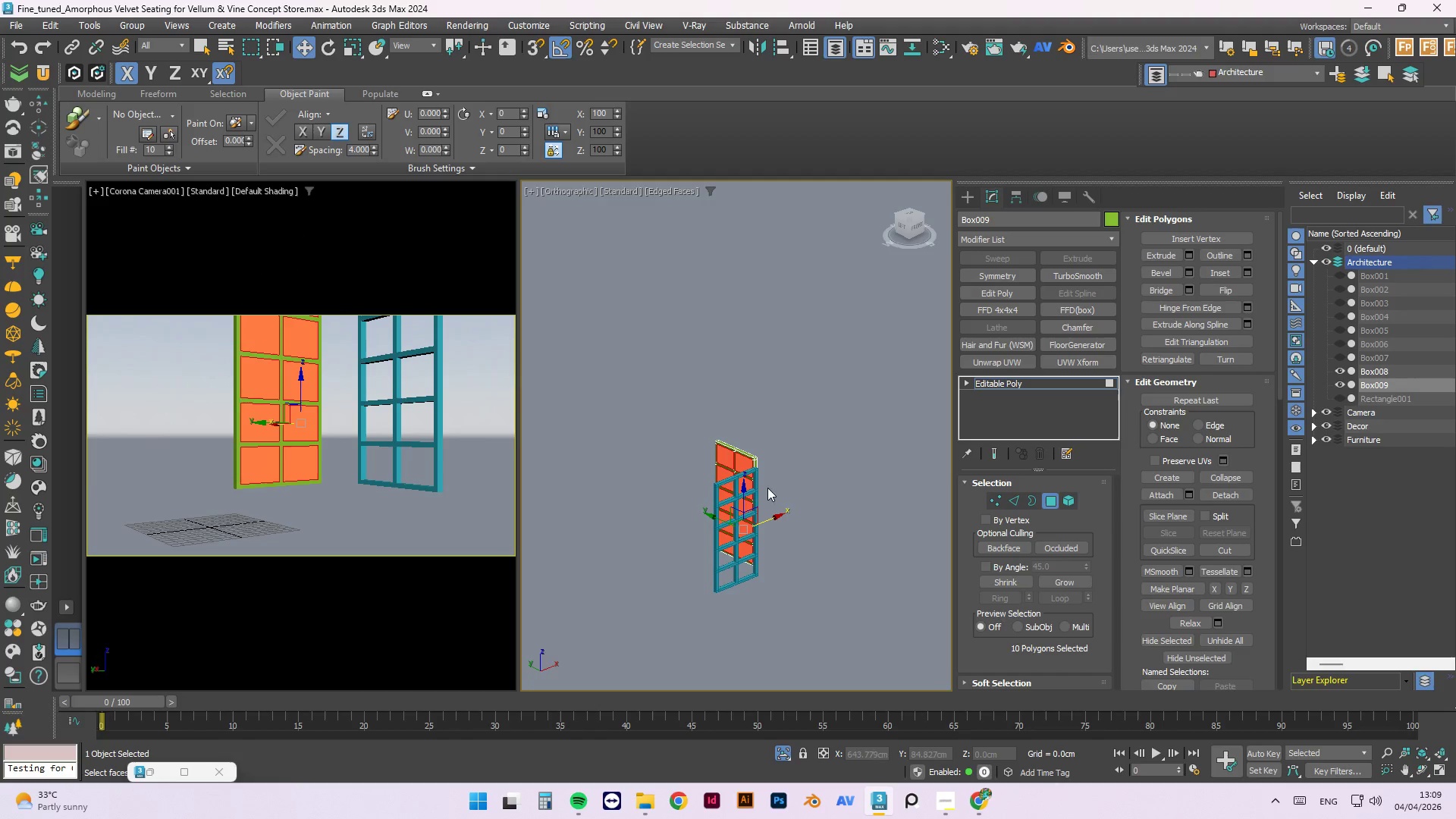 
scroll: coordinate [743, 532], scroll_direction: down, amount: 3.0
 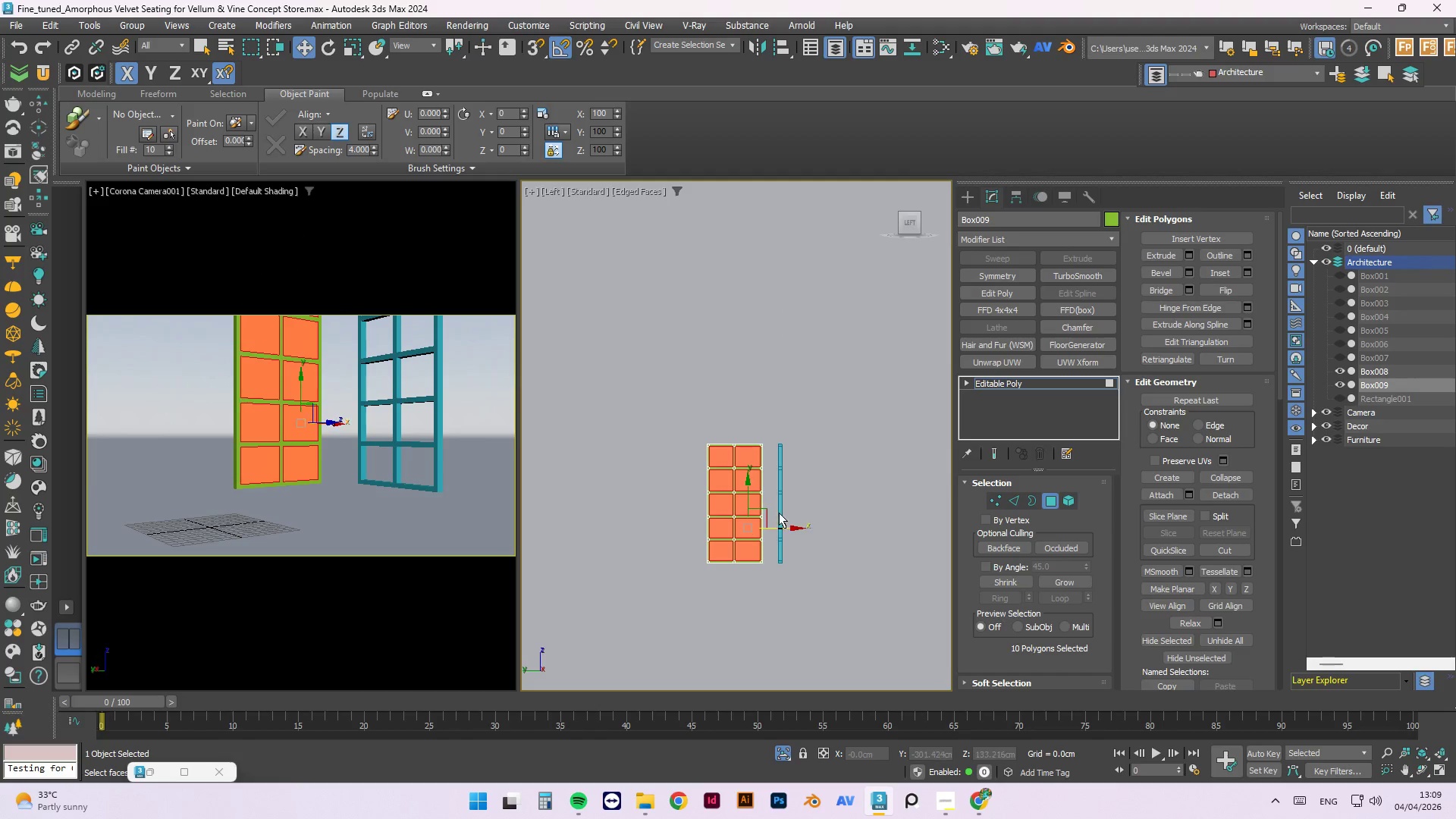 
hold_key(key=ShiftLeft, duration=1.16)
left_click_drag(start_coordinate=[768, 519], to_coordinate=[882, 436])
 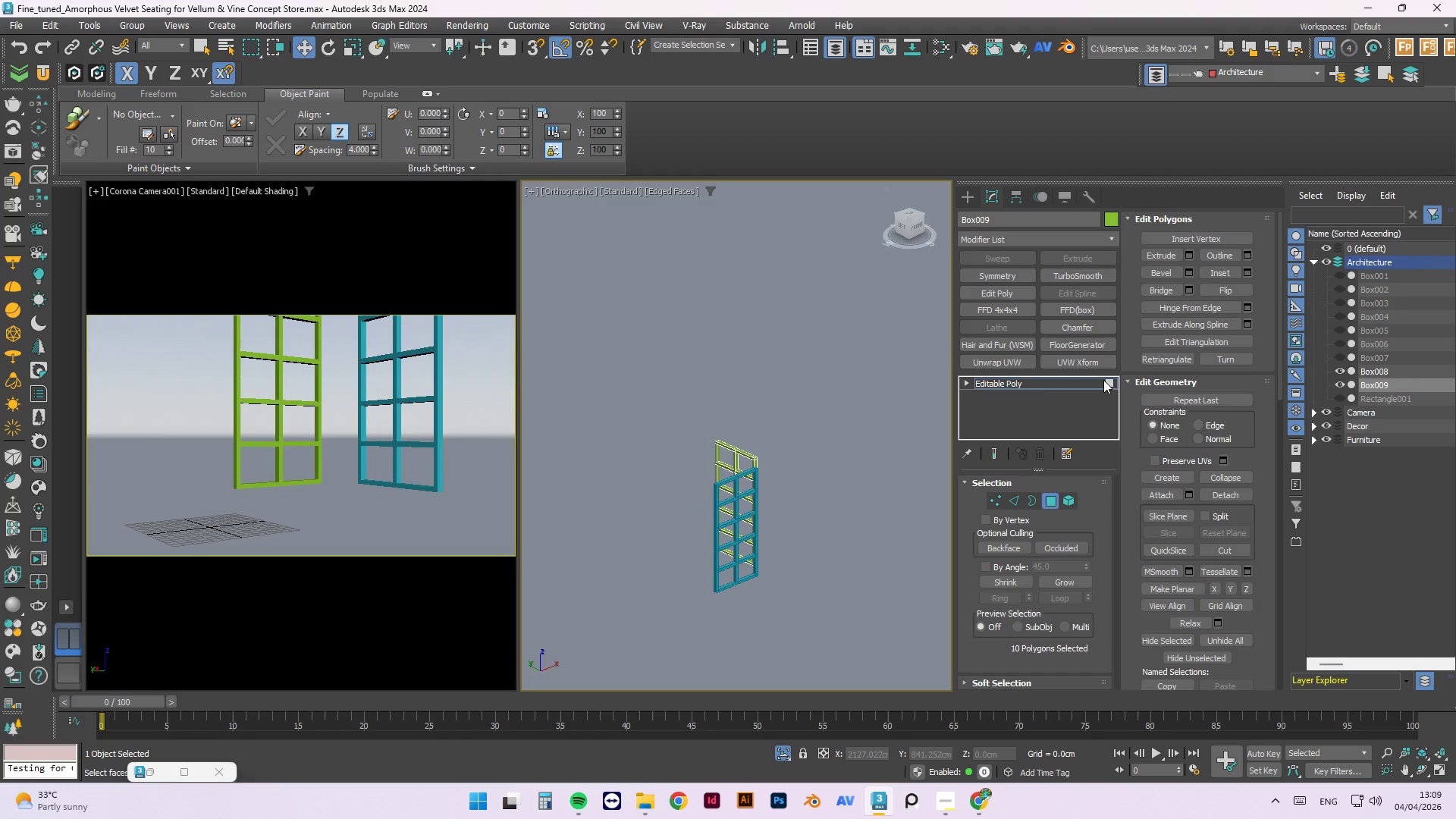 
double_click([849, 347])
 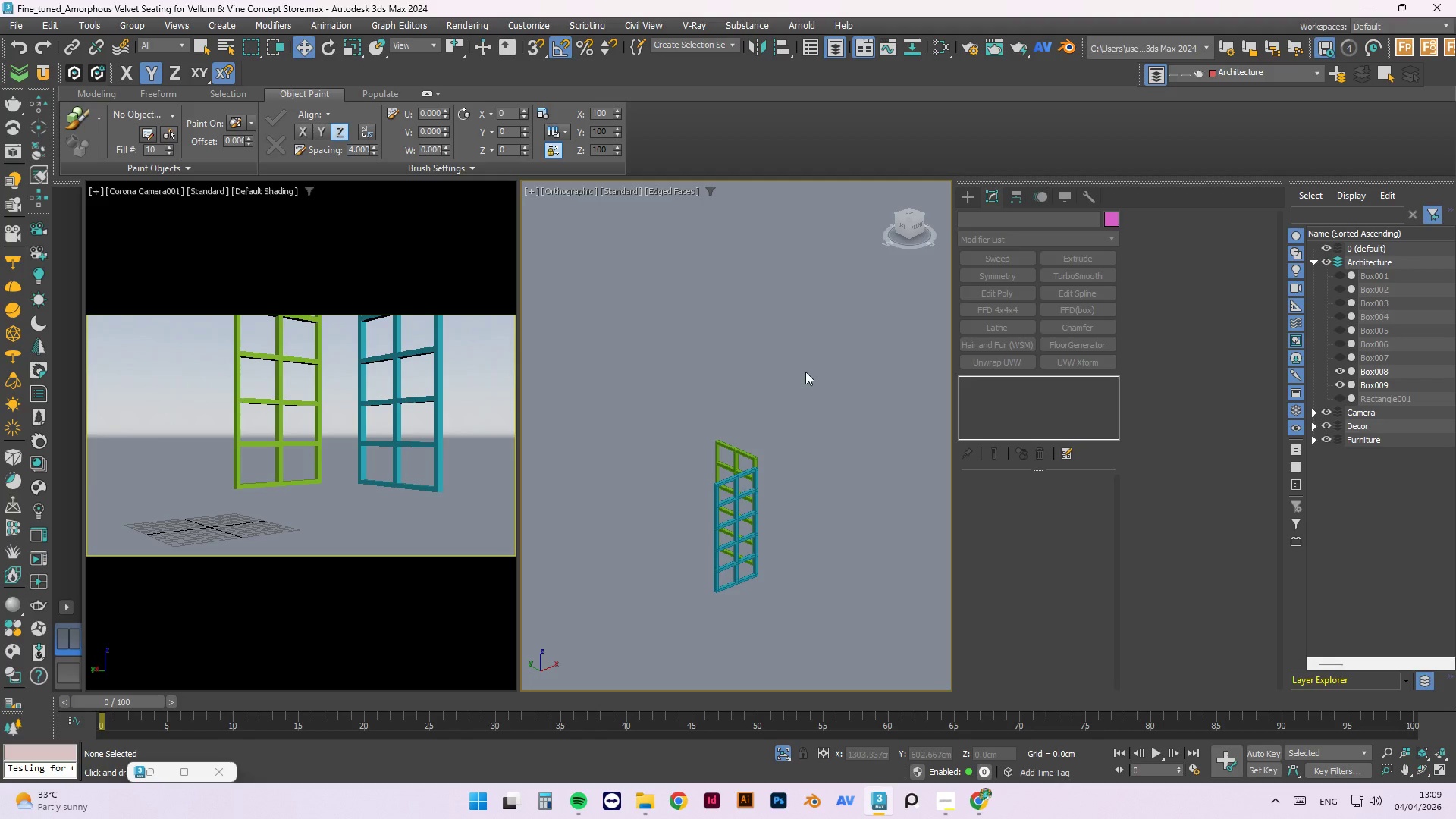 
left_click_drag(start_coordinate=[805, 362], to_coordinate=[647, 678])
 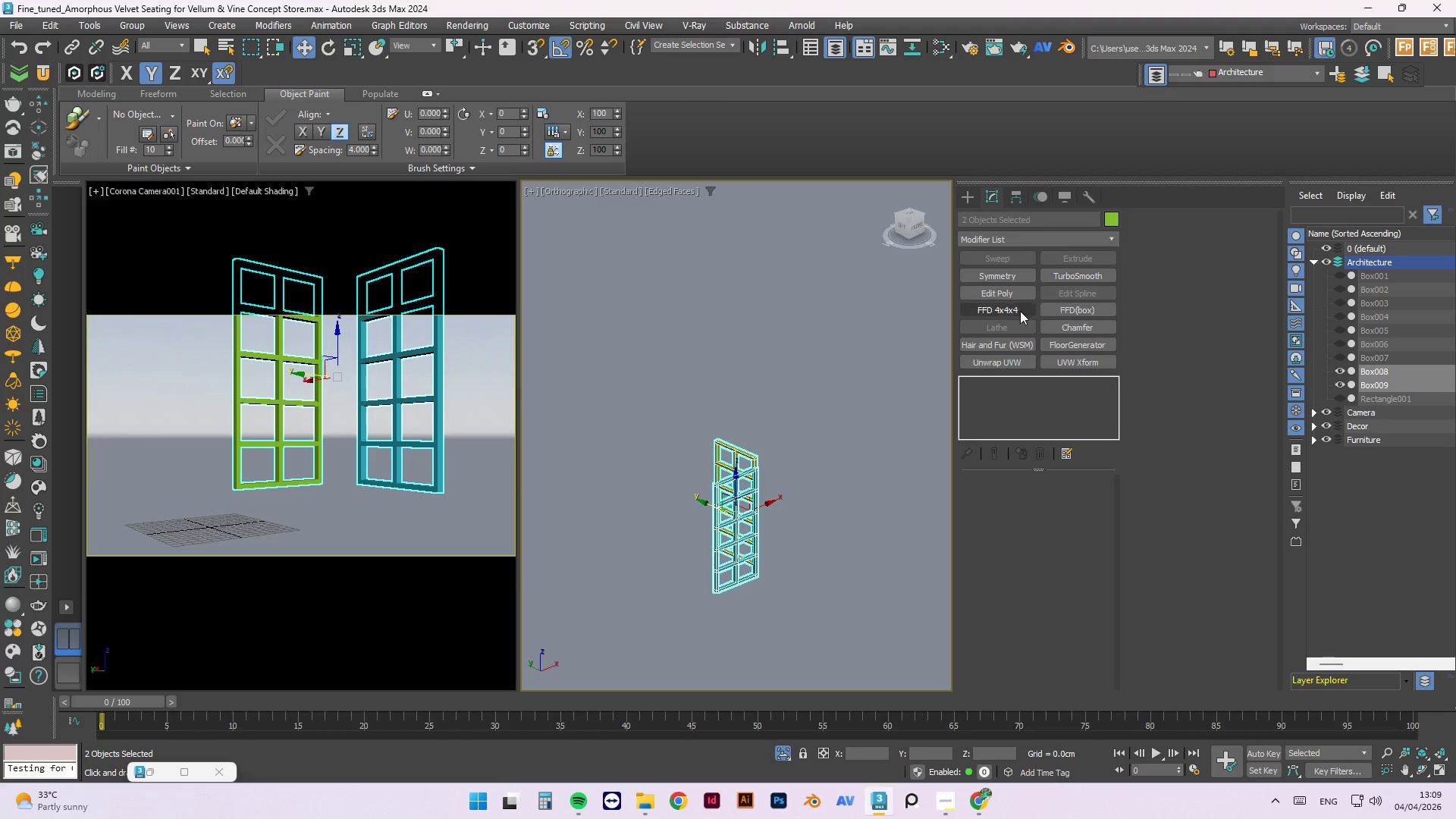 
left_click([786, 749])
 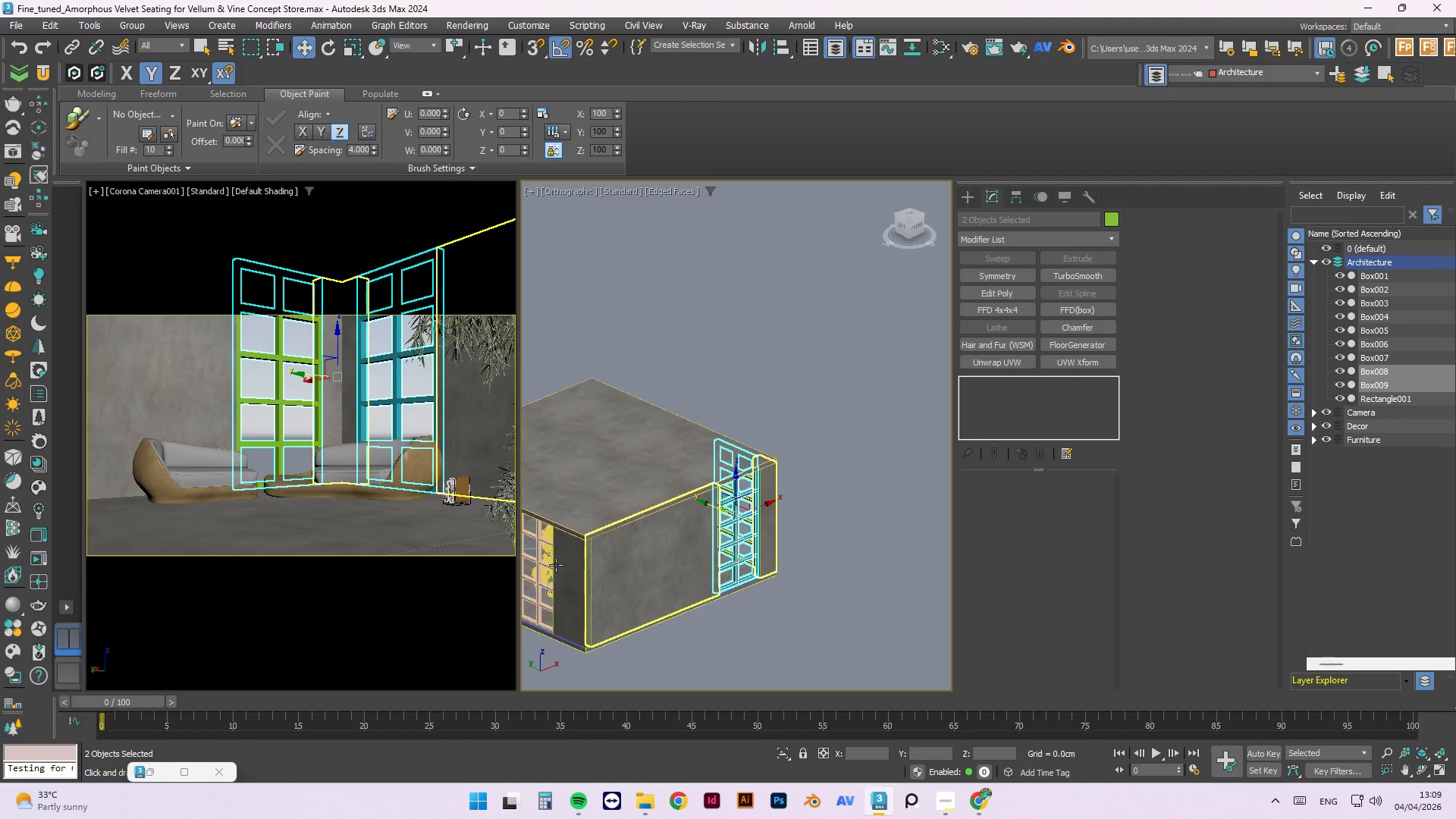 
hold_key(key=ControlLeft, duration=0.61)
left_click([537, 540])
 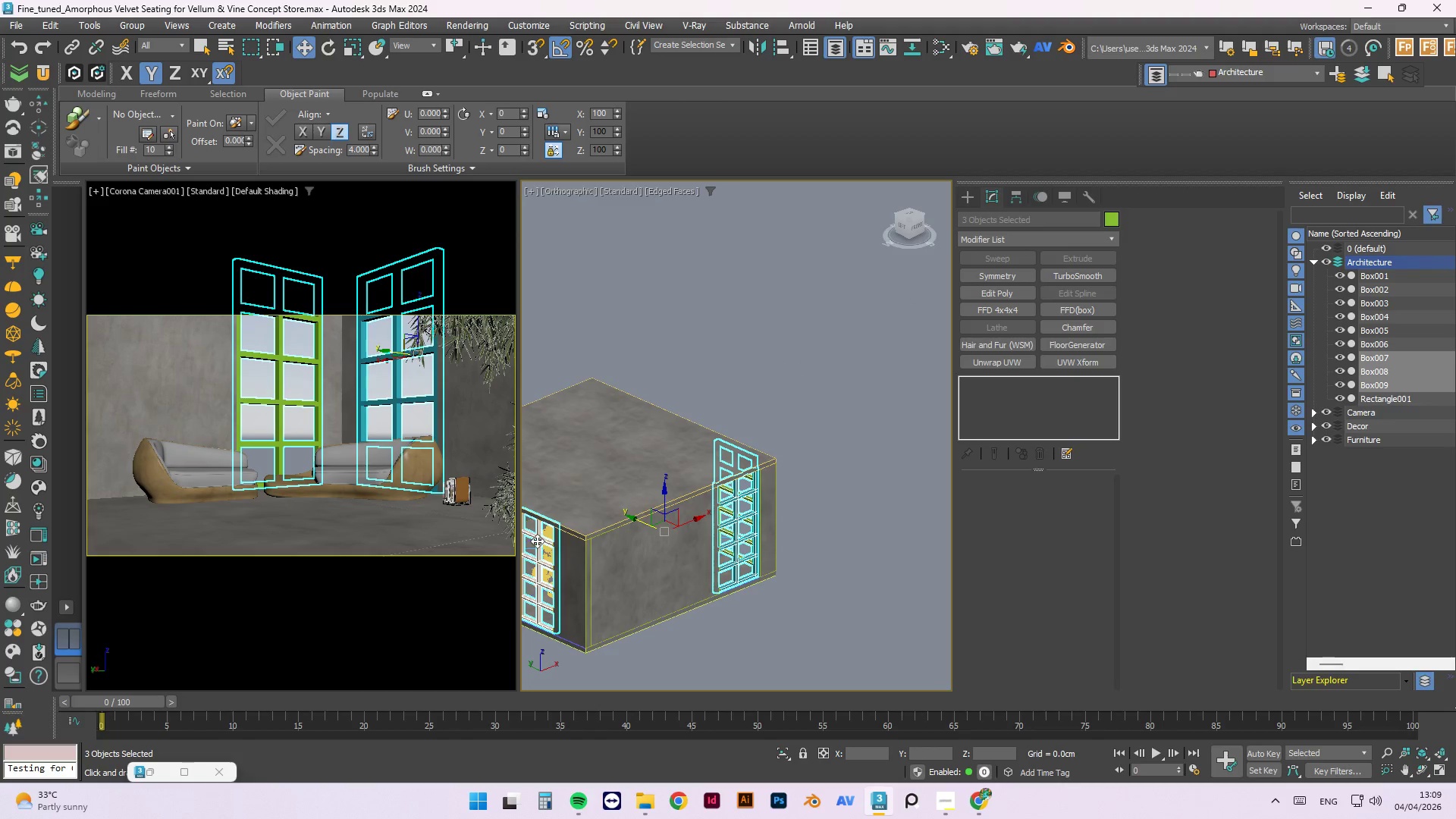 
key(Alt+1)
 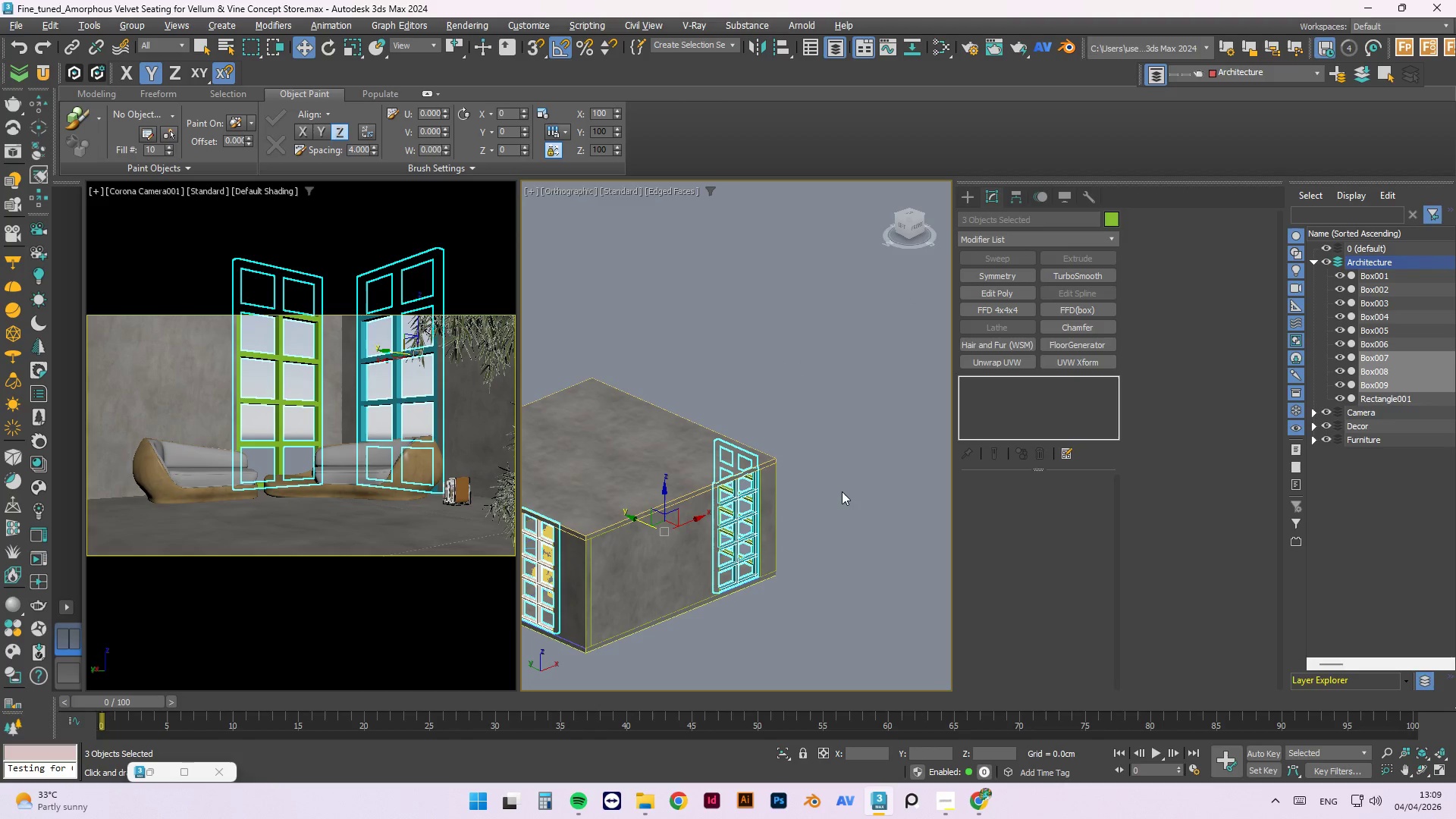 
key(Alt+Q)
 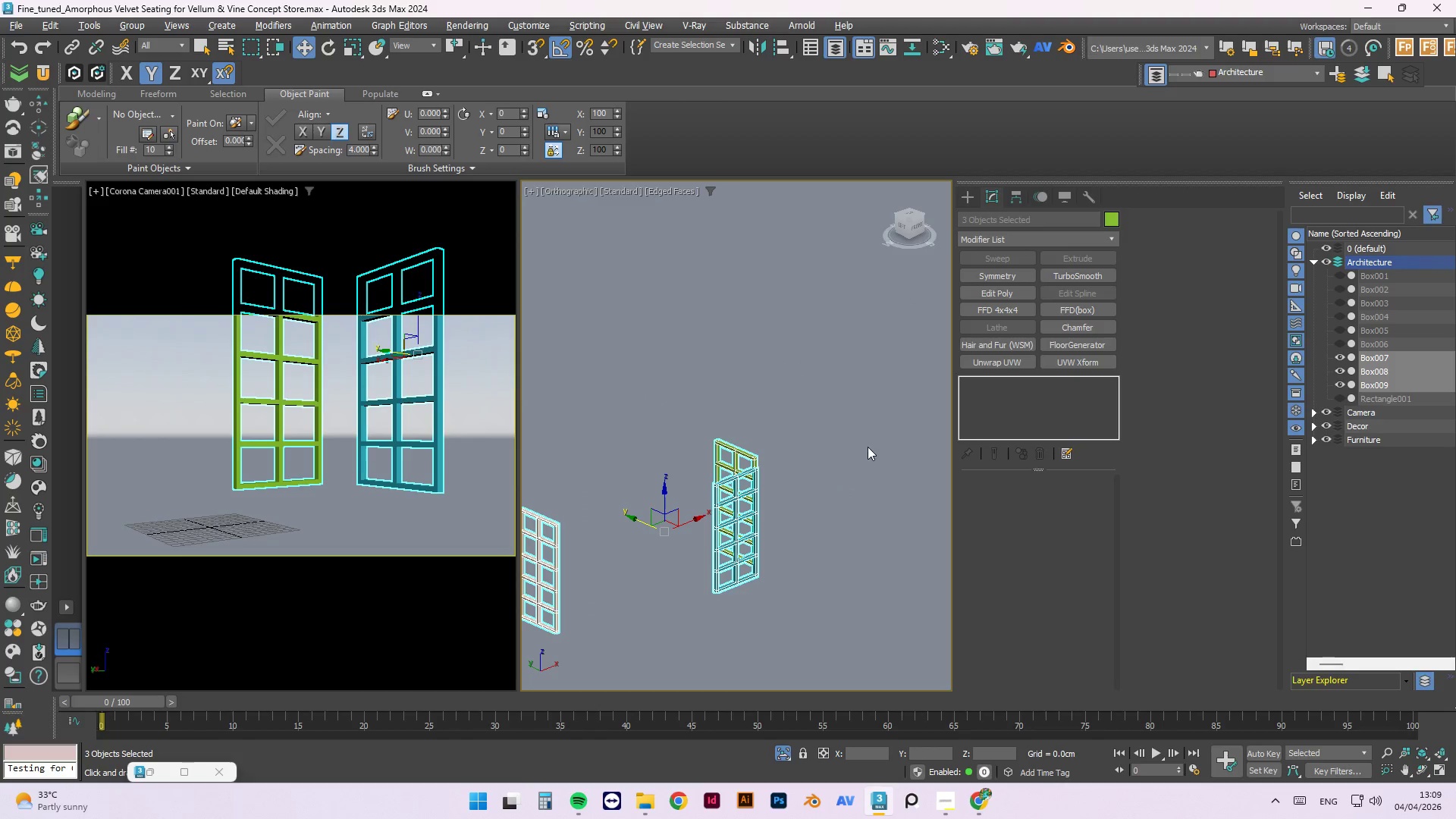 
left_click([874, 422])
 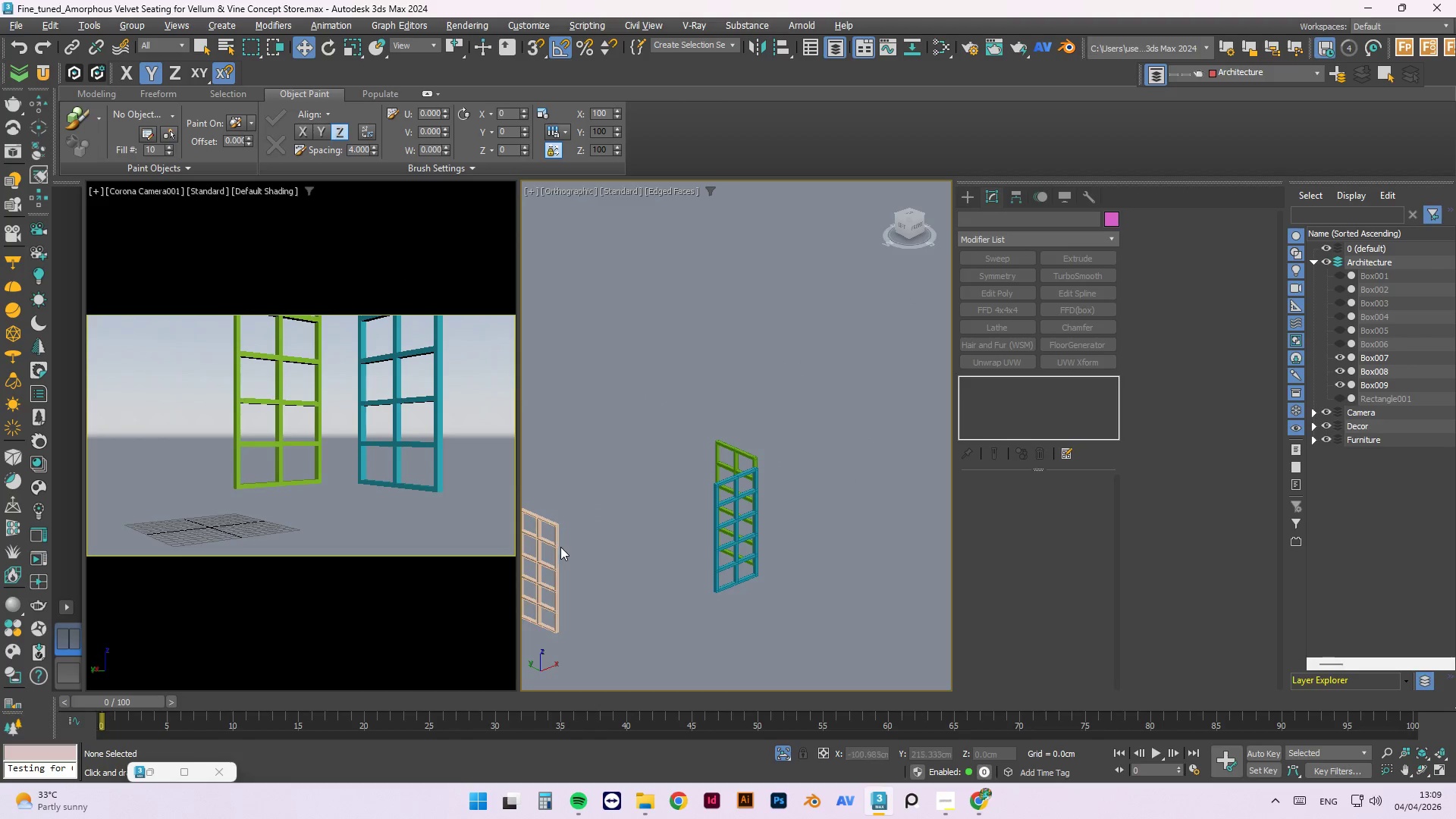 
left_click([555, 544])
 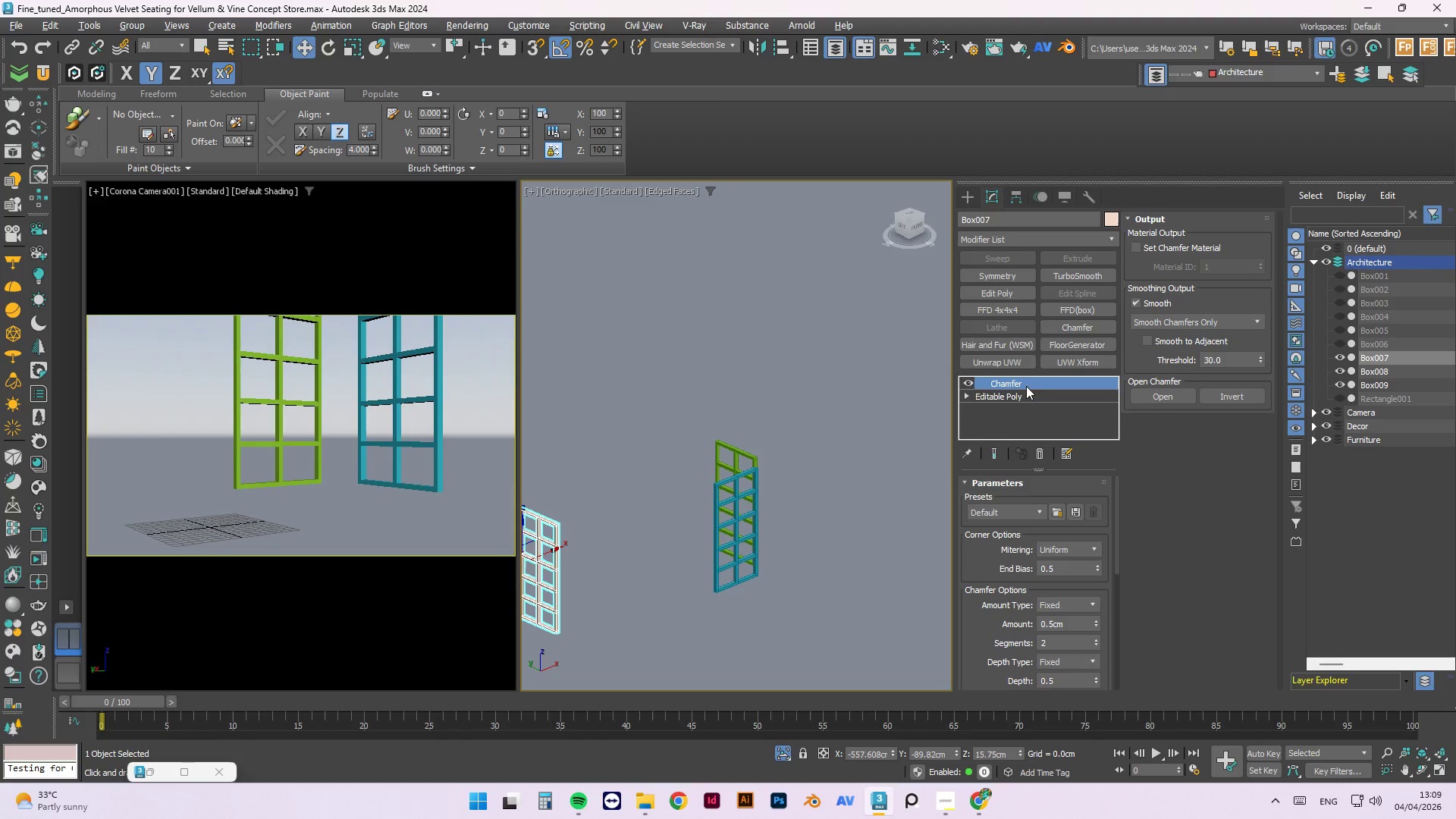 
hold_key(key=ControlLeft, duration=1.5)
left_click_drag(start_coordinate=[1025, 381], to_coordinate=[737, 498])
 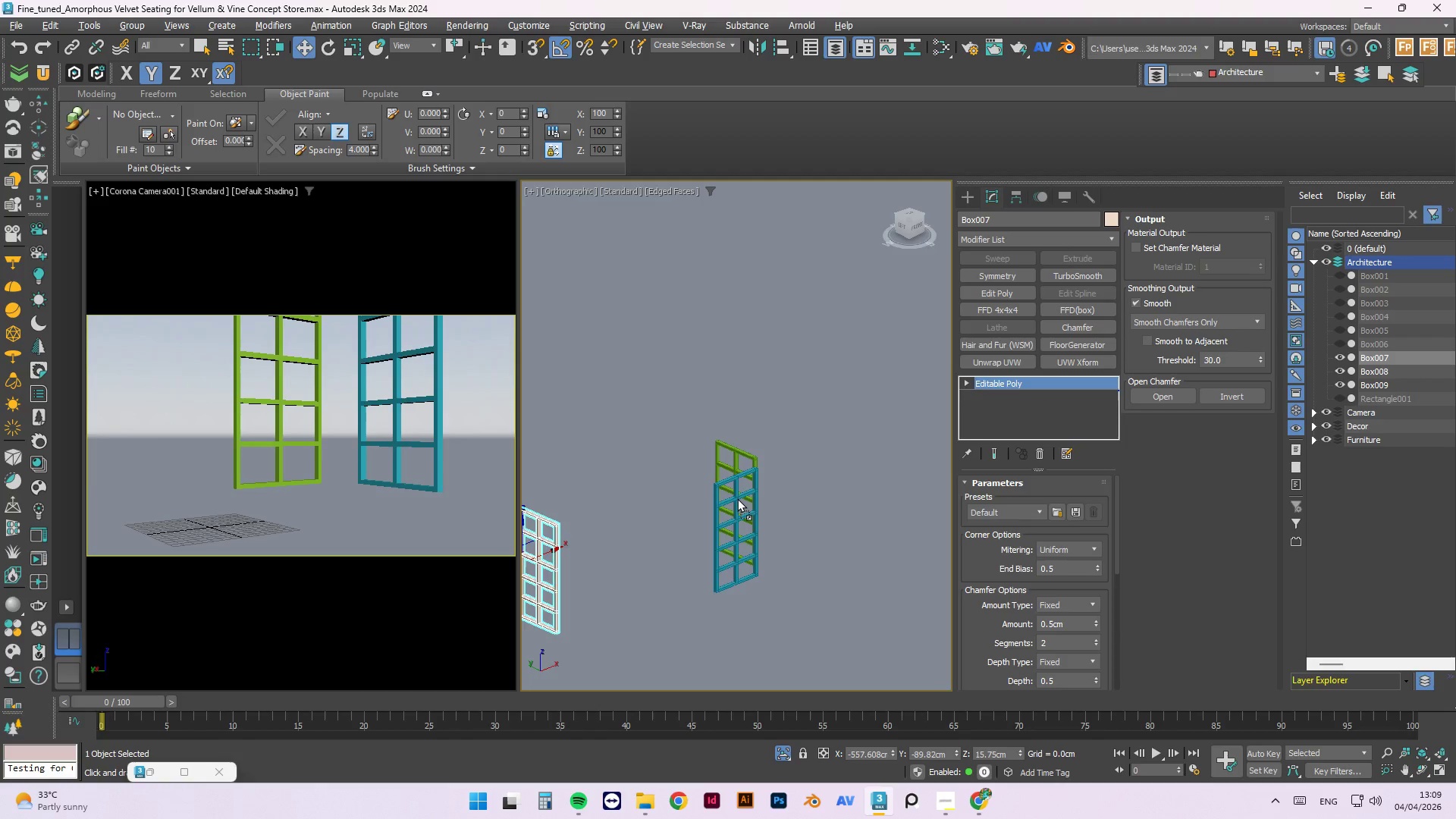 
hold_key(key=ControlLeft, duration=1.52)
left_click_drag(start_coordinate=[1001, 382], to_coordinate=[752, 457])
 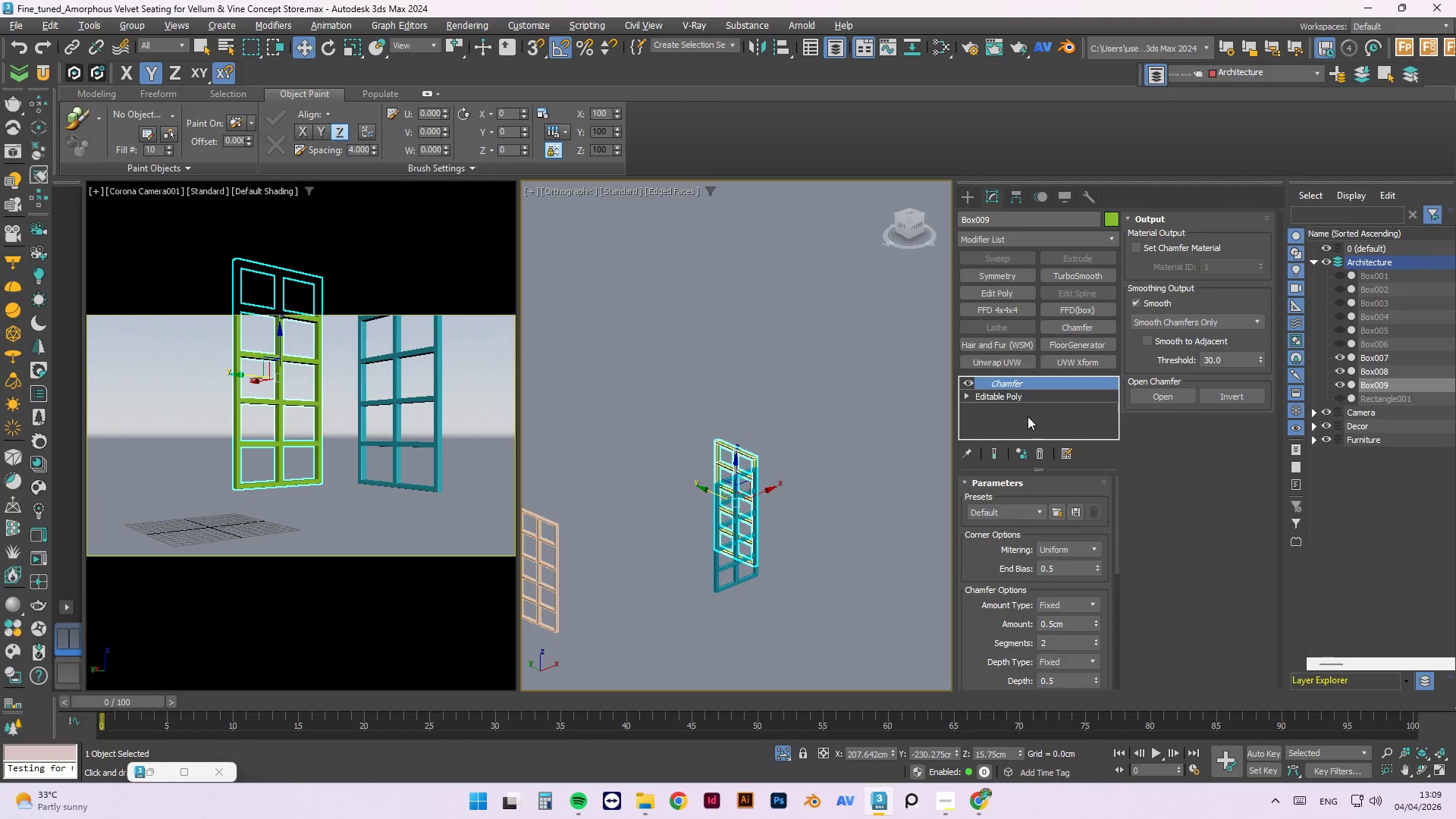 
hold_key(key=ControlLeft, duration=1.51)
 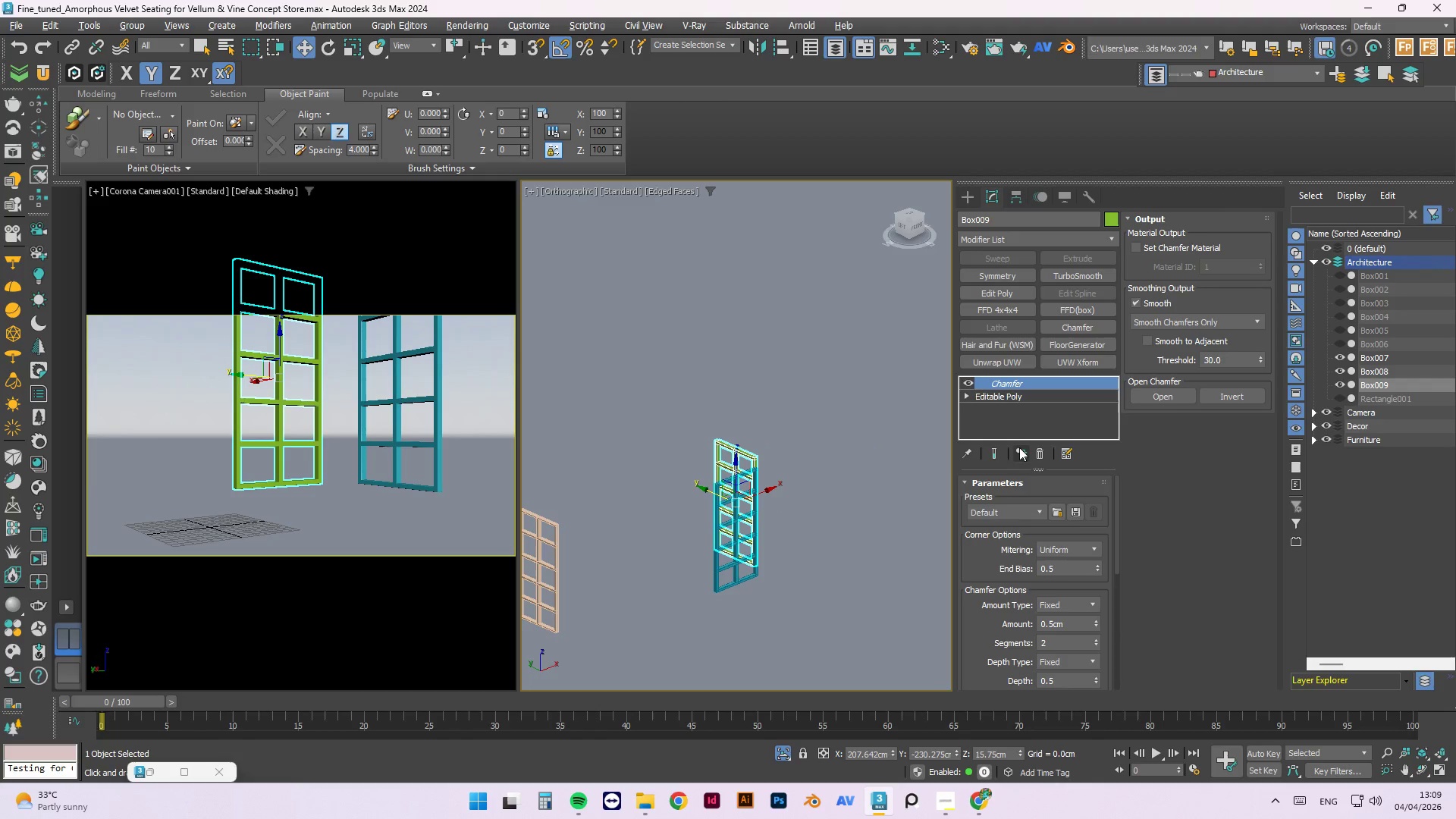 
left_click([1018, 453])
 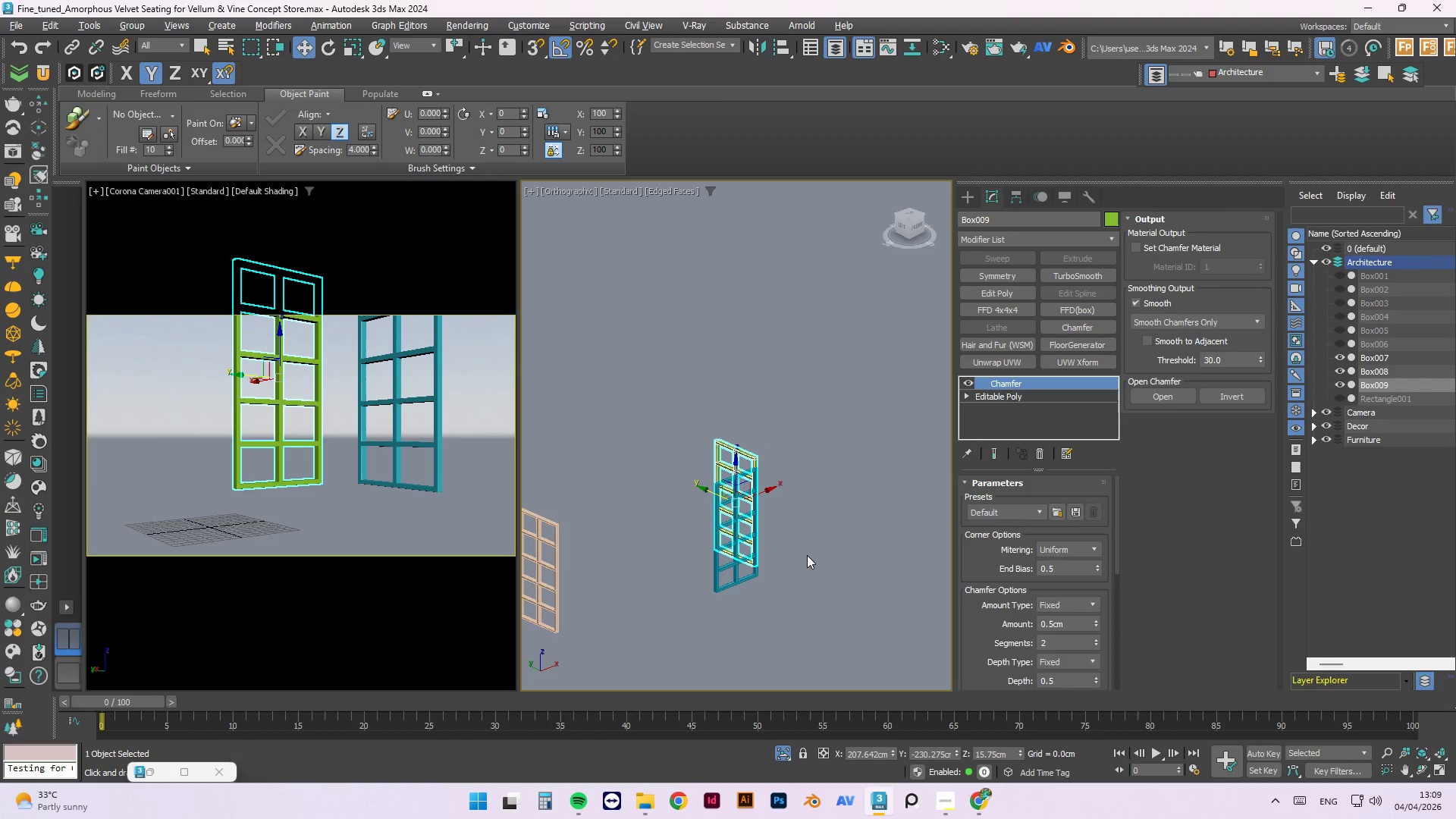 
left_click([807, 555])
 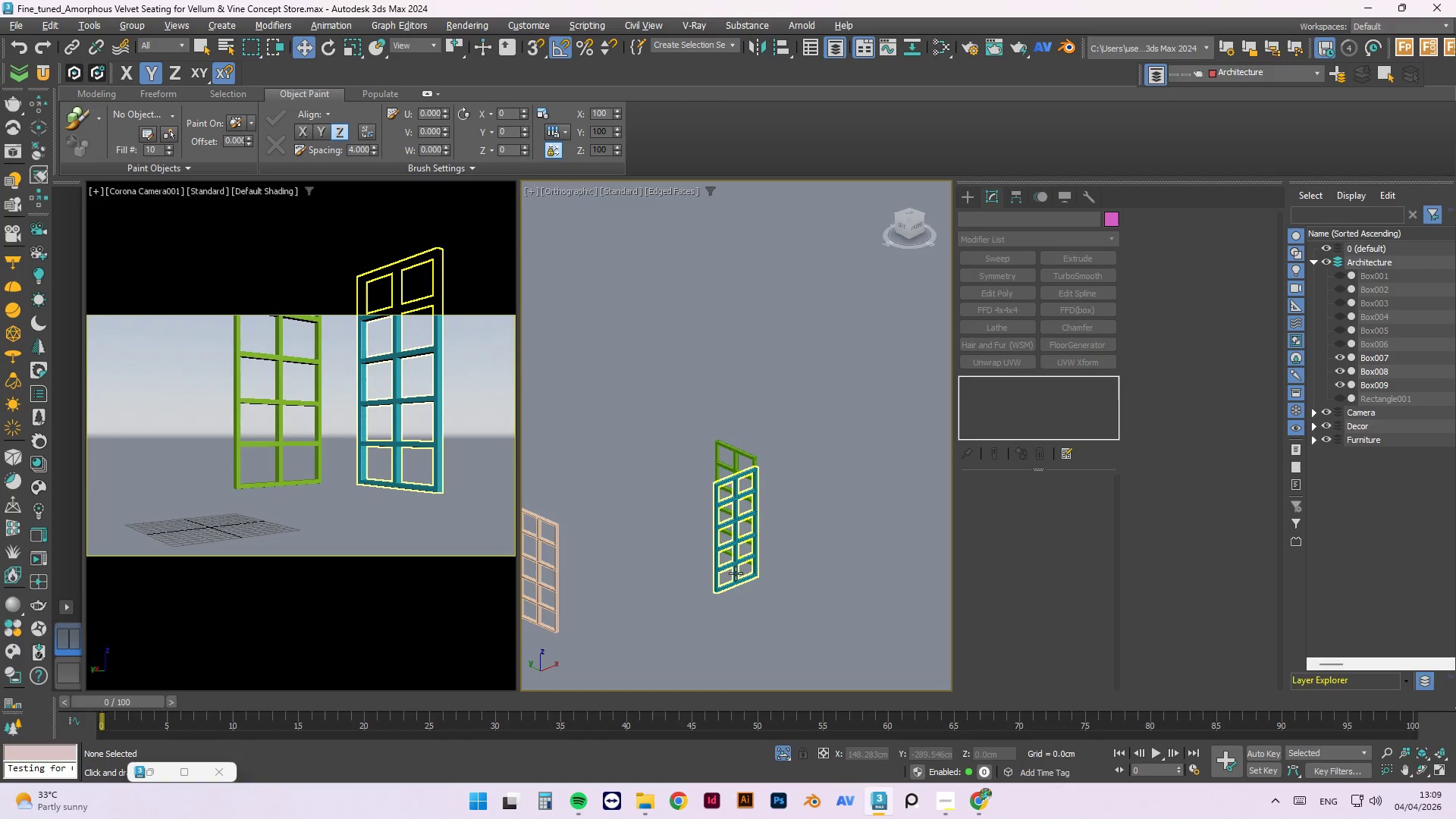 
left_click([736, 573])
 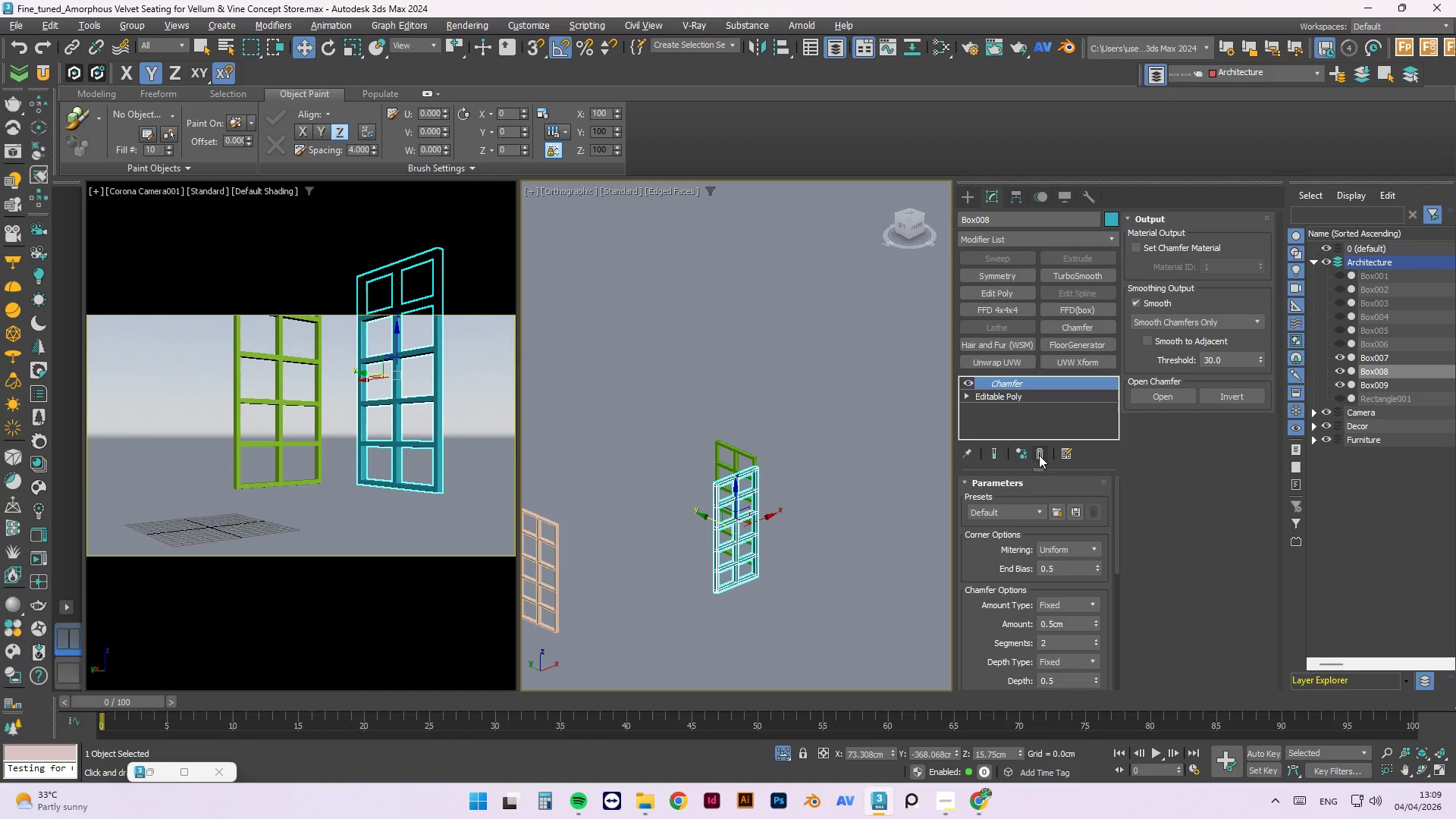 
left_click([1021, 453])
 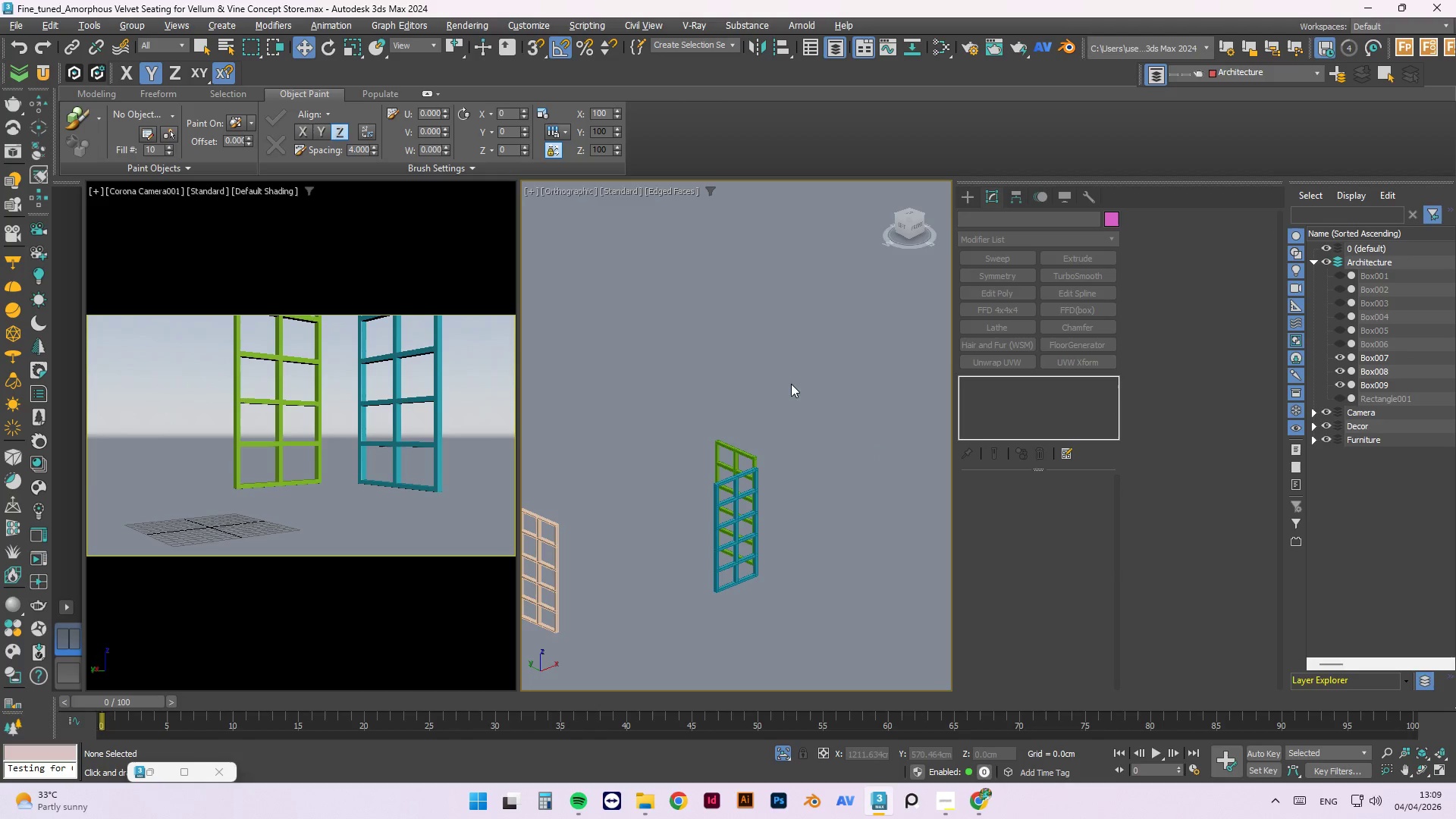 
scroll: coordinate [758, 468], scroll_direction: up, amount: 3.0
 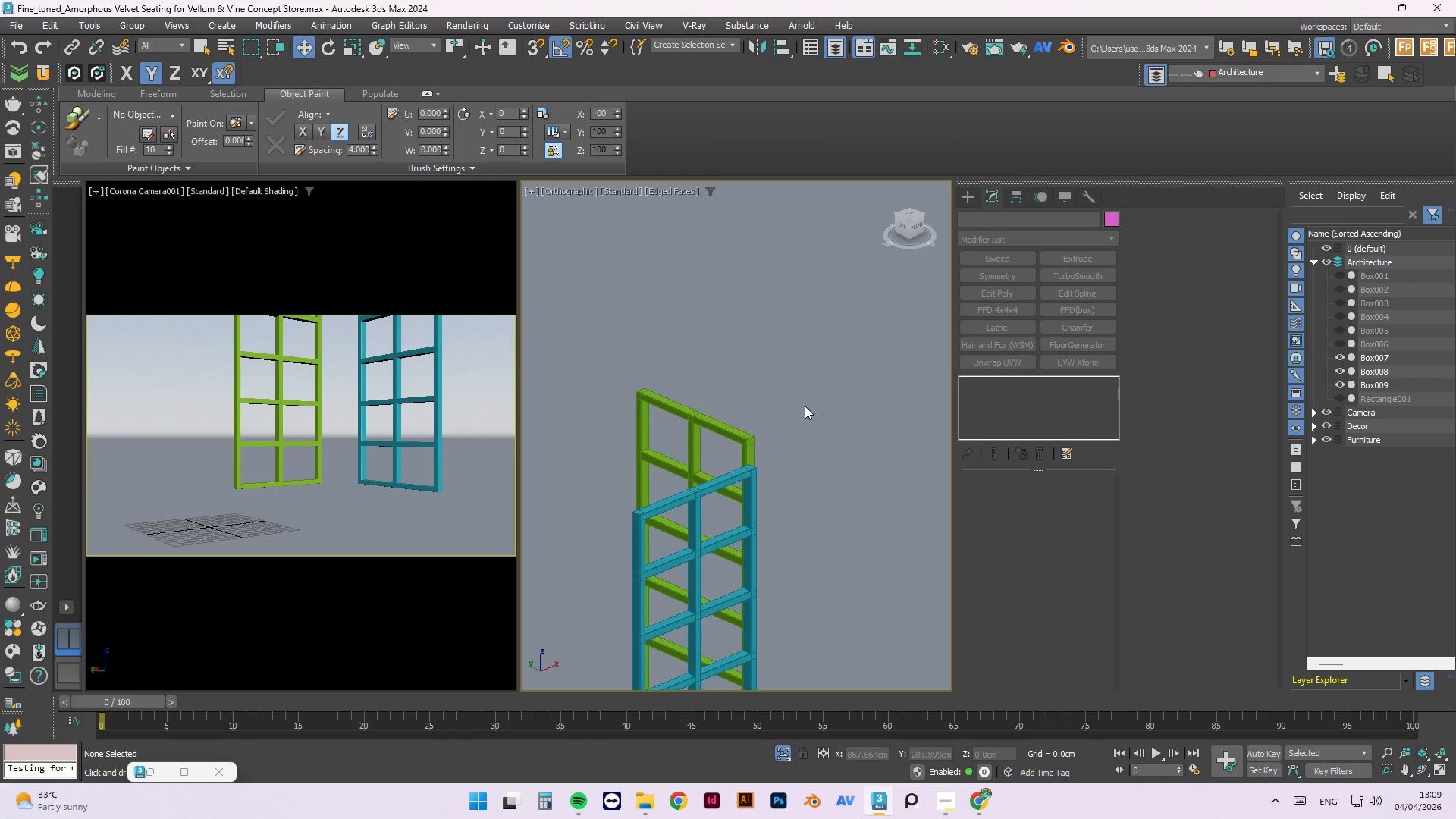 
key(M)
 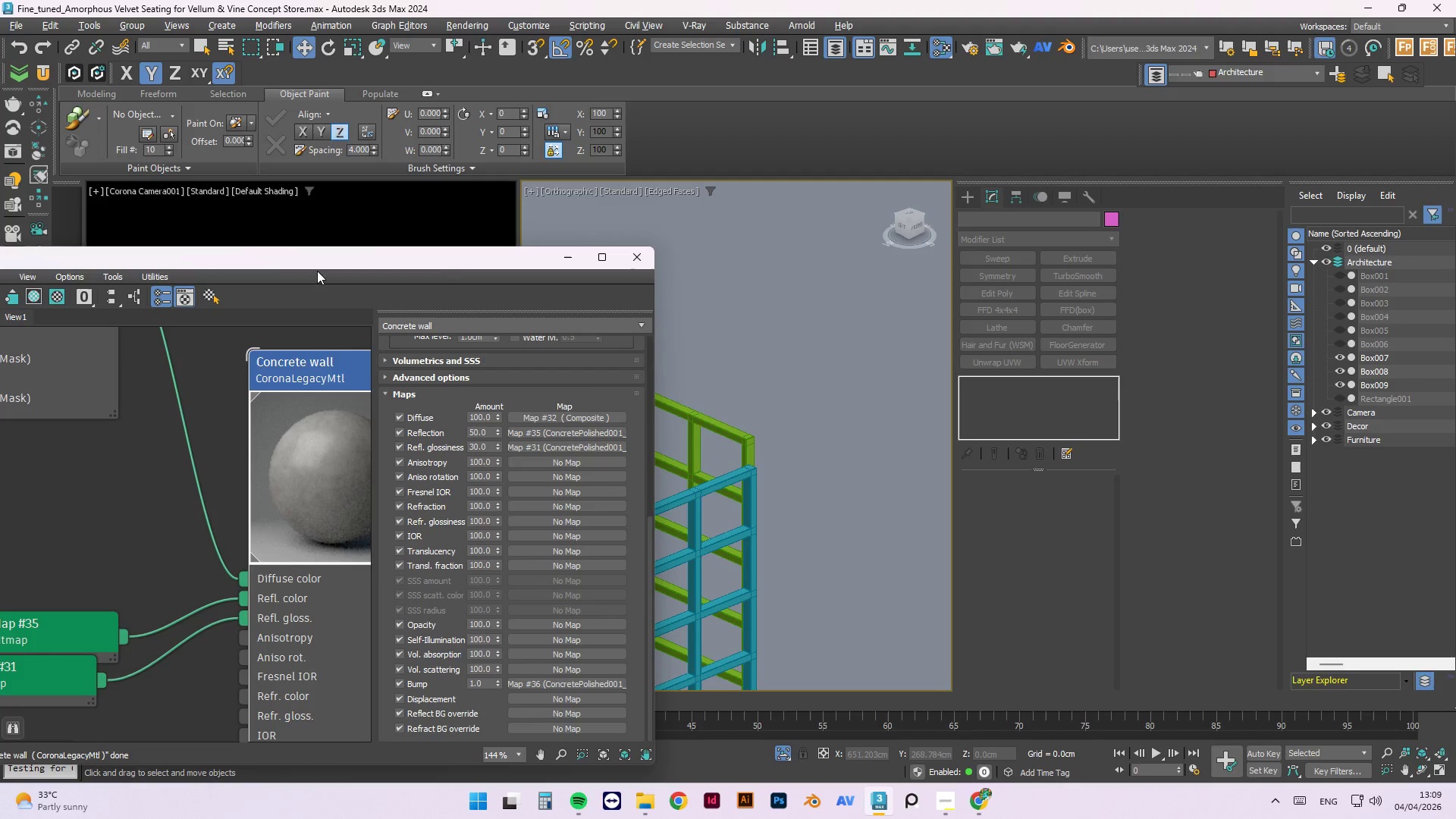 
right_click([273, 461])
 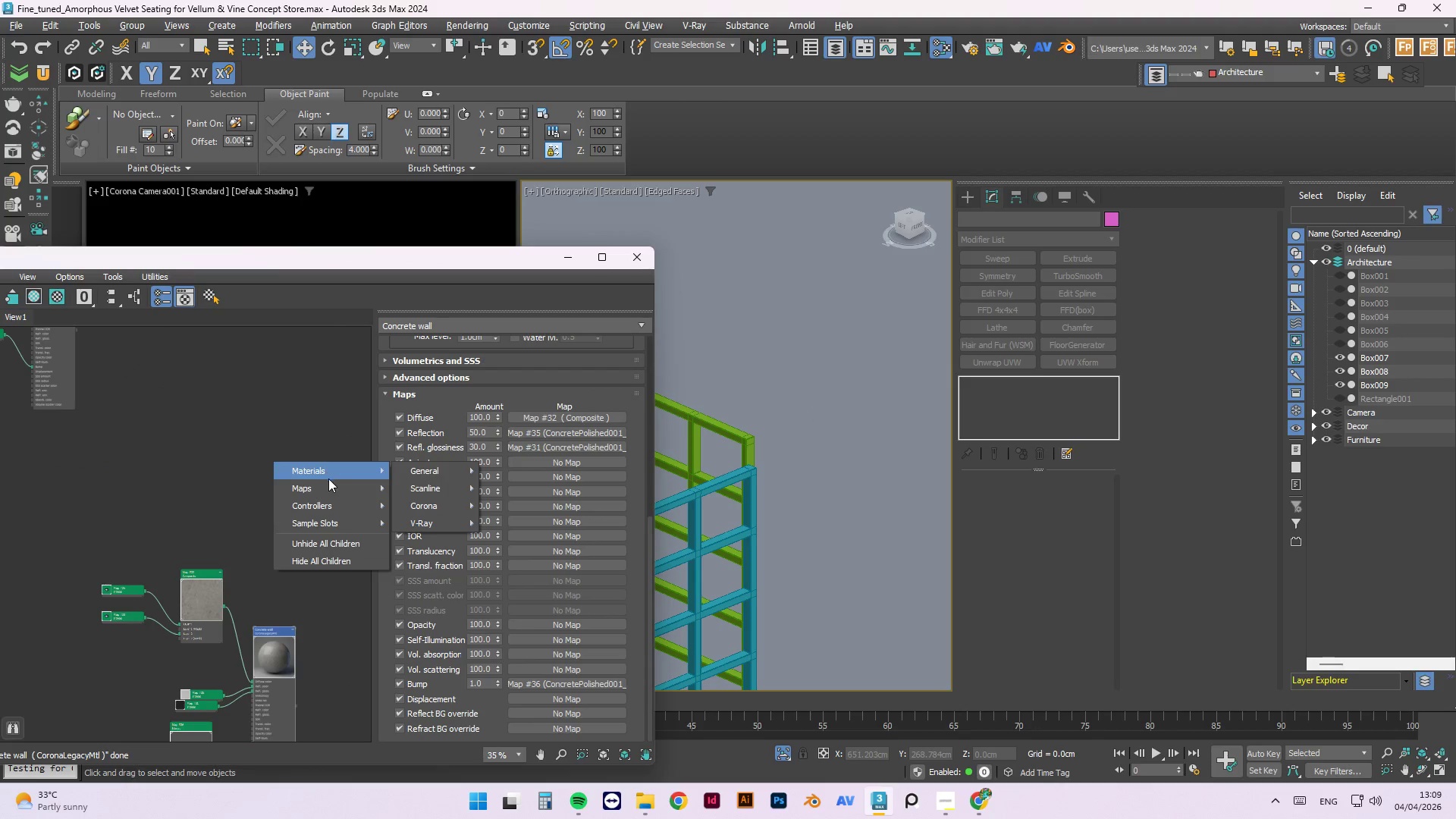 
scroll: coordinate [274, 489], scroll_direction: down, amount: 10.0
 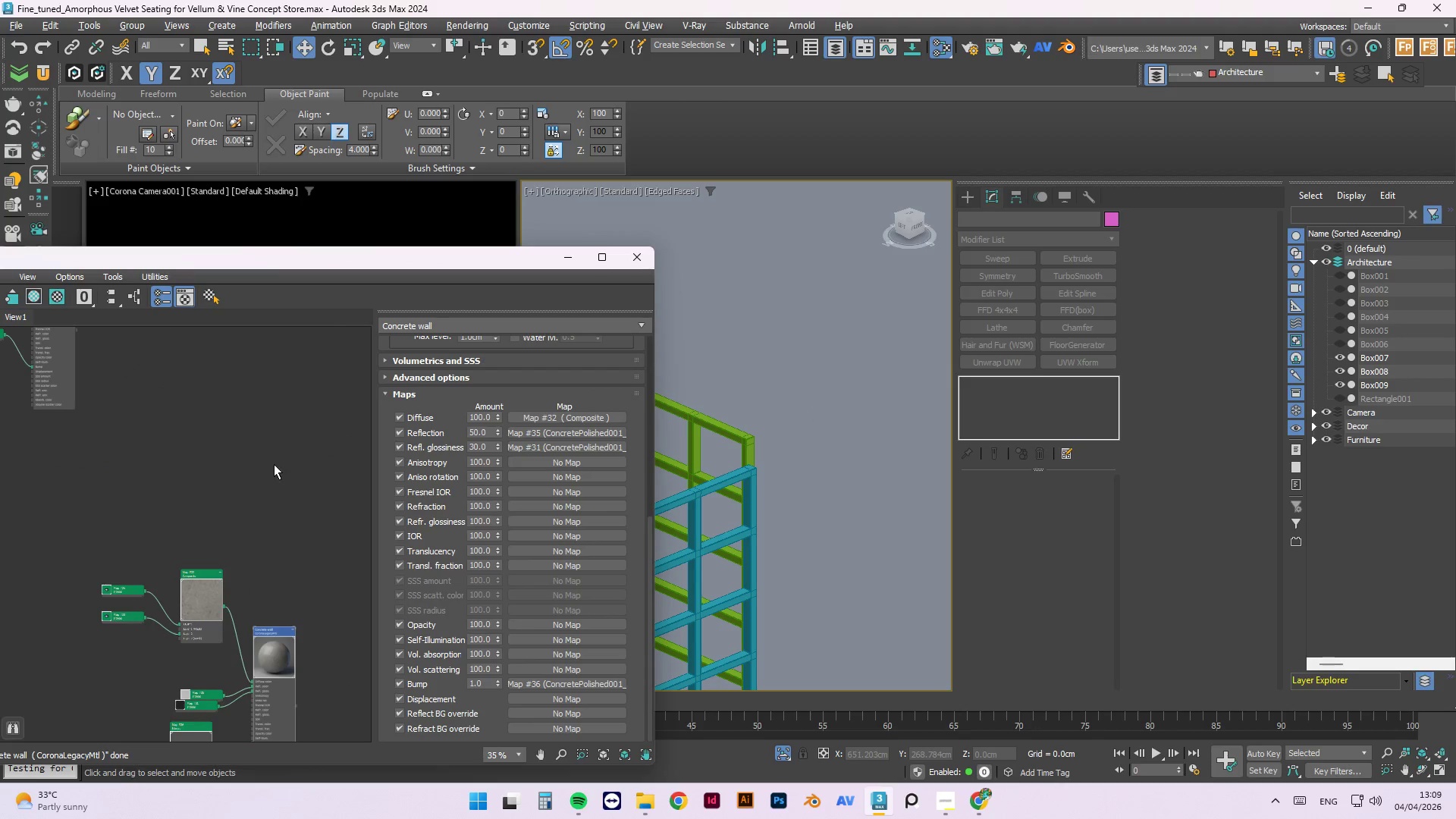 
left_click([428, 506])
 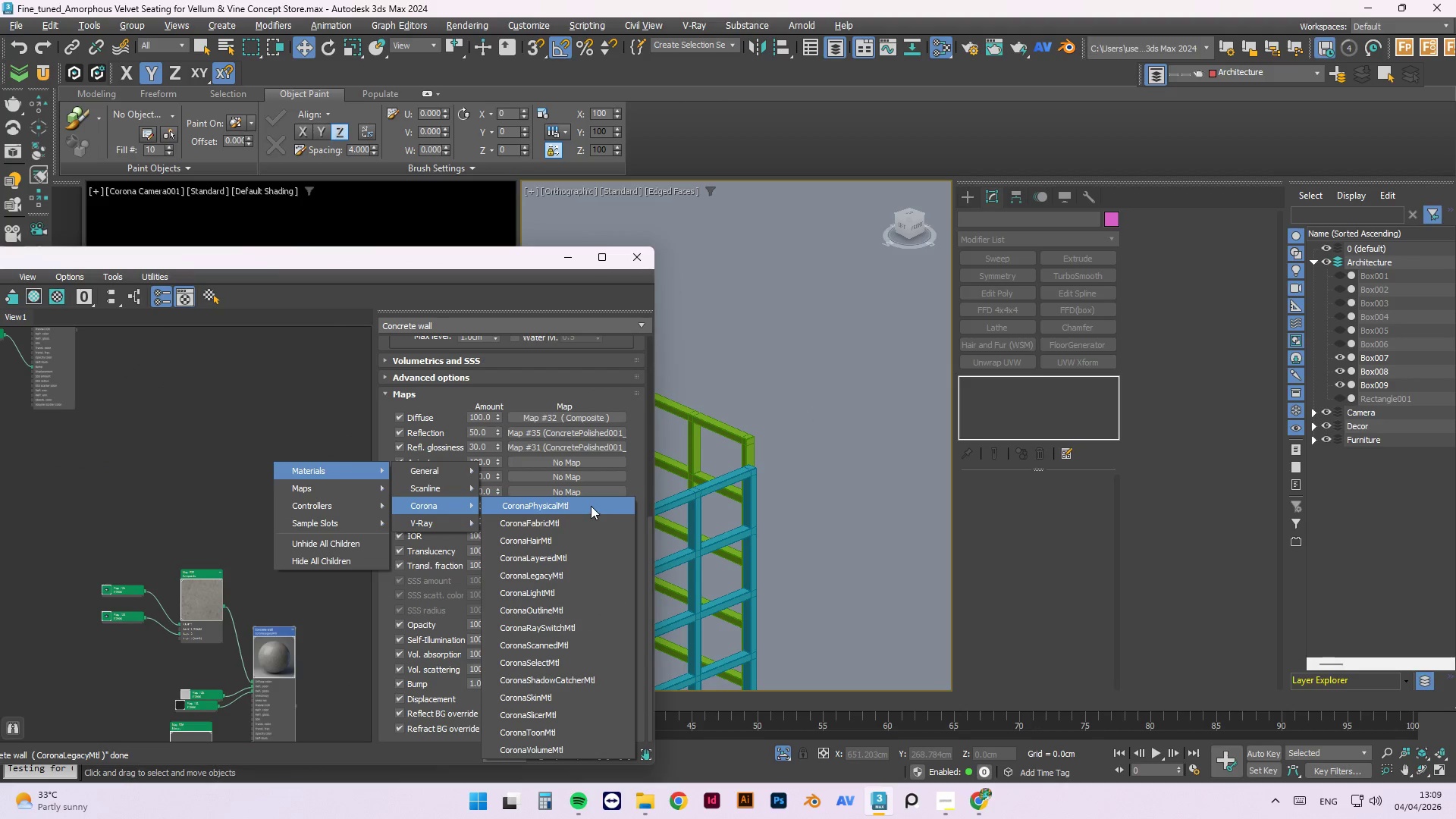 
left_click([589, 506])
 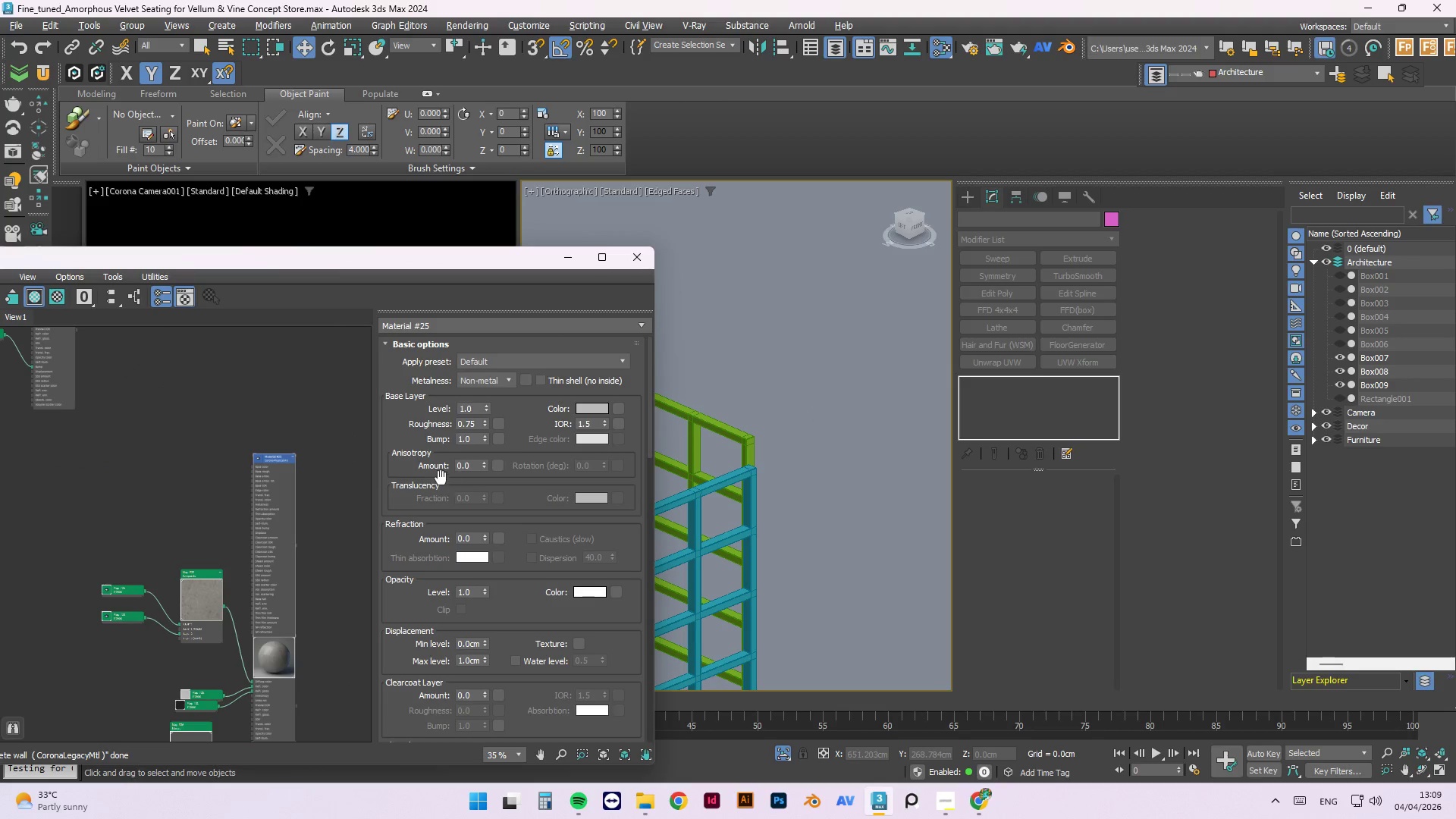 
scroll: coordinate [330, 450], scroll_direction: up, amount: 2.0
 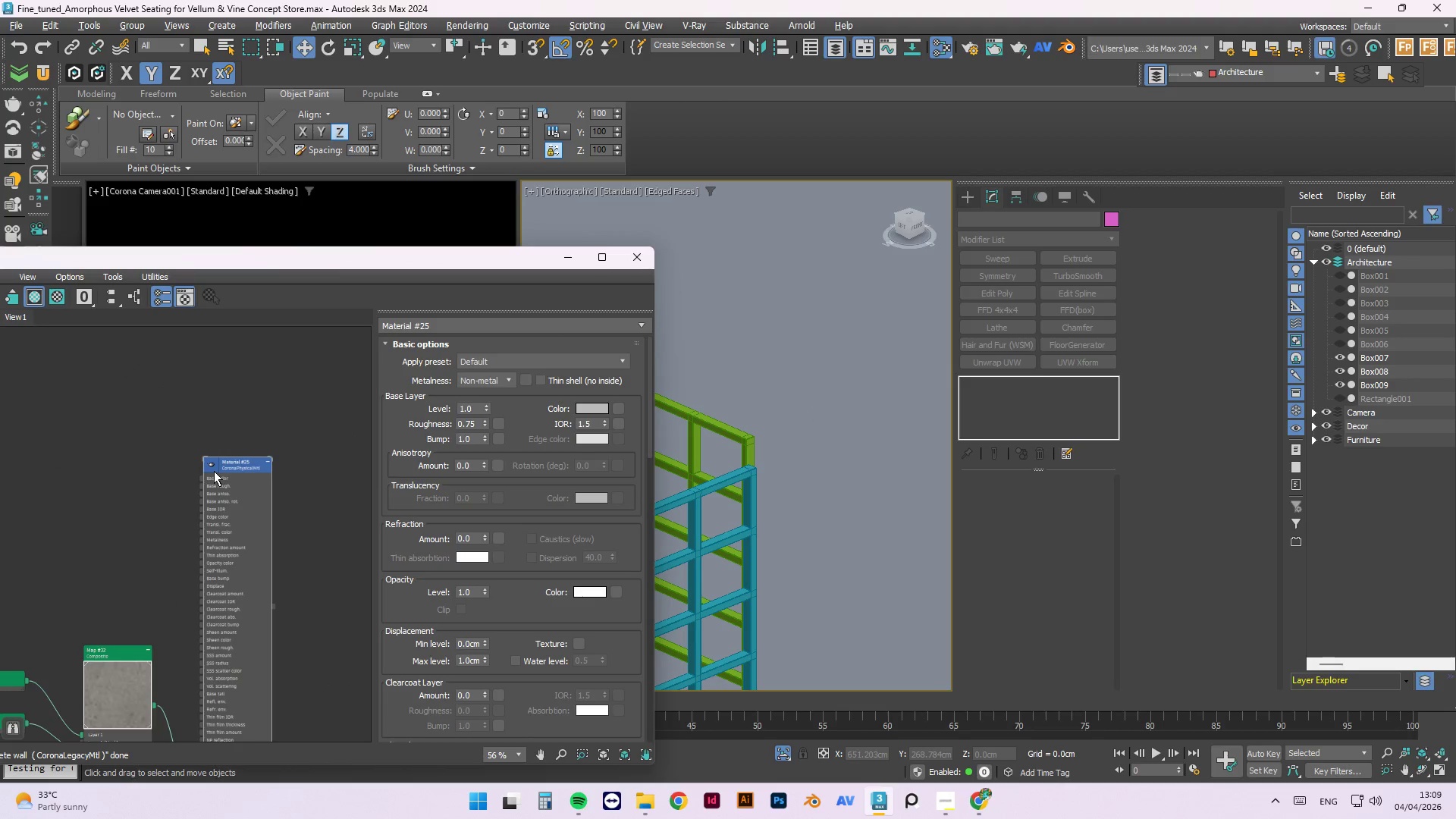 
double_click([213, 471])
 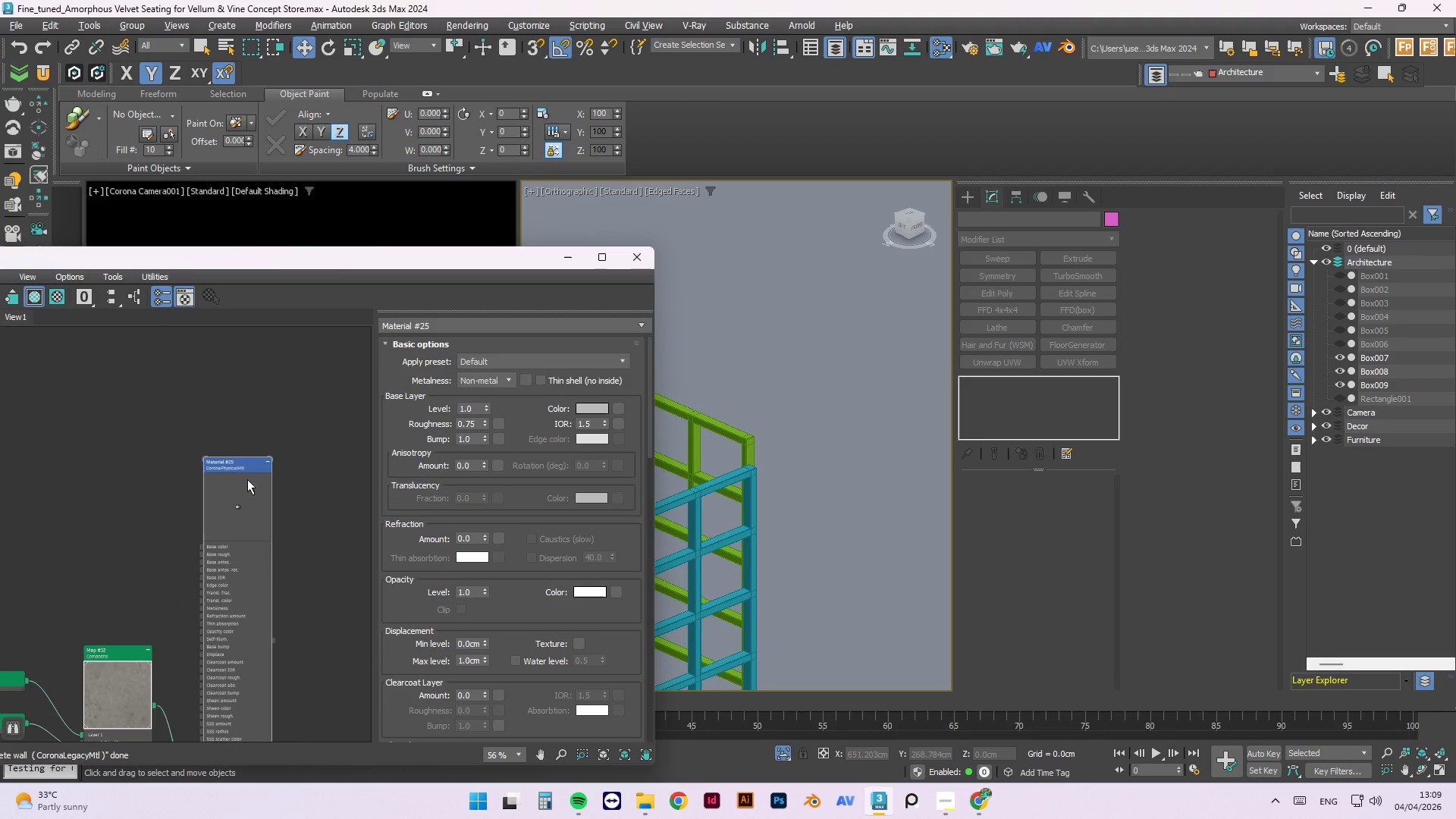 
left_click_drag(start_coordinate=[247, 479], to_coordinate=[316, 369])
 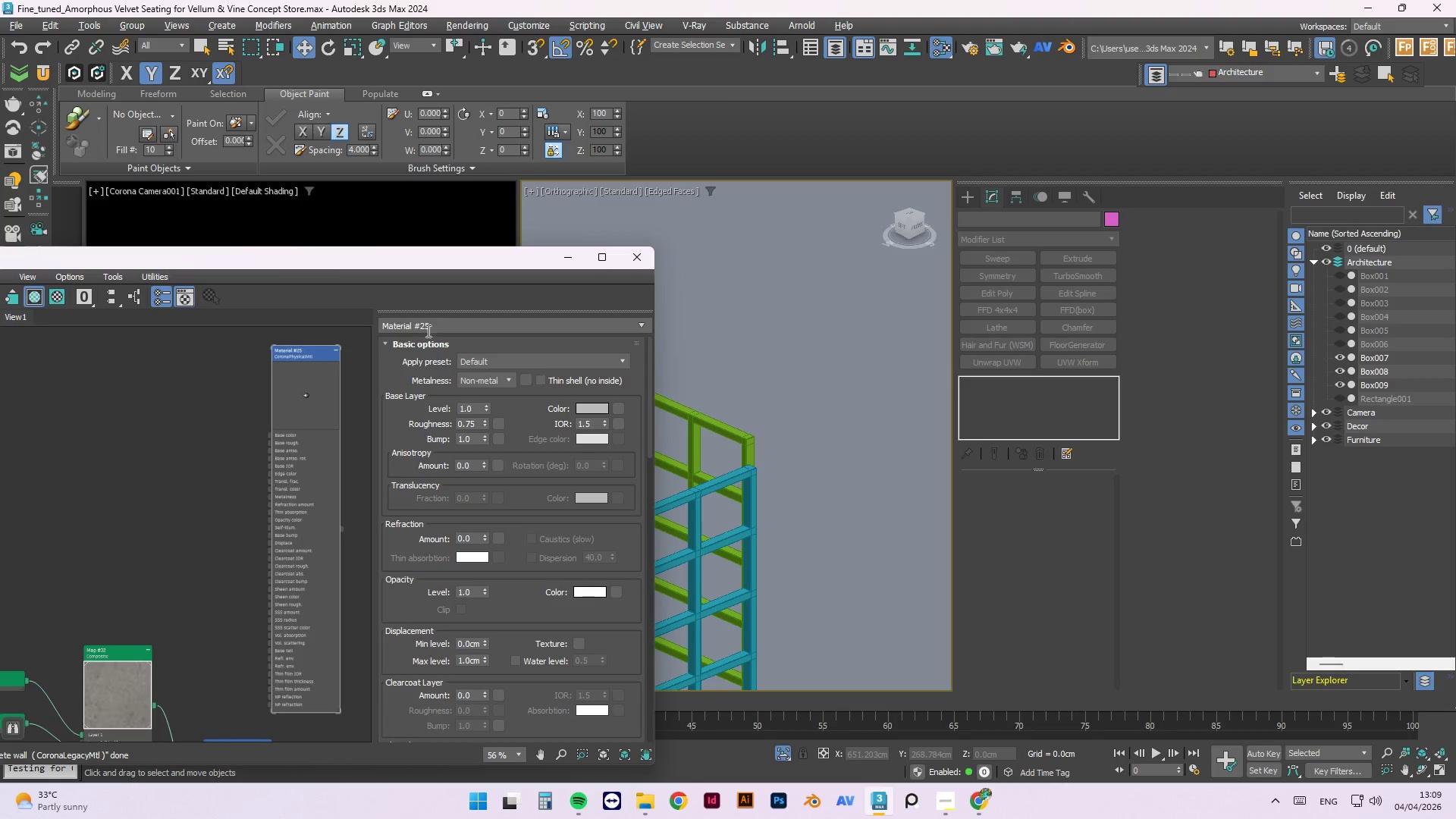 
left_click_drag(start_coordinate=[438, 328], to_coordinate=[324, 326])
 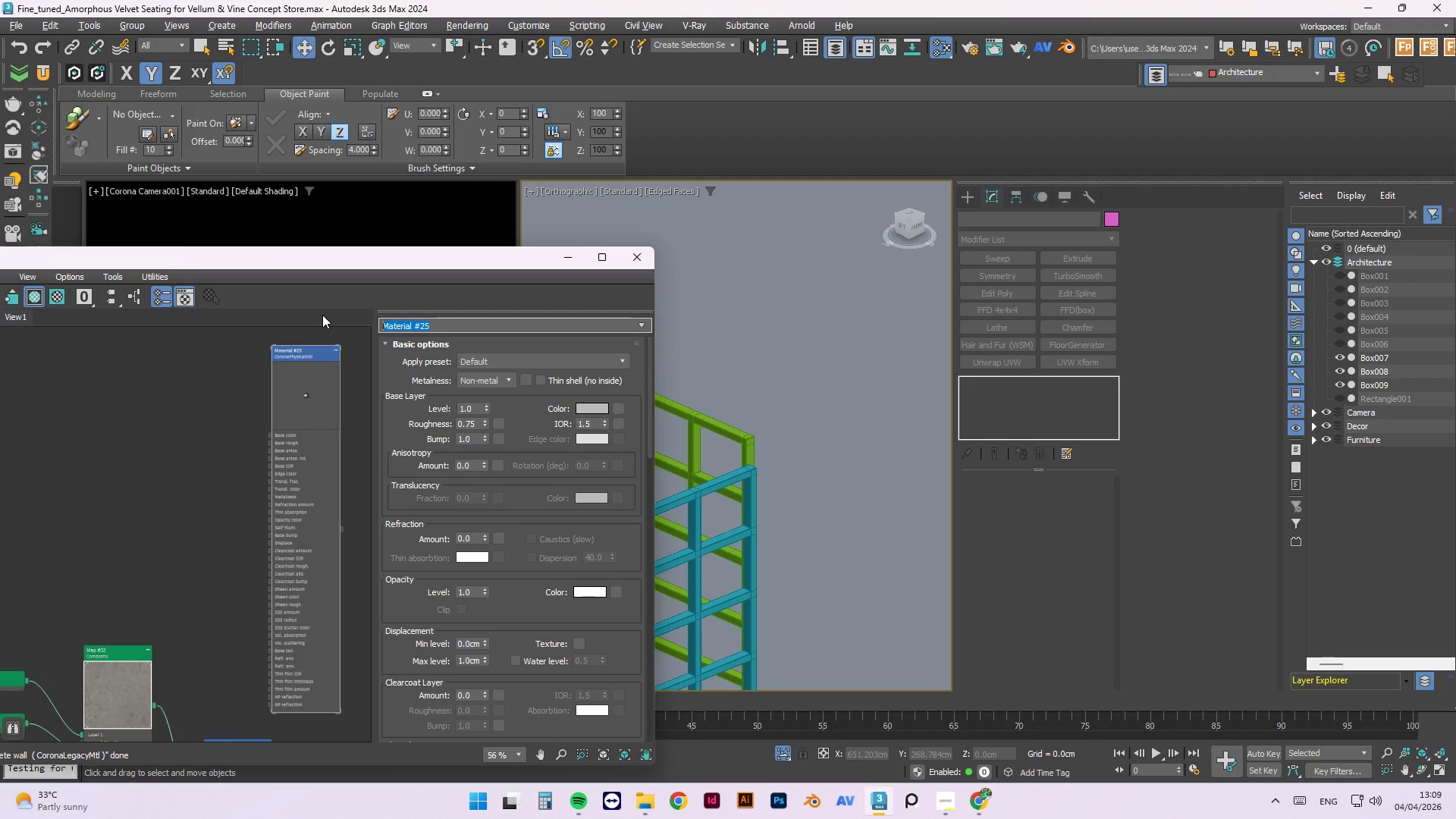 
type(black windwo)
key(Backspace)
key(Backspace)
type(ow frame)
 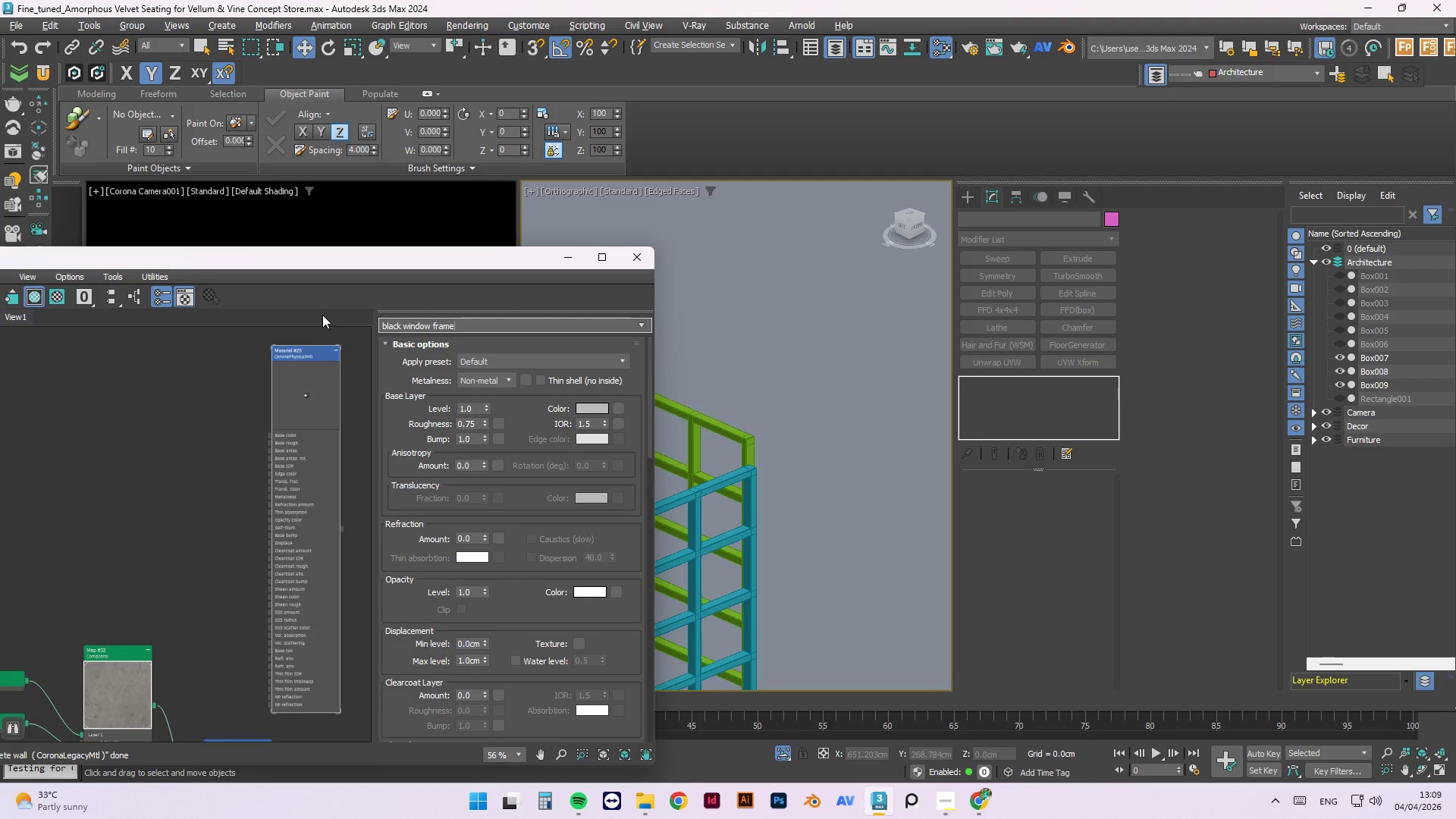 
key(Enter)
 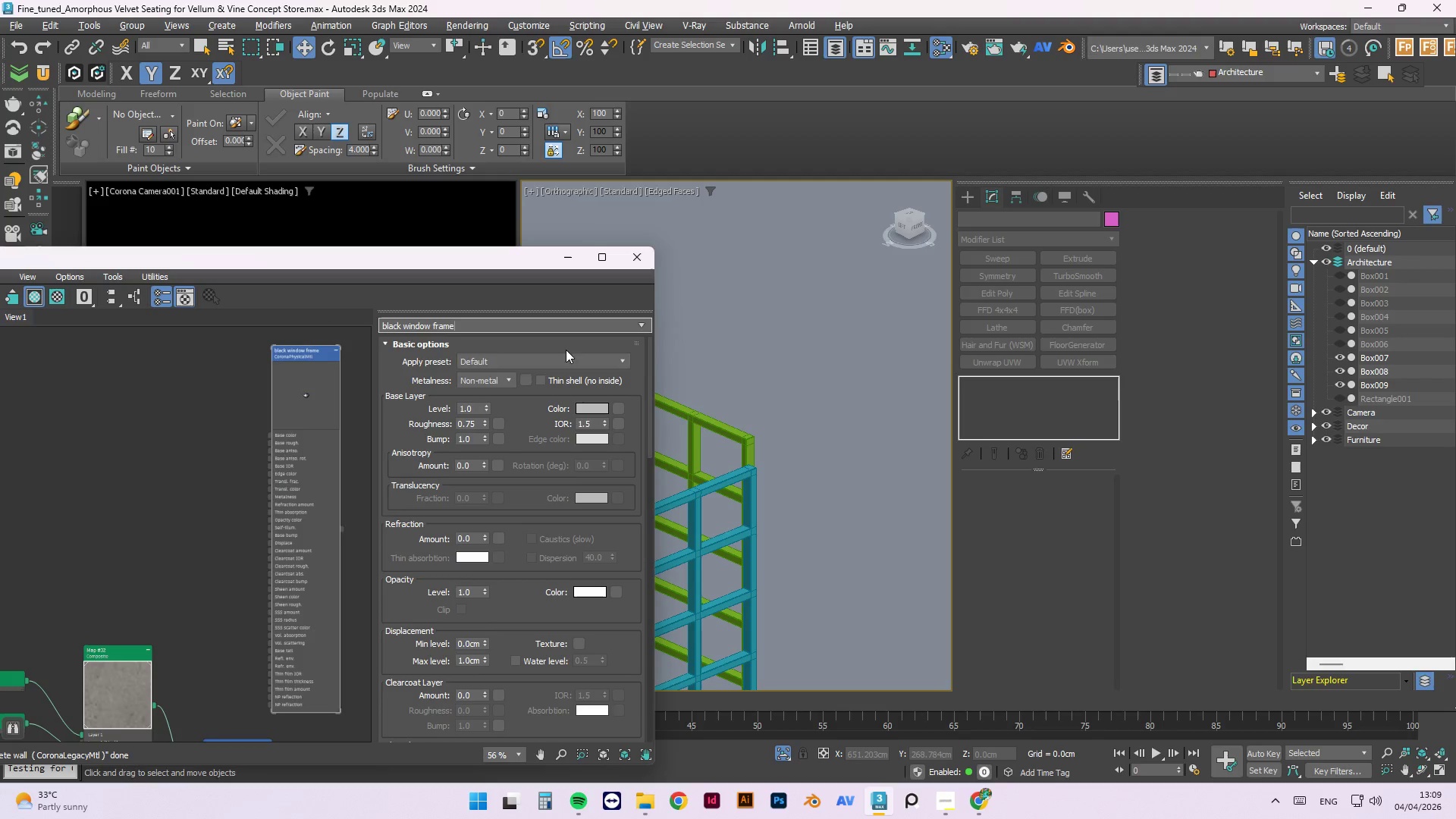 
left_click([560, 363])
 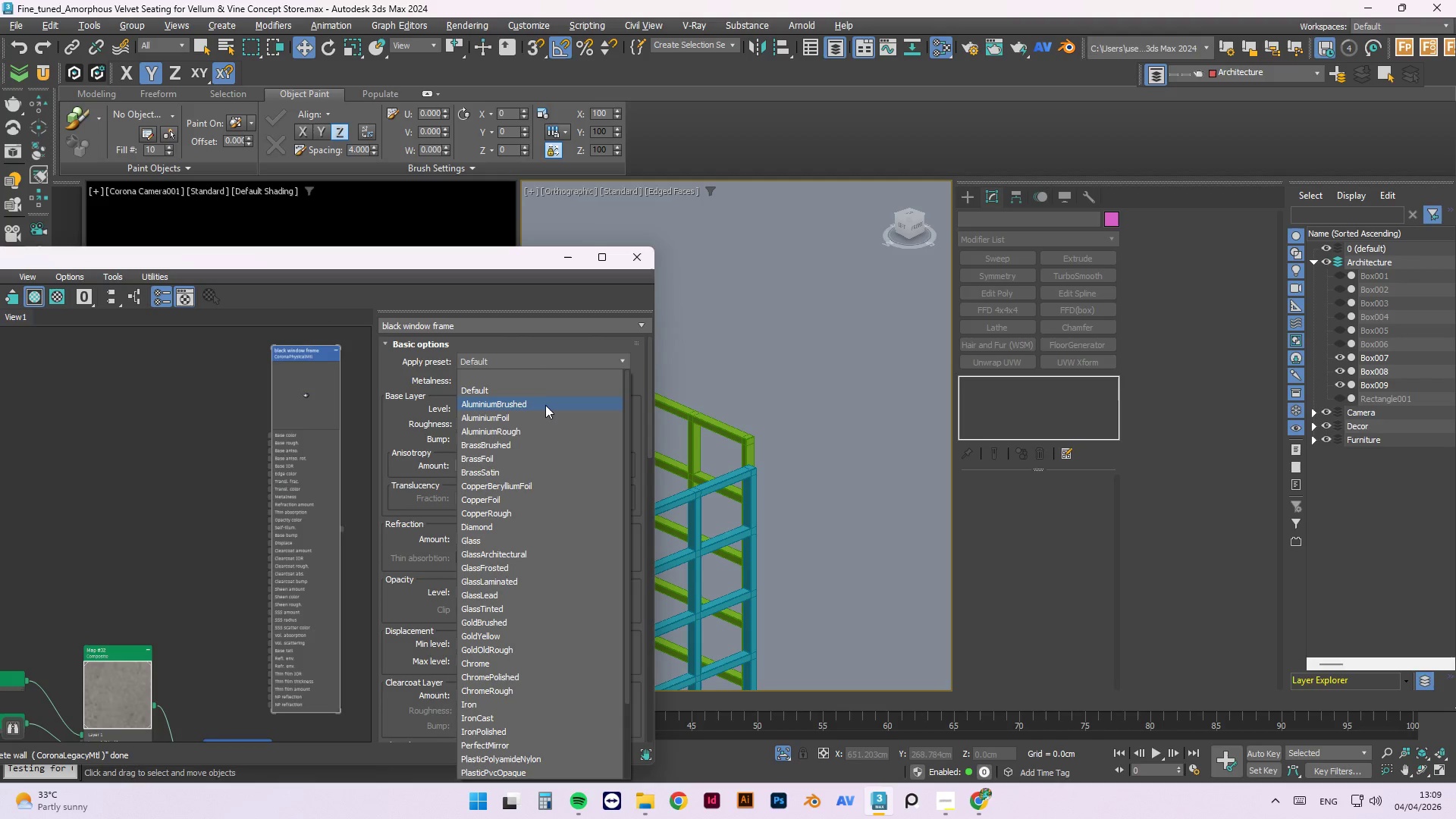 
left_click([543, 406])
 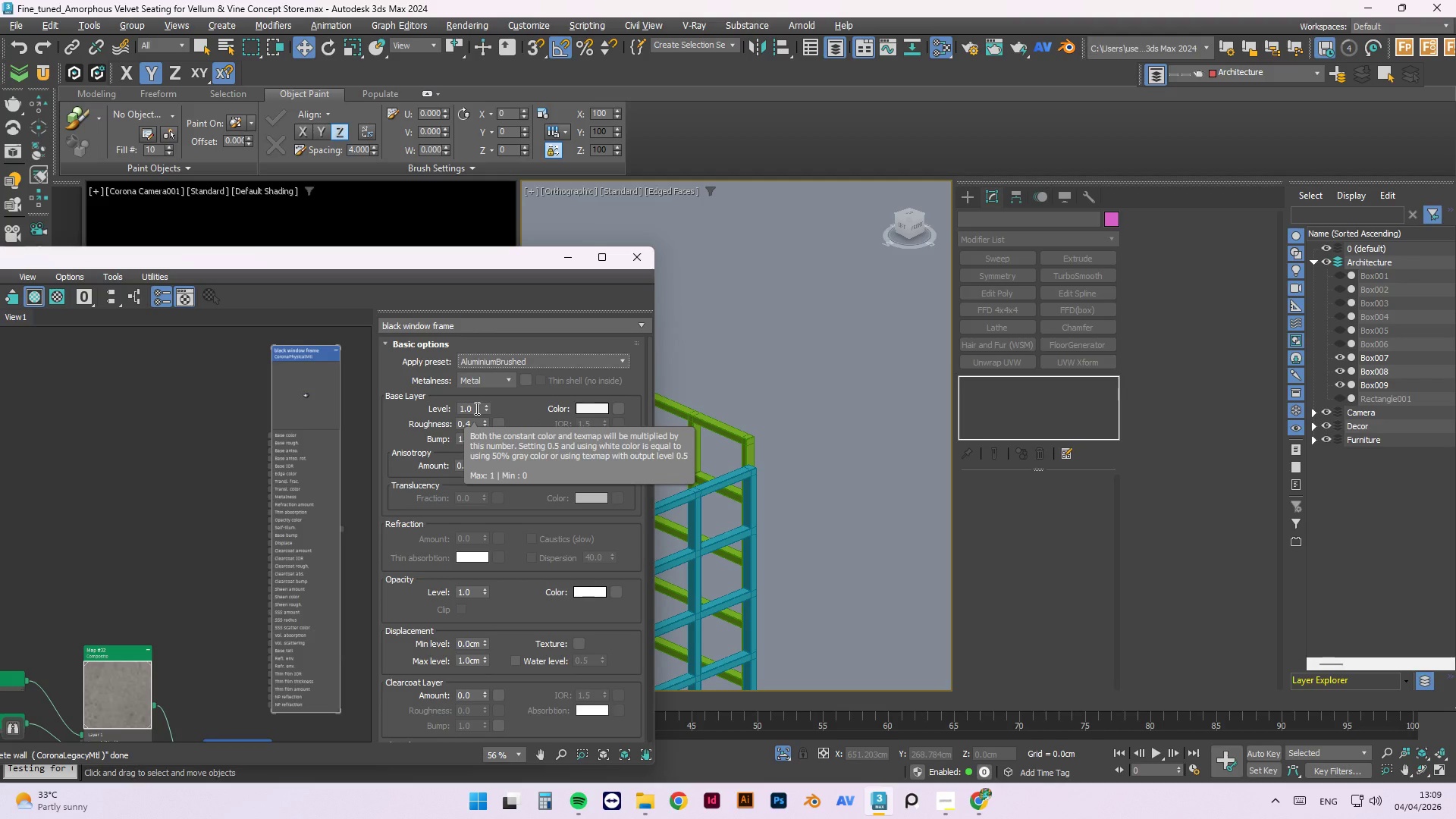 
left_click_drag(start_coordinate=[475, 408], to_coordinate=[431, 410])
 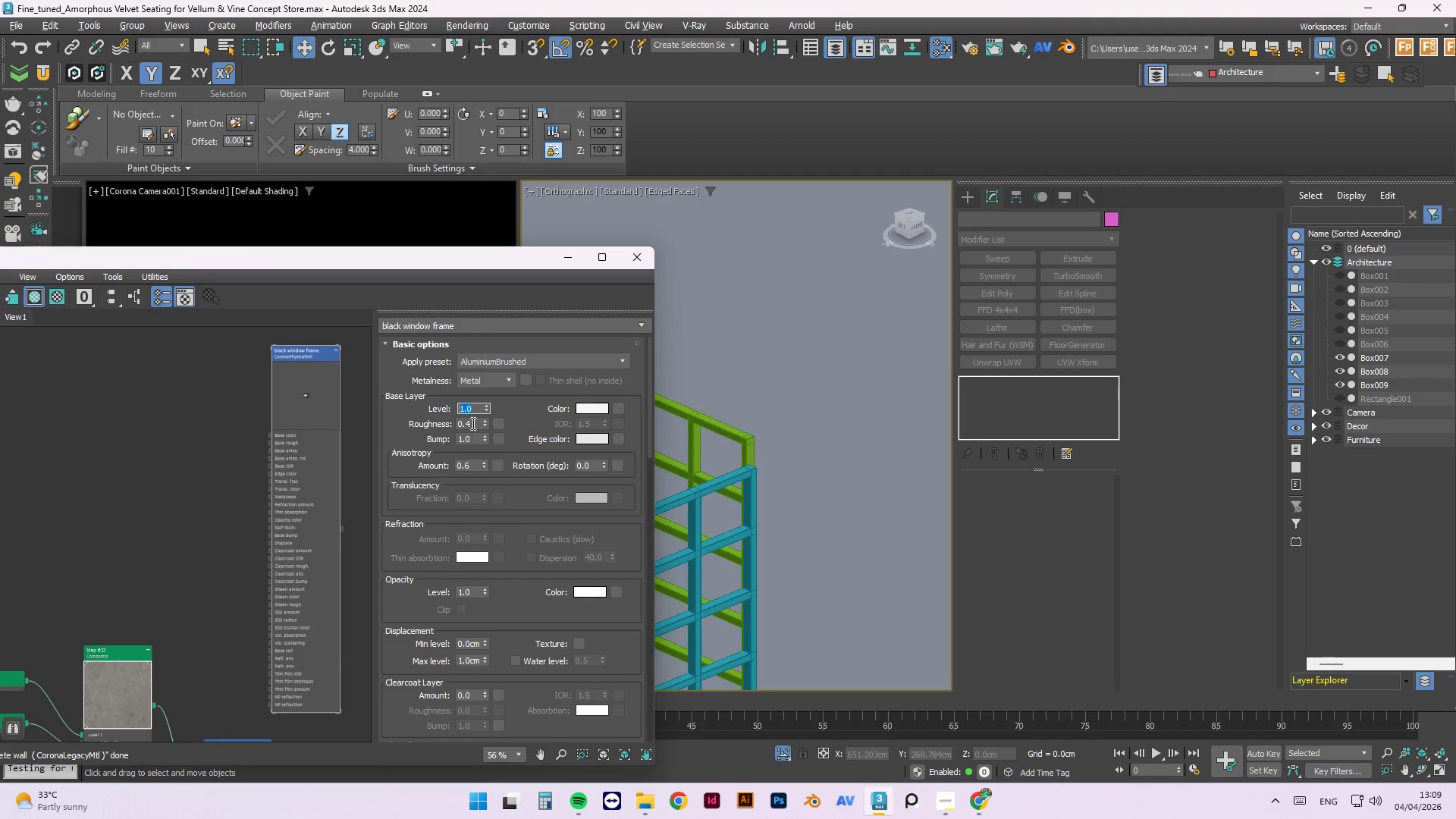 
left_click_drag(start_coordinate=[474, 424], to_coordinate=[433, 422])
 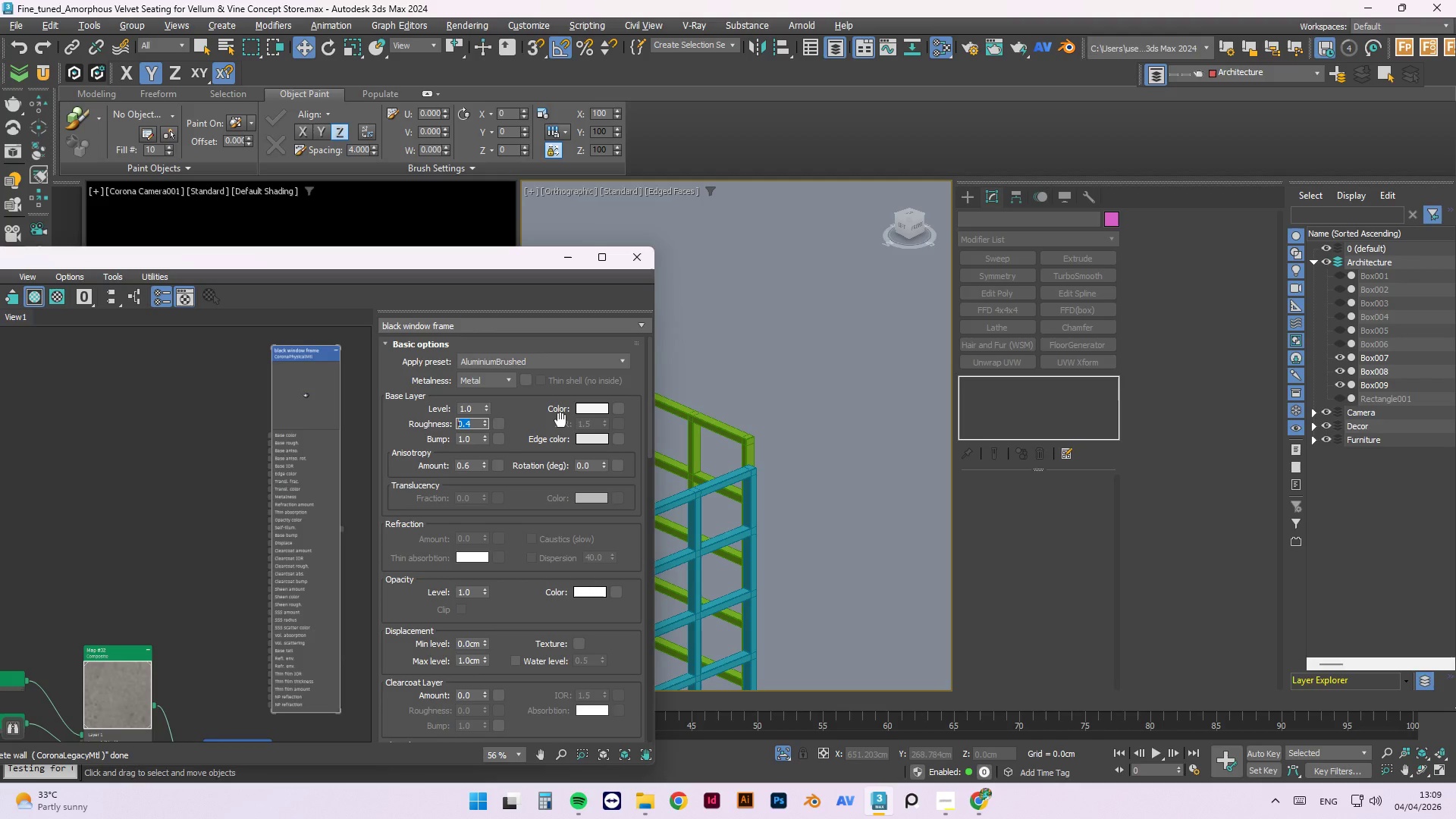 
key(NumpadDecimal)
 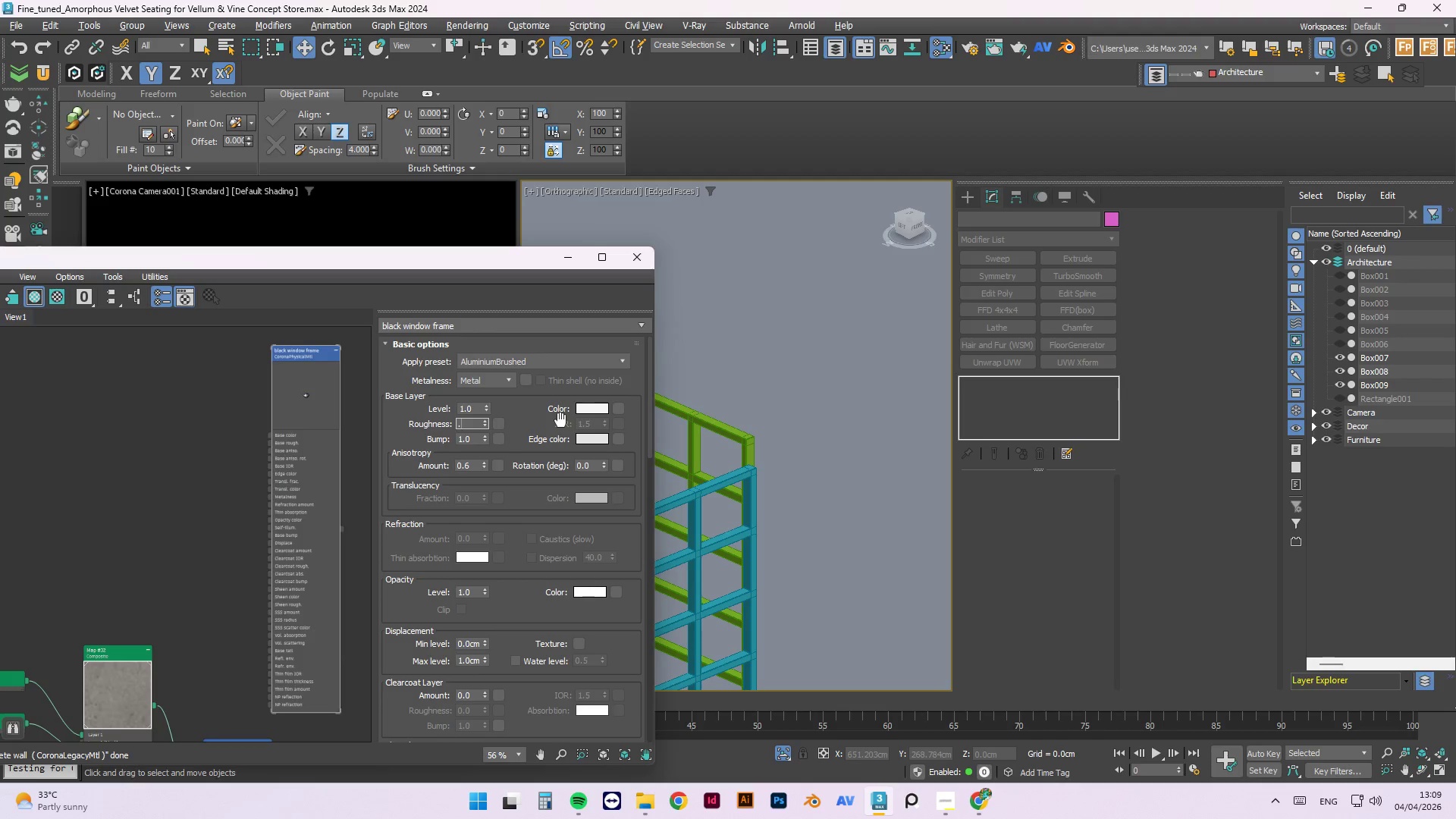 
key(Numpad8)
 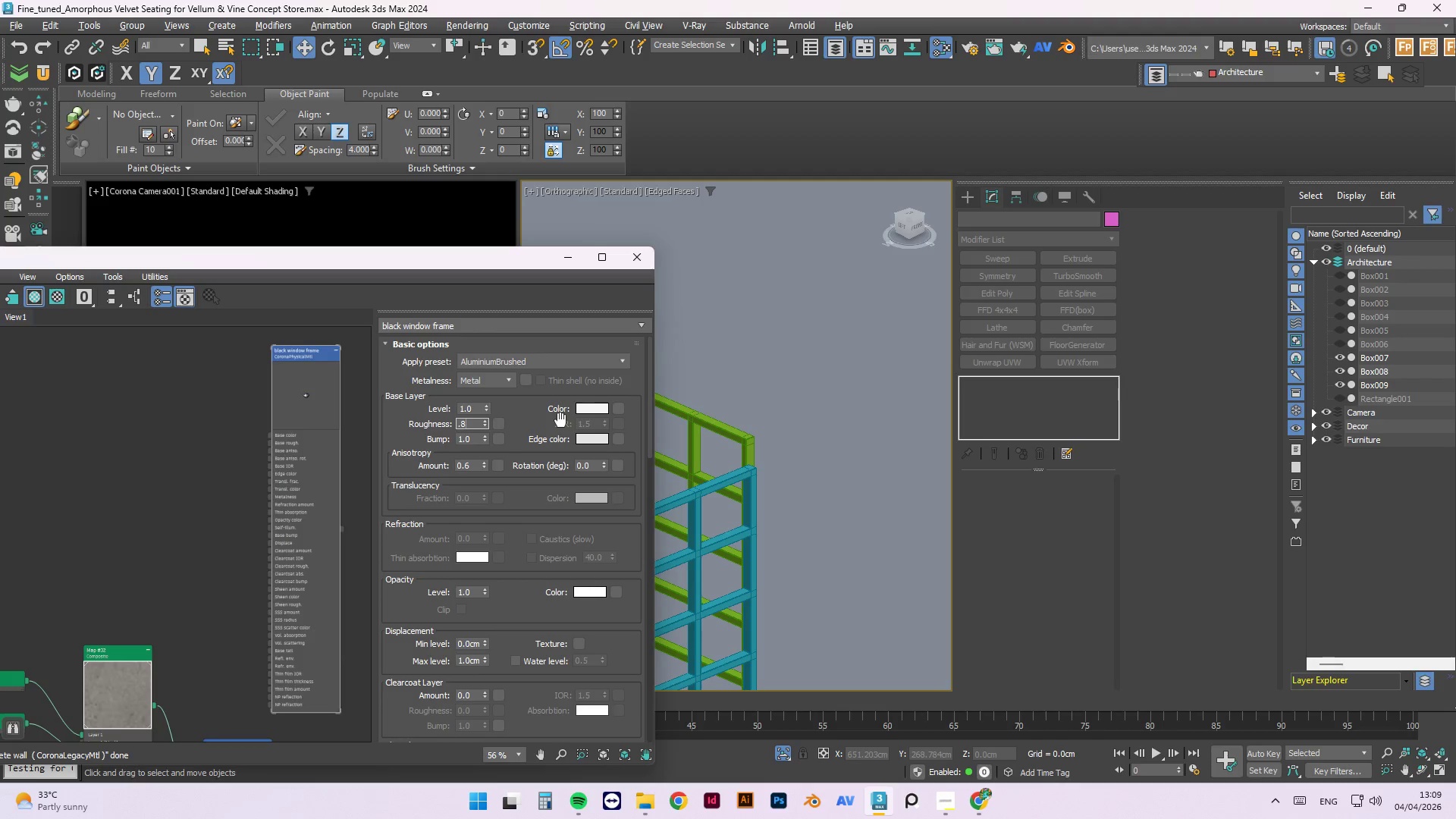 
key(NumpadEnter)
 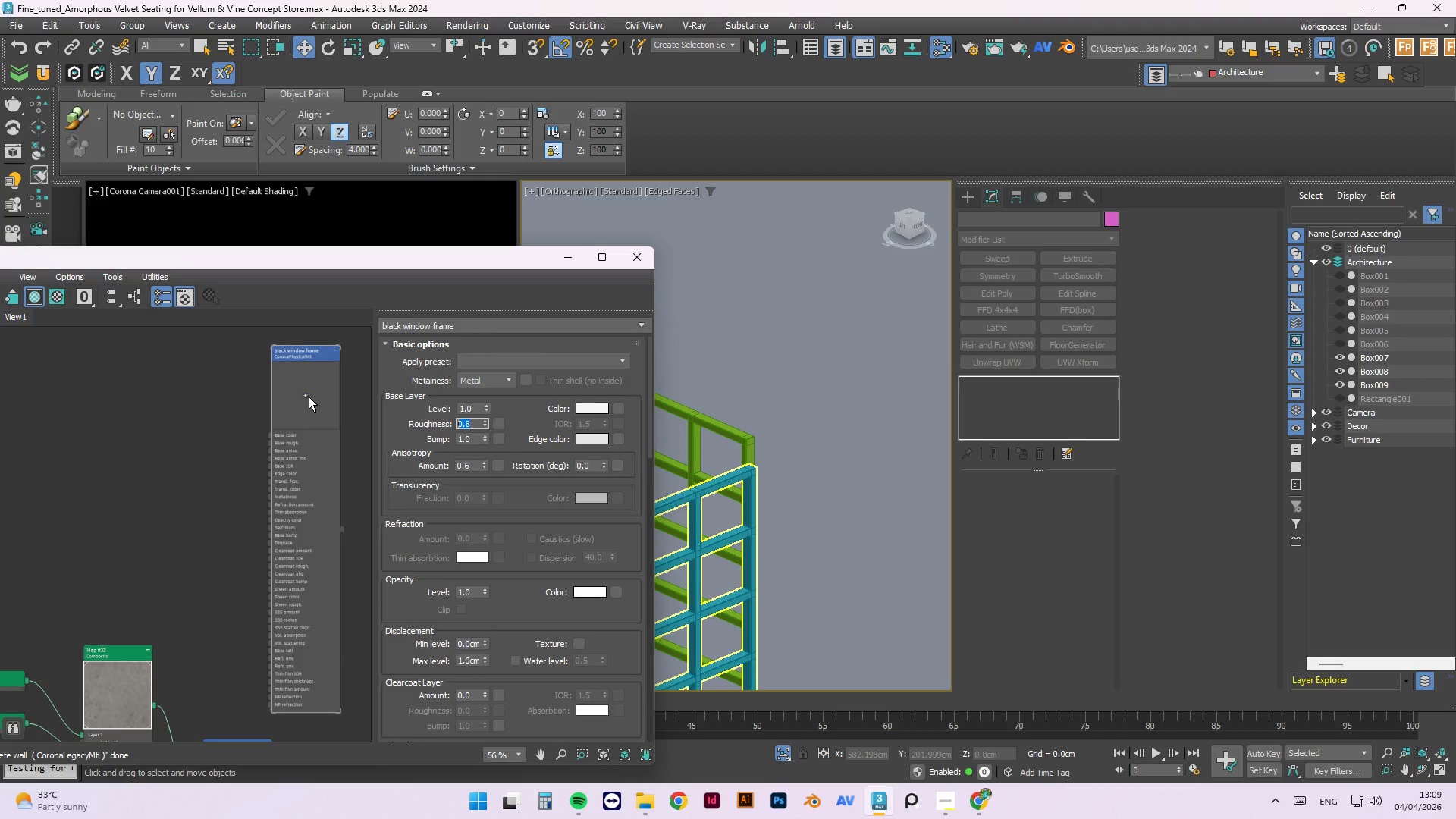 
right_click([309, 397])
 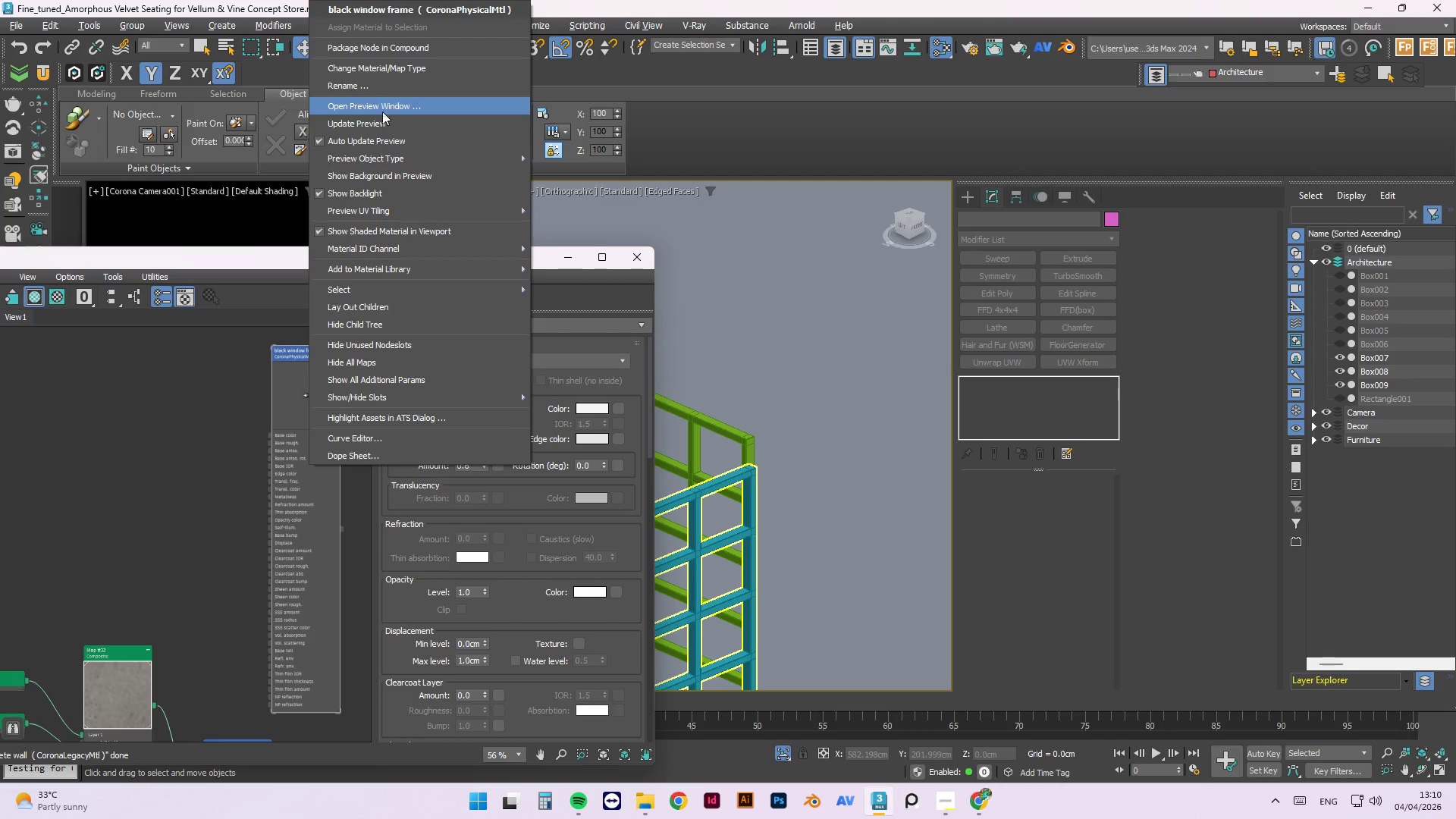 
left_click([378, 121])
 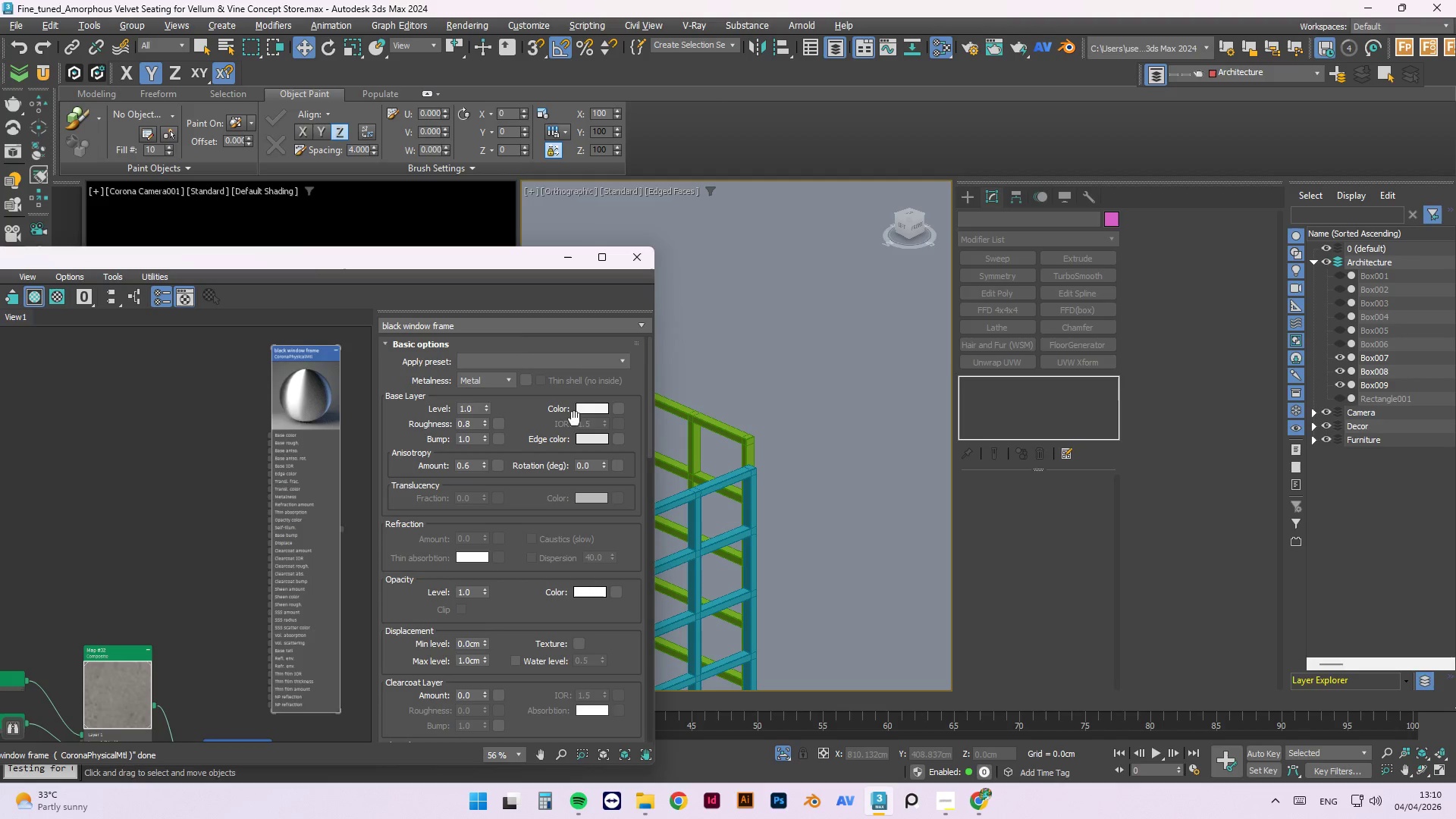 
left_click([590, 406])
 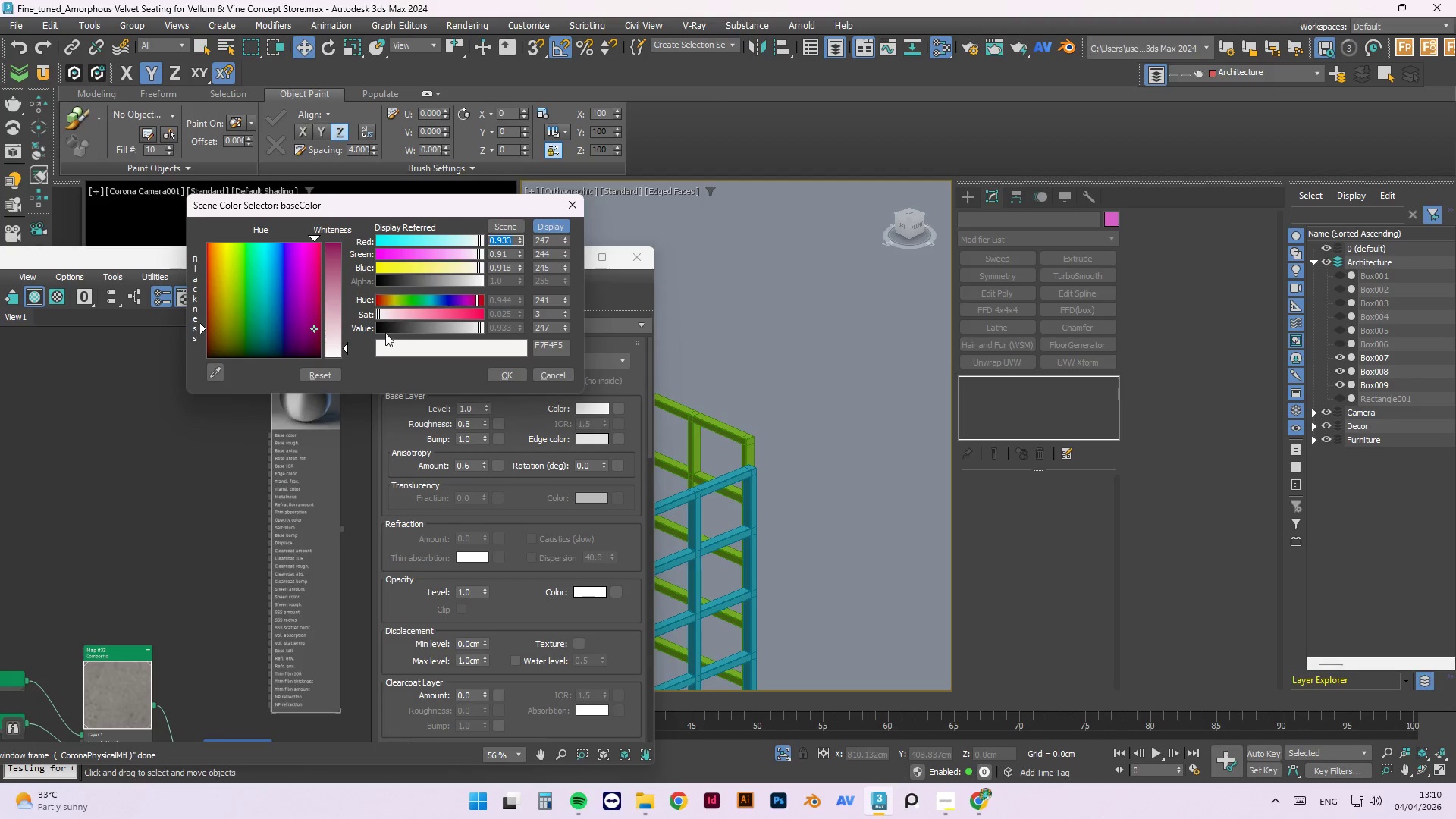 
left_click([384, 329])
 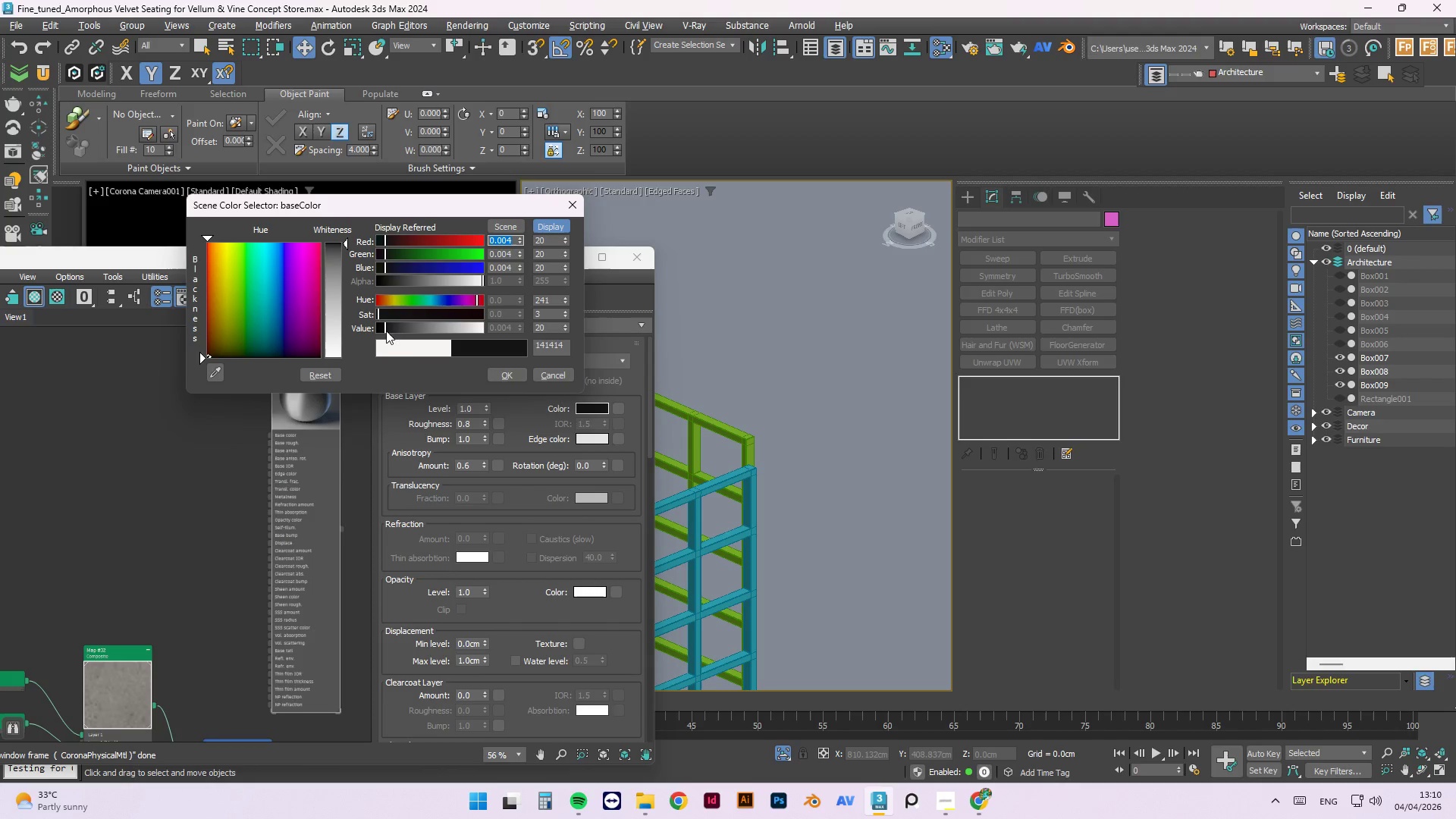 
left_click([396, 327])
 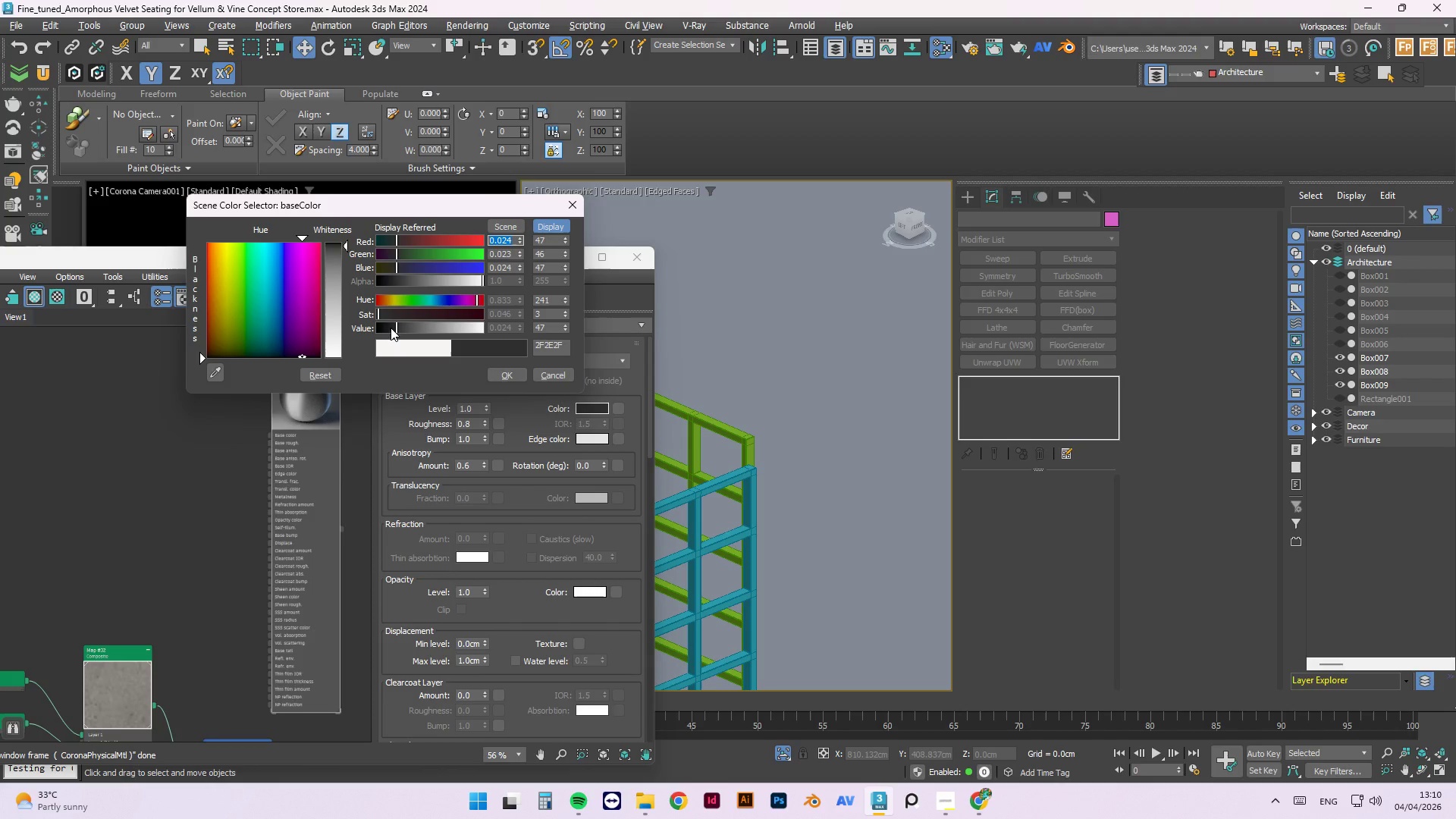 
left_click([391, 328])
 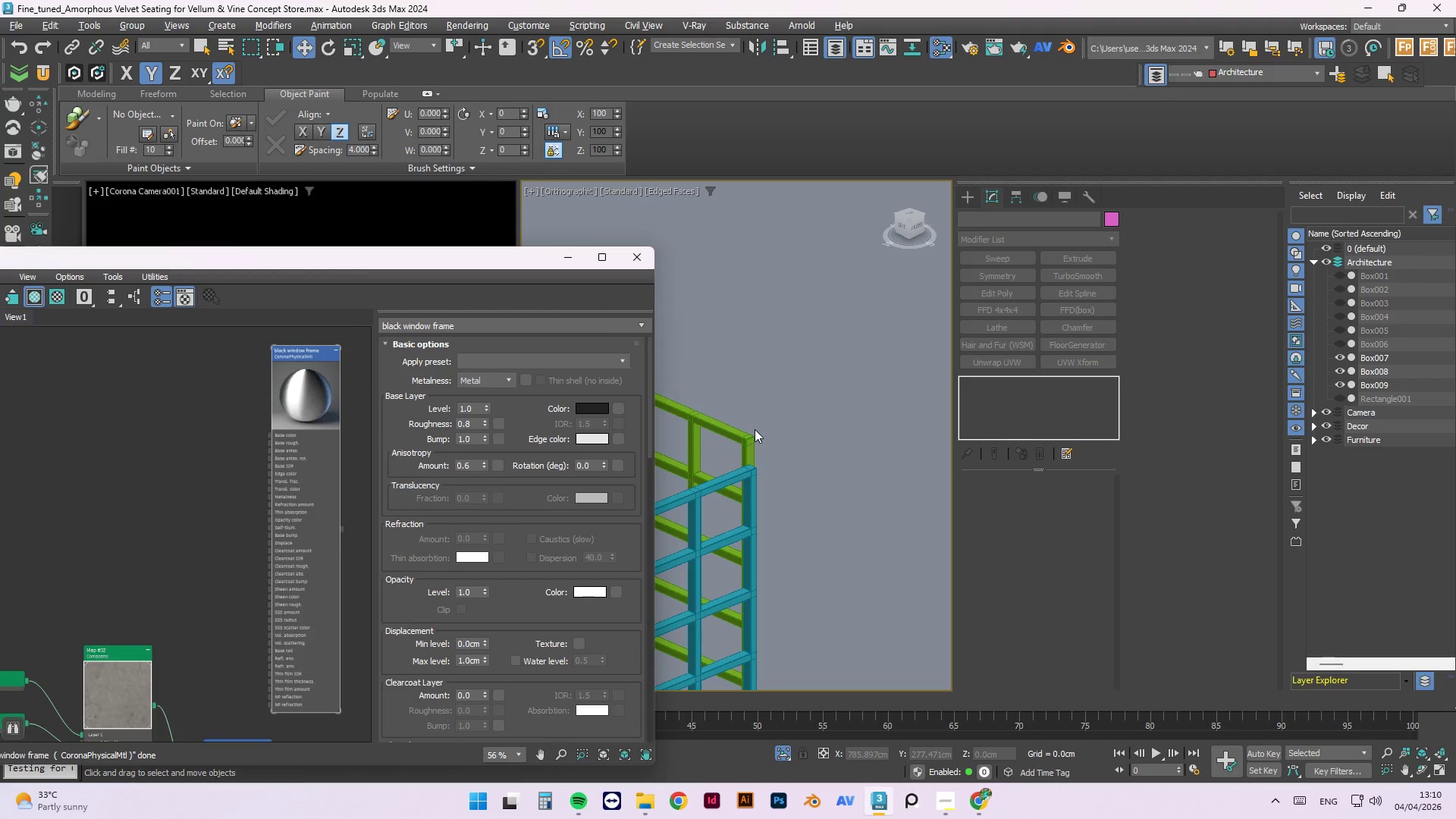 
scroll: coordinate [885, 413], scroll_direction: down, amount: 3.0
 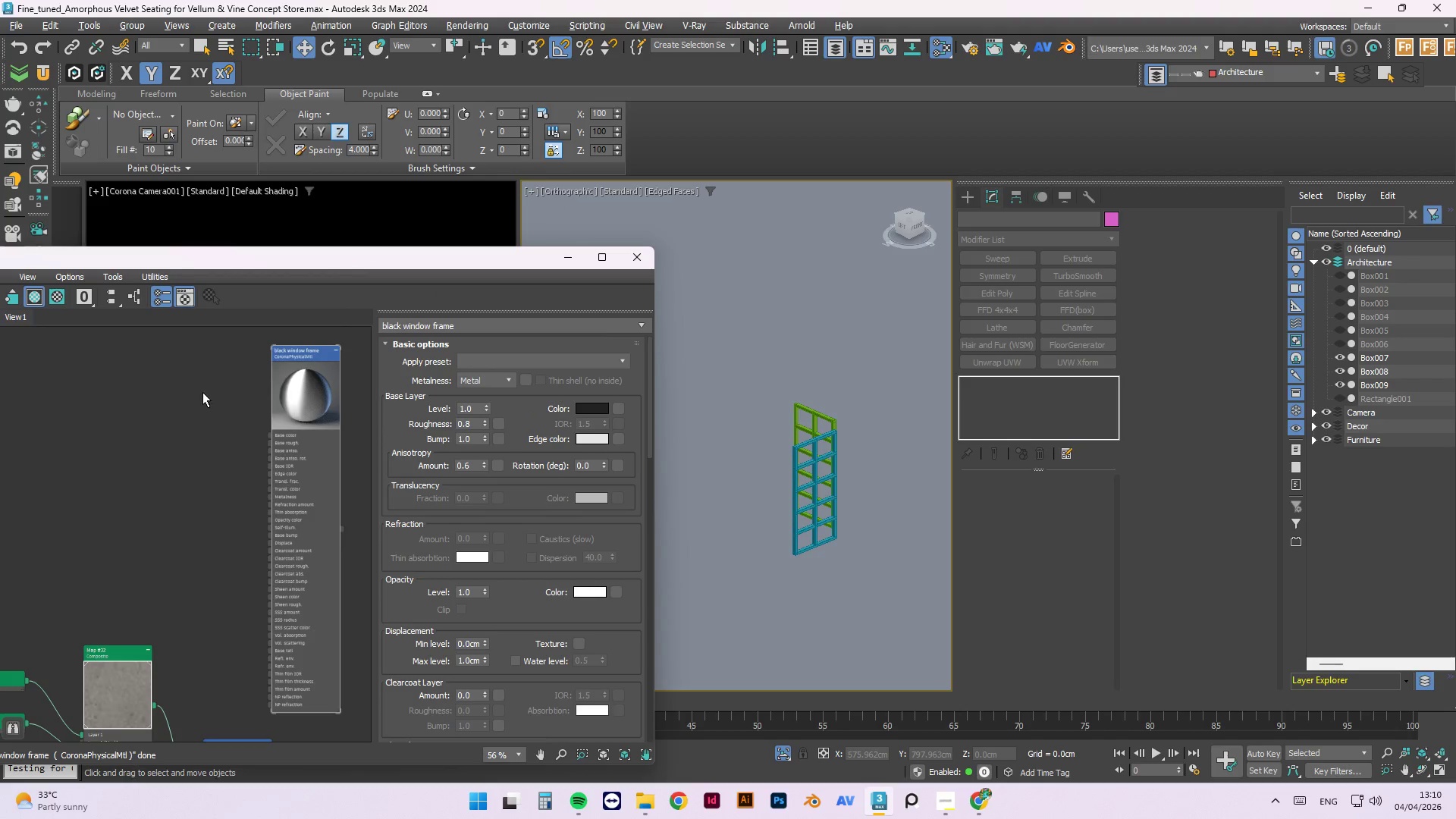 
right_click([303, 408])
 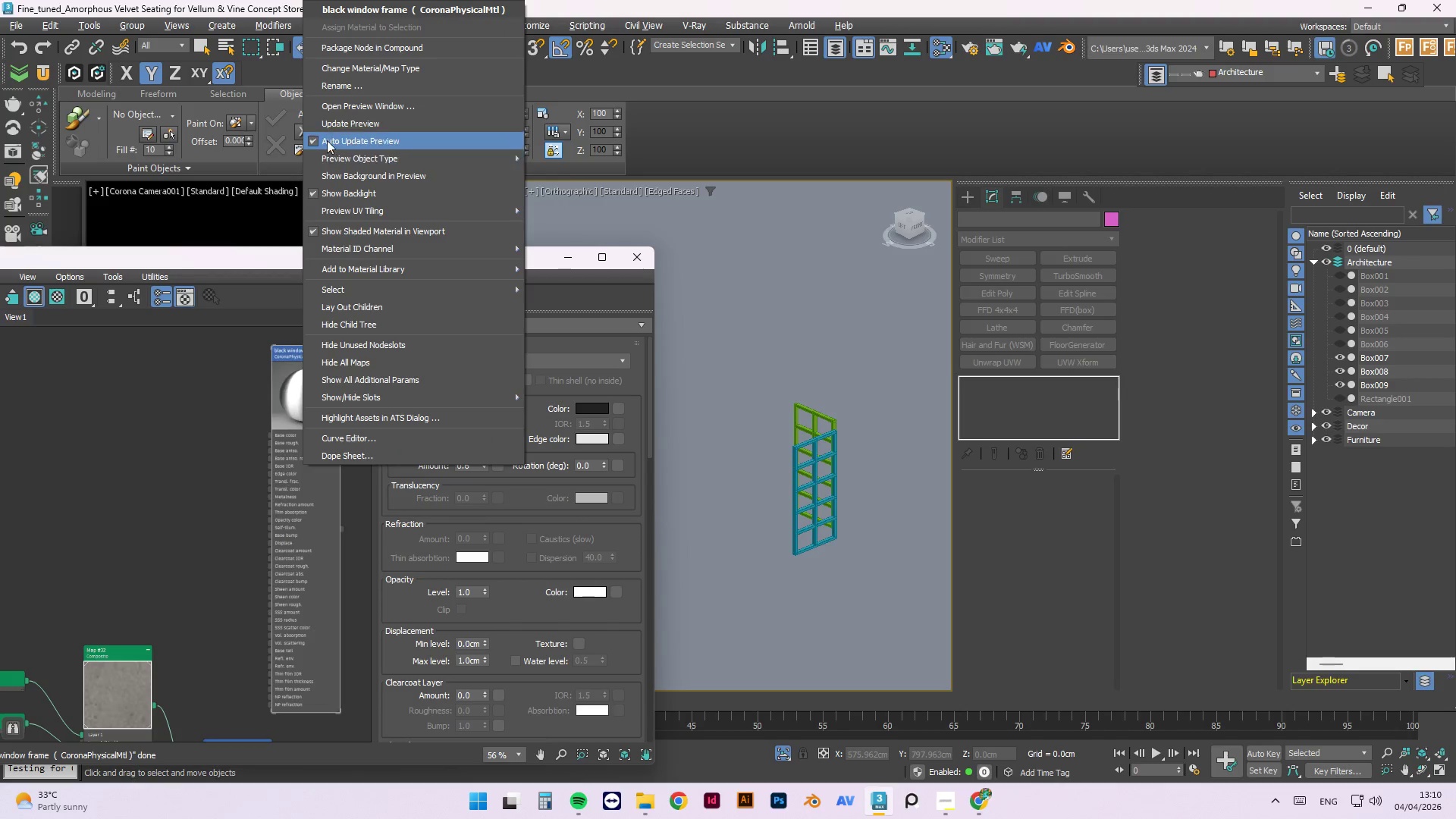 
left_click([328, 118])
 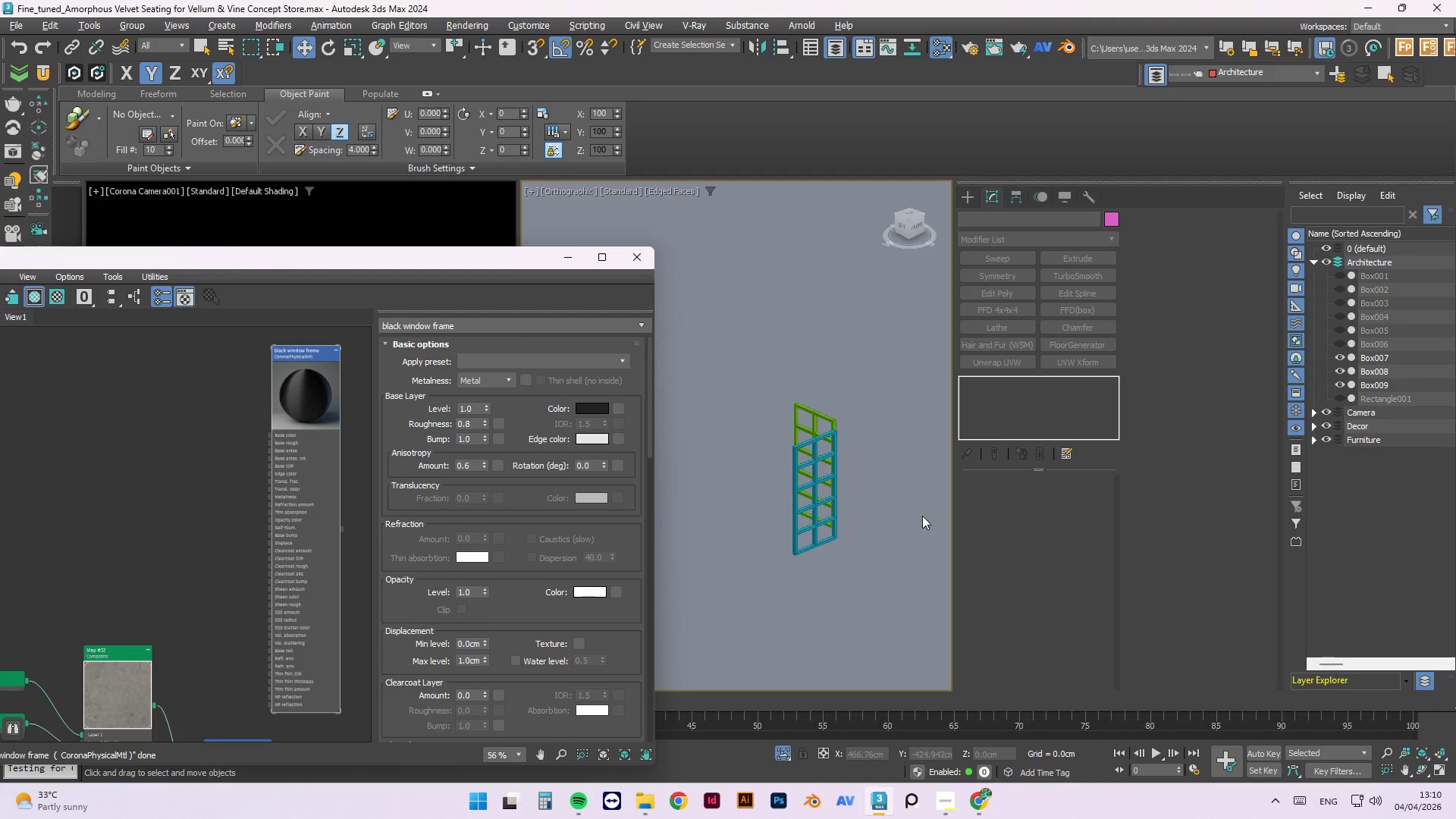 
left_click_drag(start_coordinate=[896, 339], to_coordinate=[754, 601])
 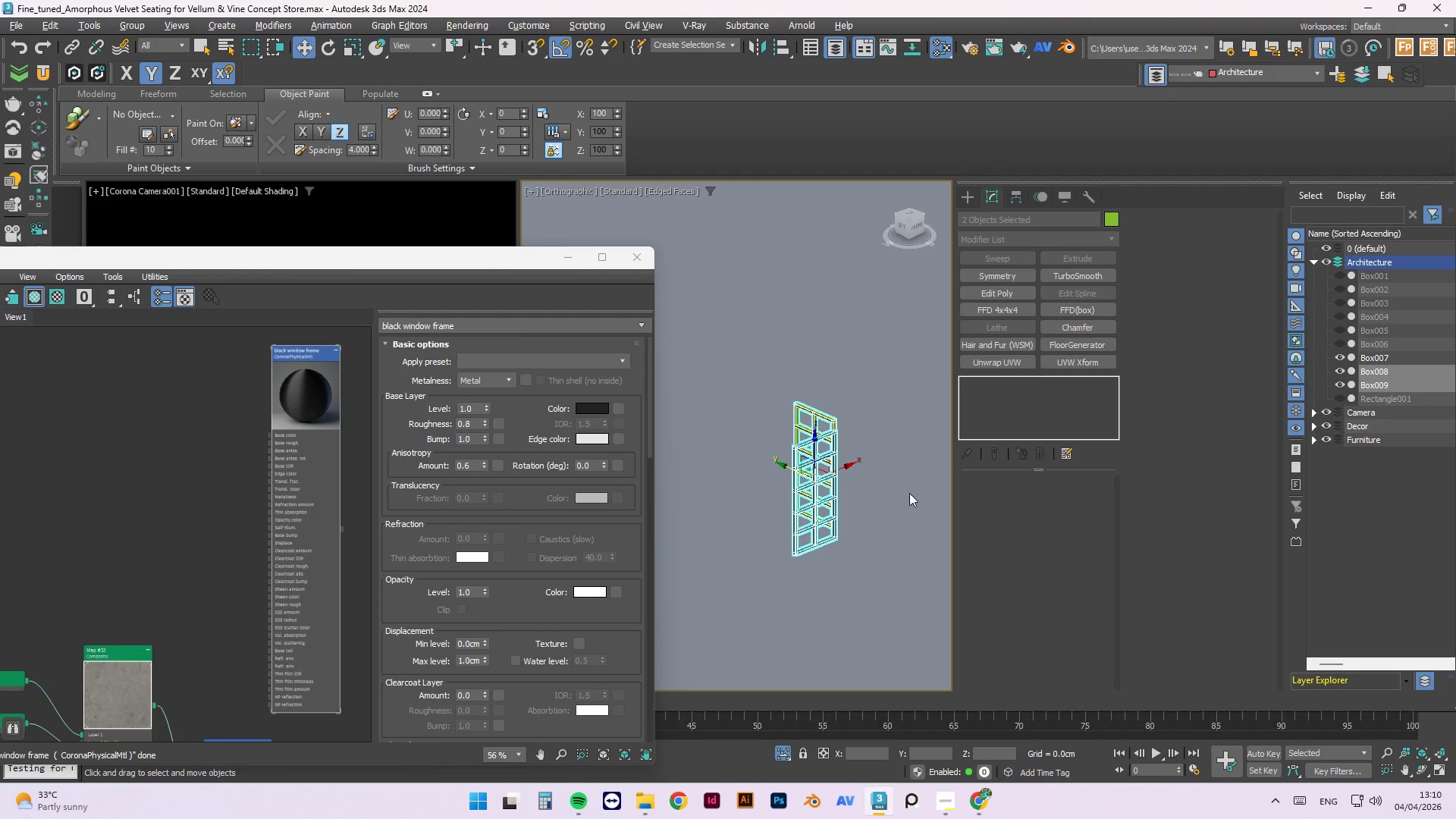 
left_click_drag(start_coordinate=[893, 386], to_coordinate=[679, 598])
 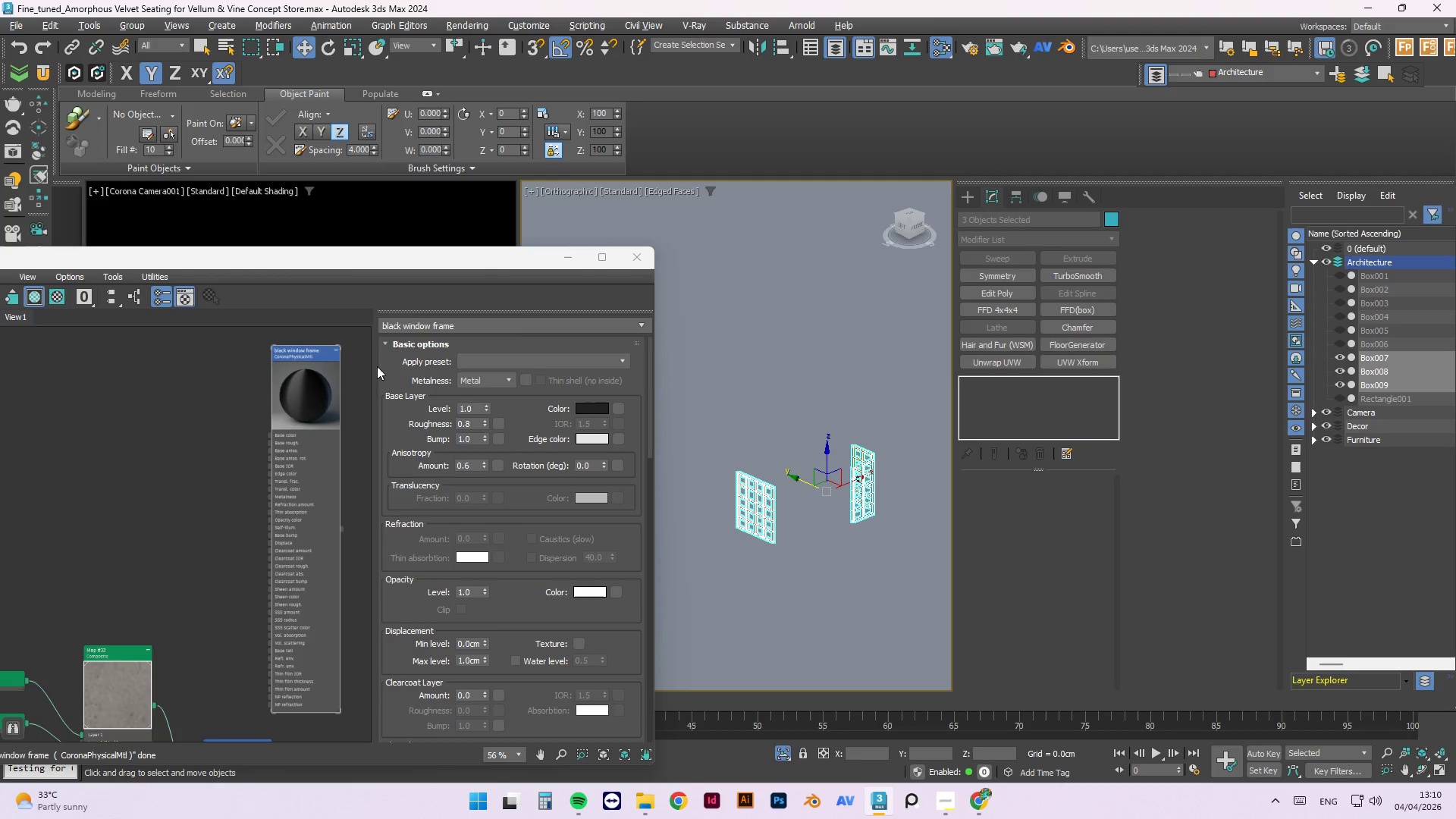 
scroll: coordinate [911, 488], scroll_direction: down, amount: 2.0
 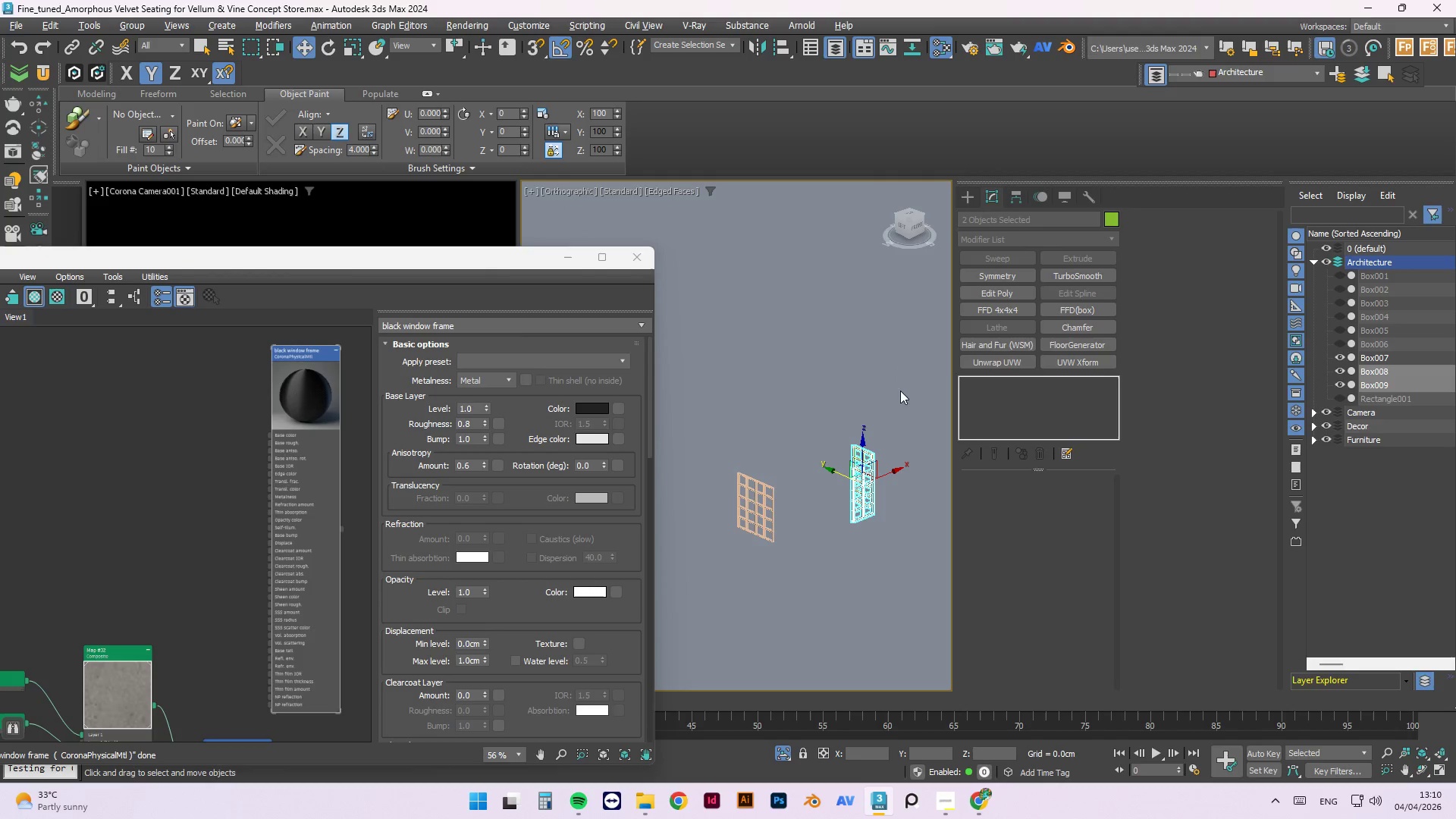 
right_click([323, 371])
 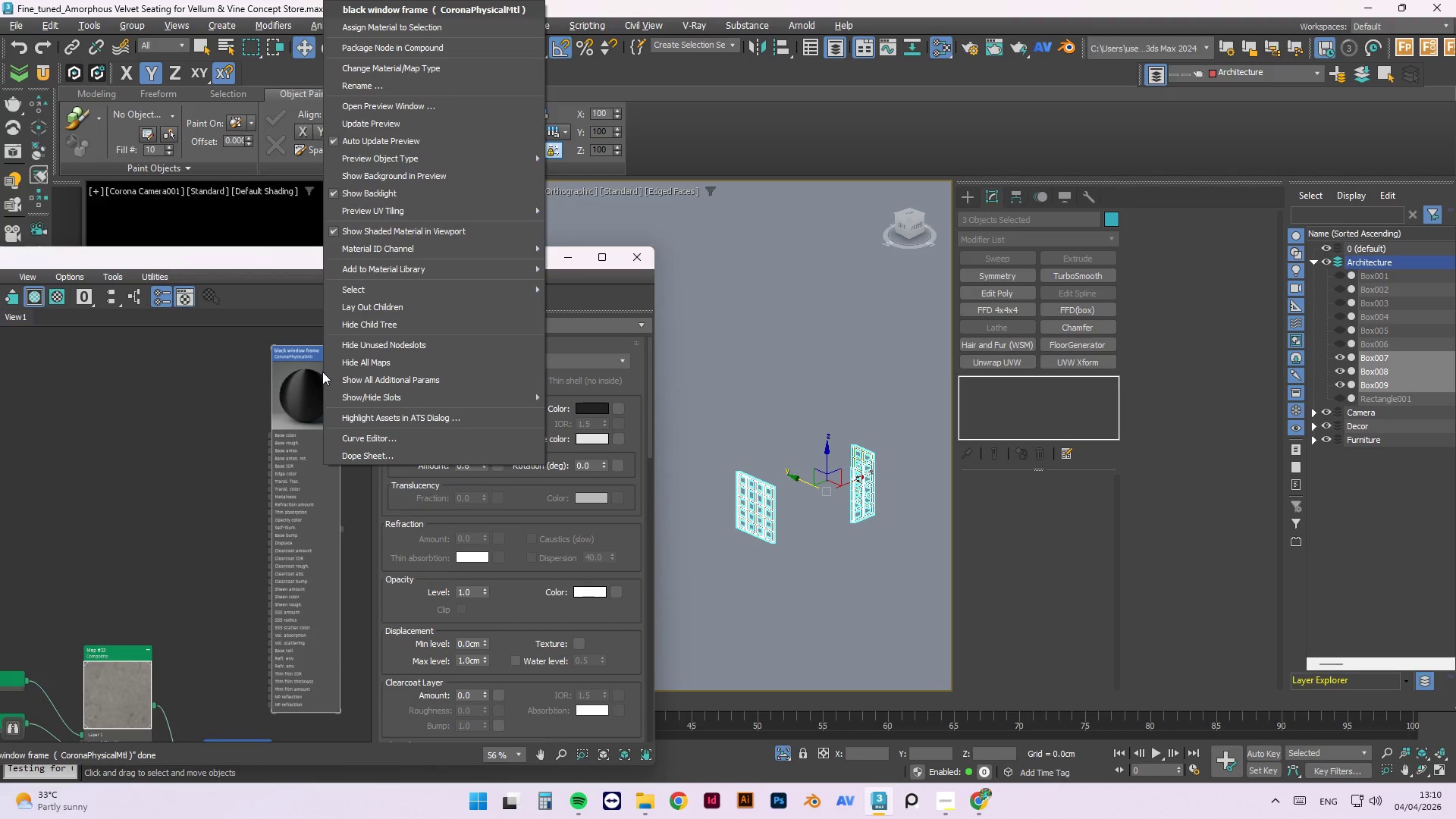 
left_click([306, 375])
 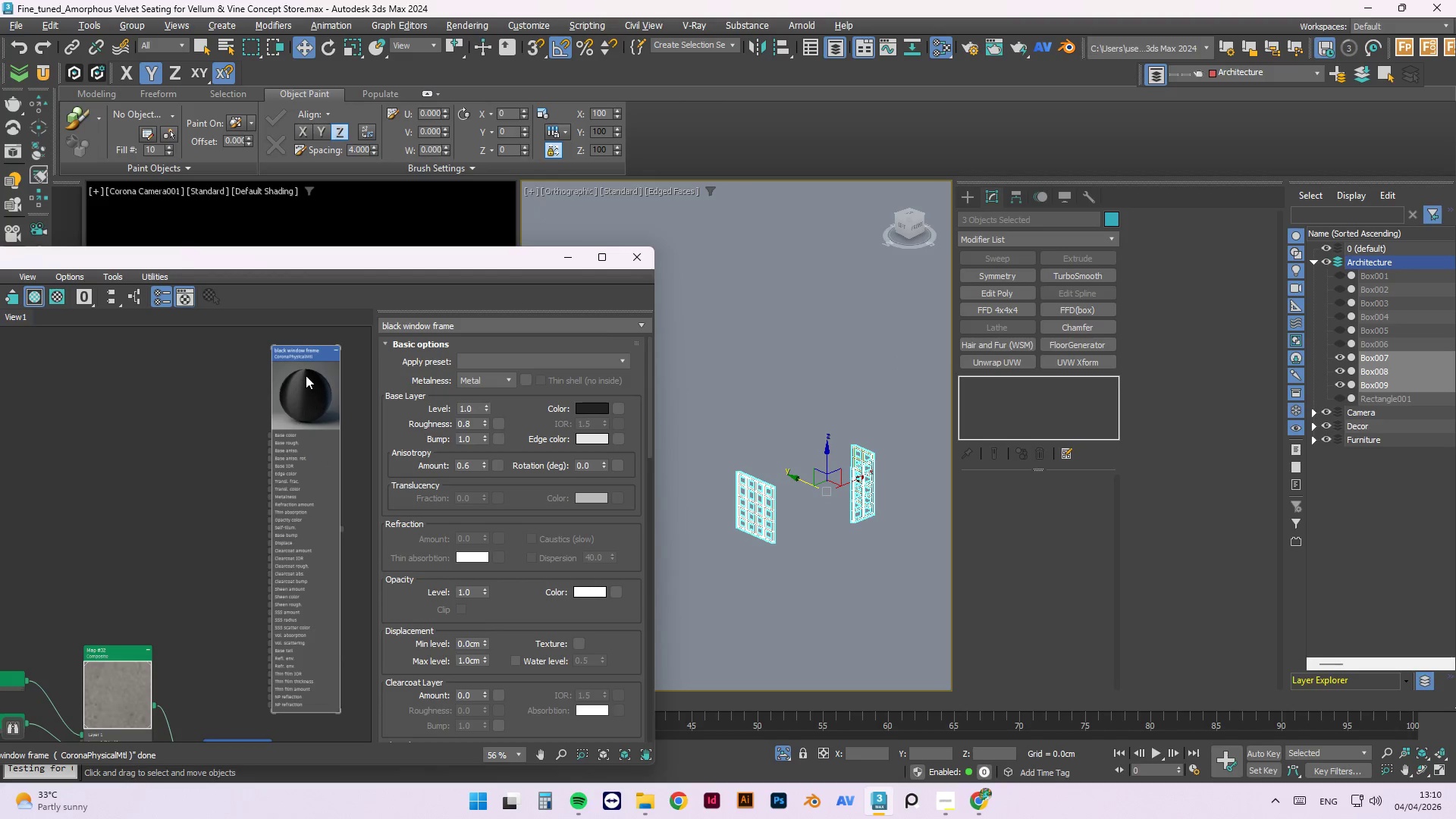 
right_click([306, 375])
 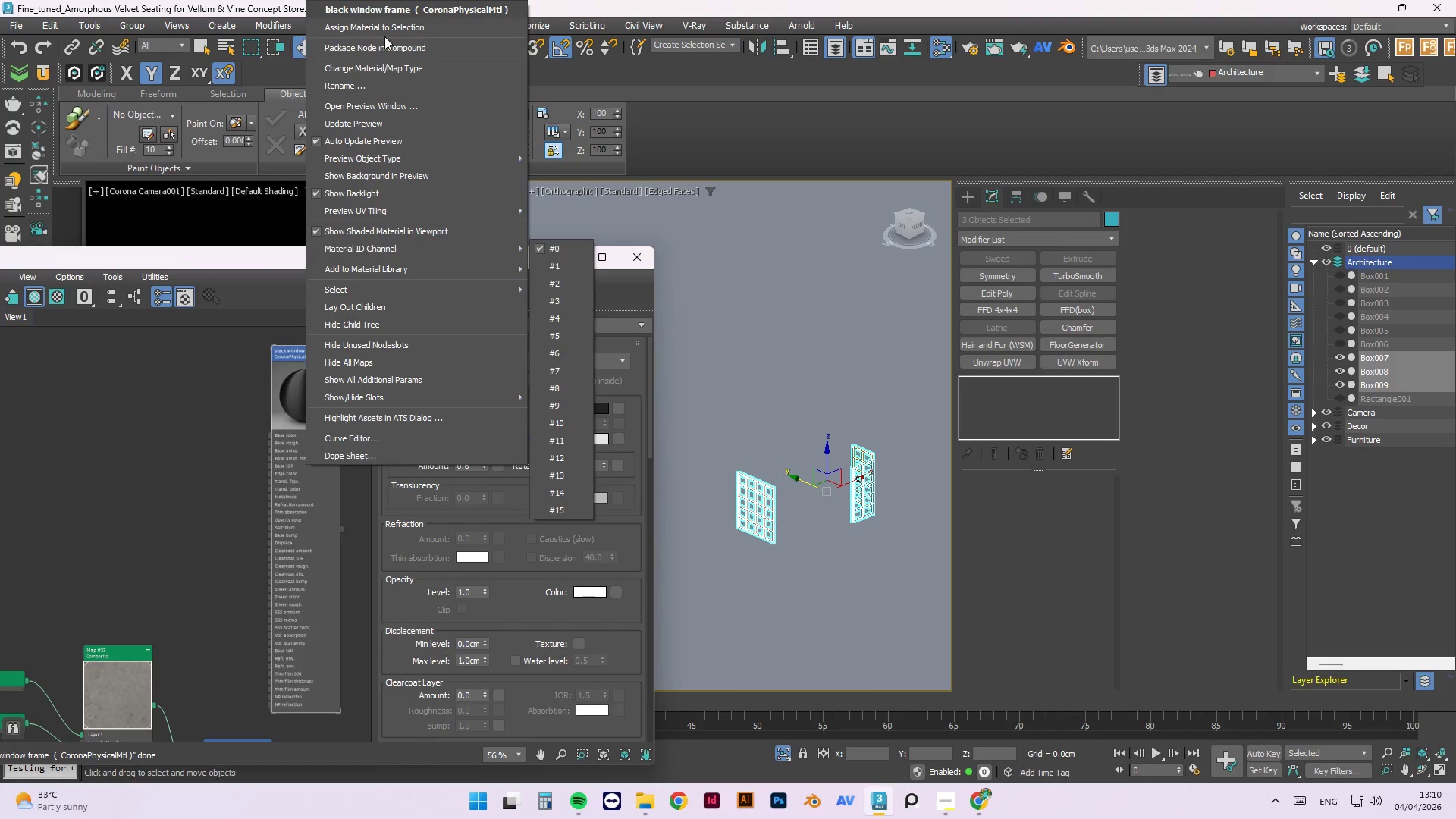 
left_click([382, 29])
 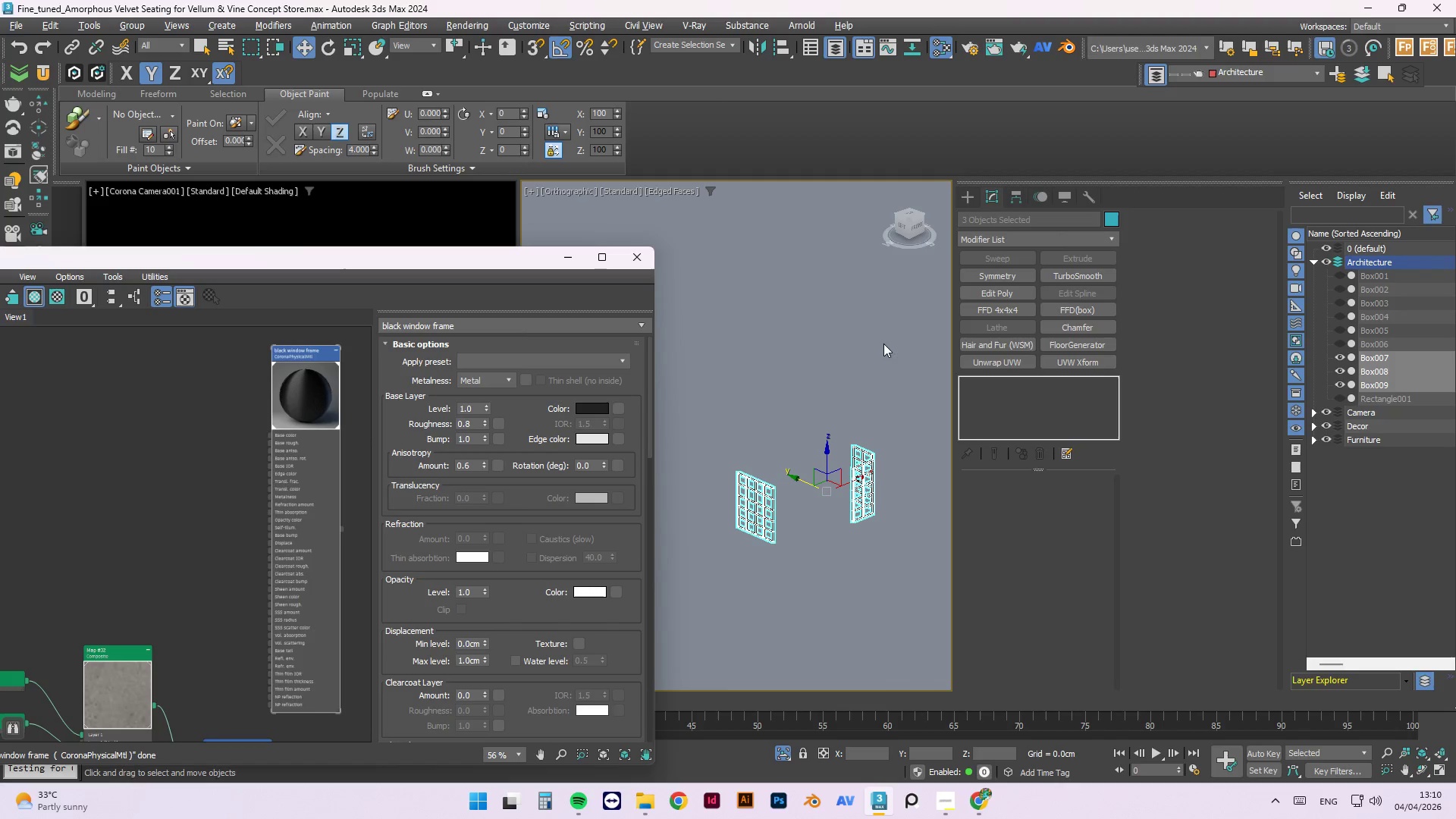 
left_click([859, 346])
 